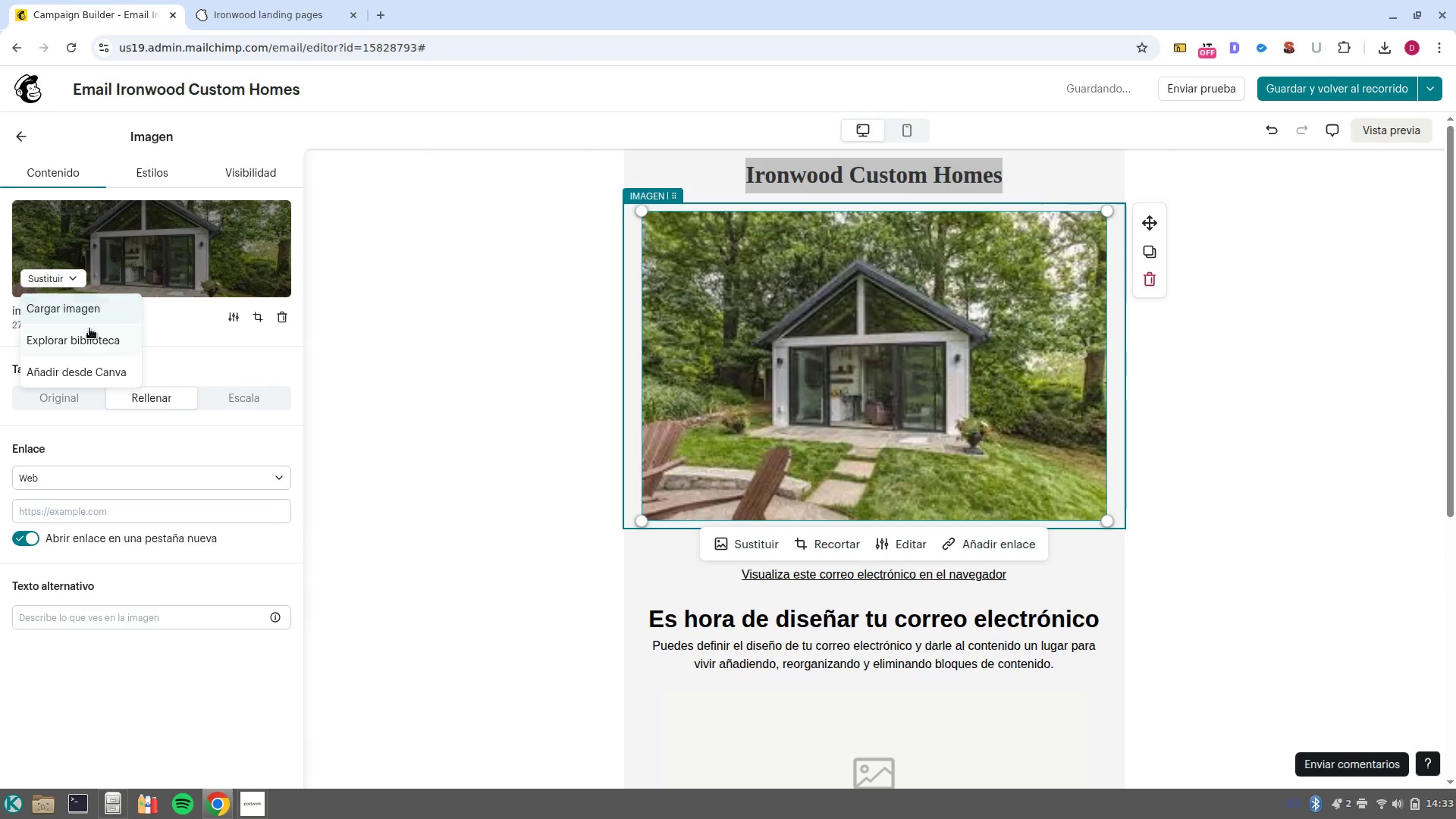 
left_click([95, 346])
 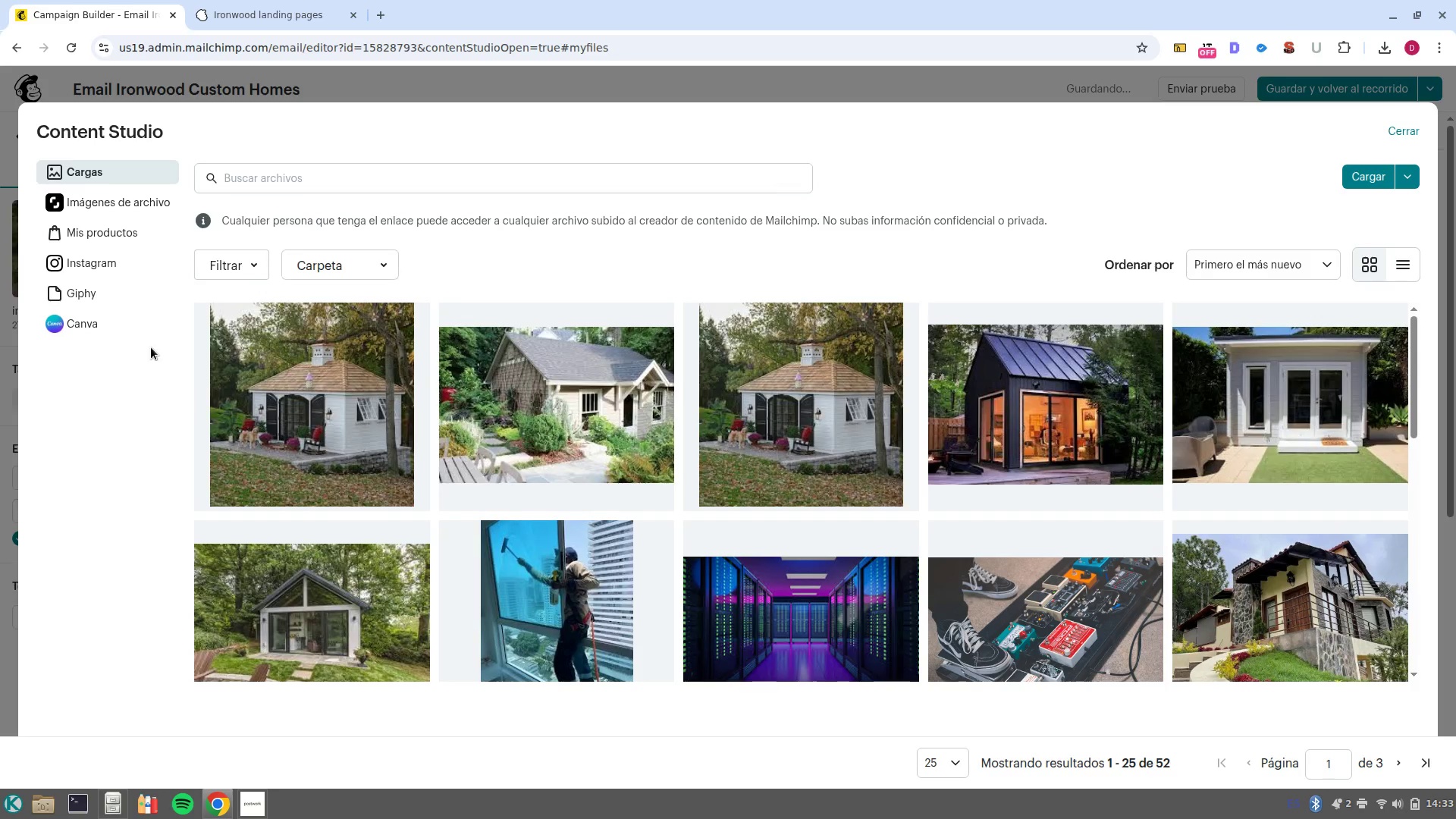 
left_click([332, 401])
 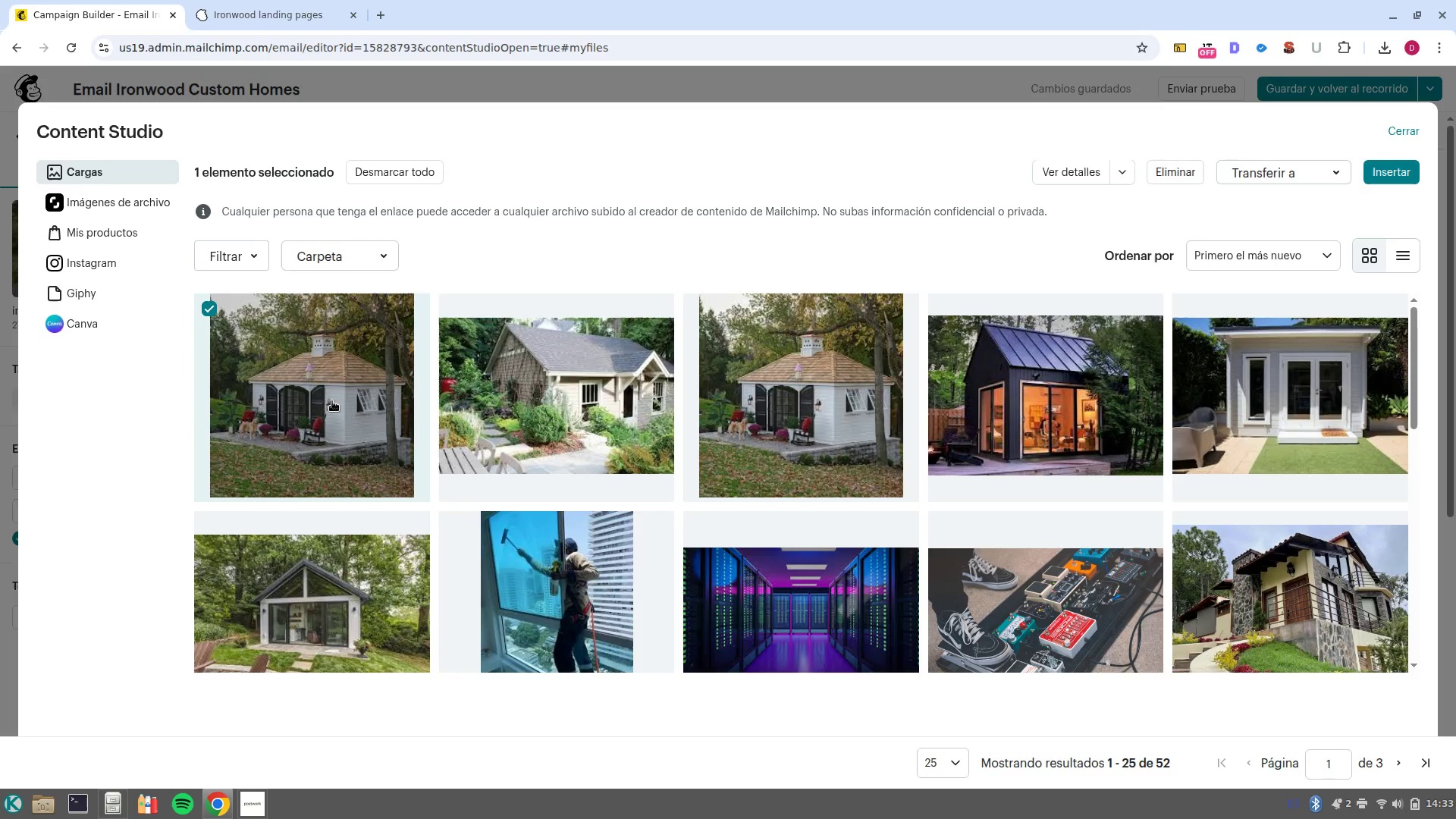 
key(NumpadEnter)
 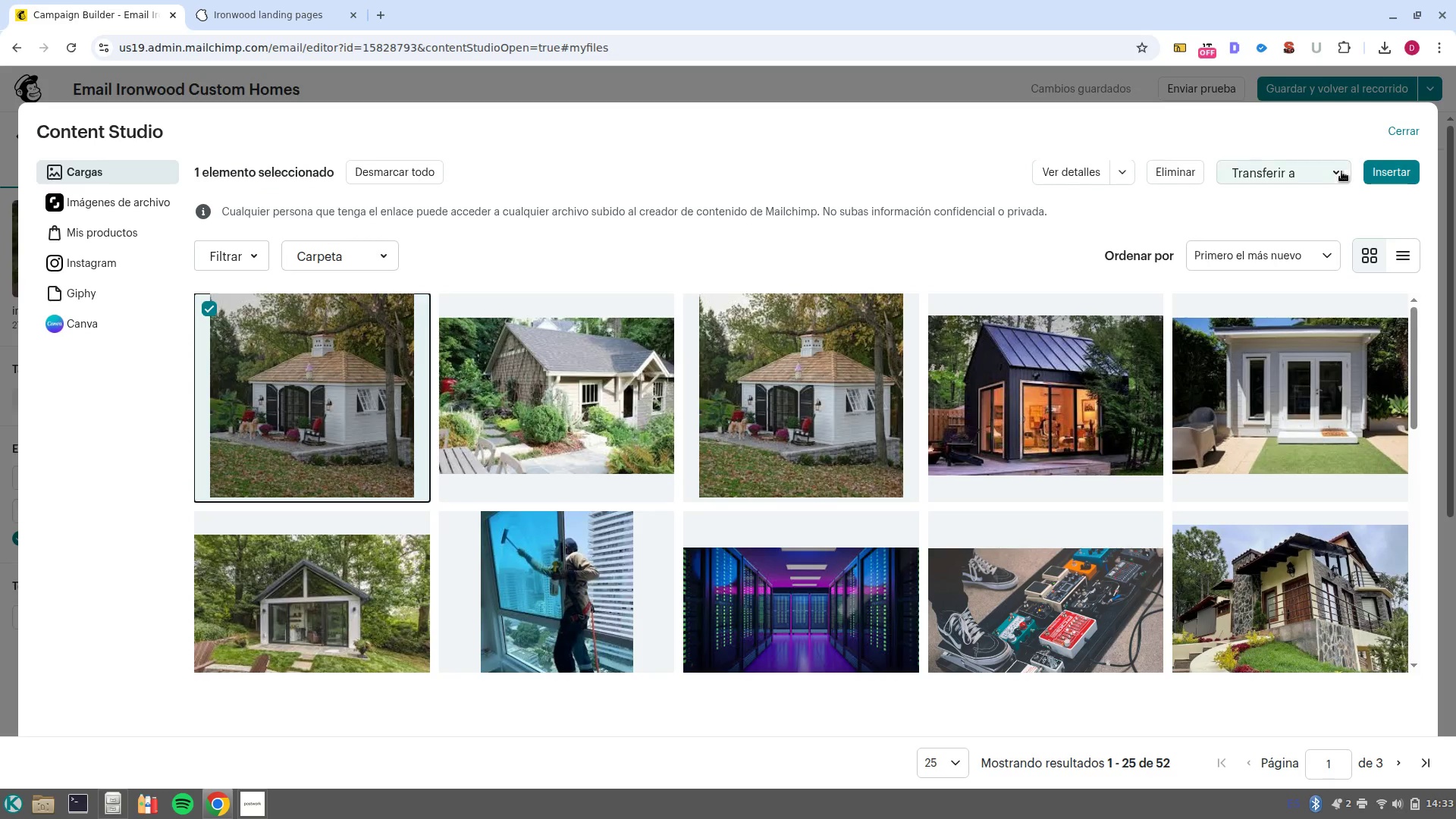 
left_click([1357, 173])
 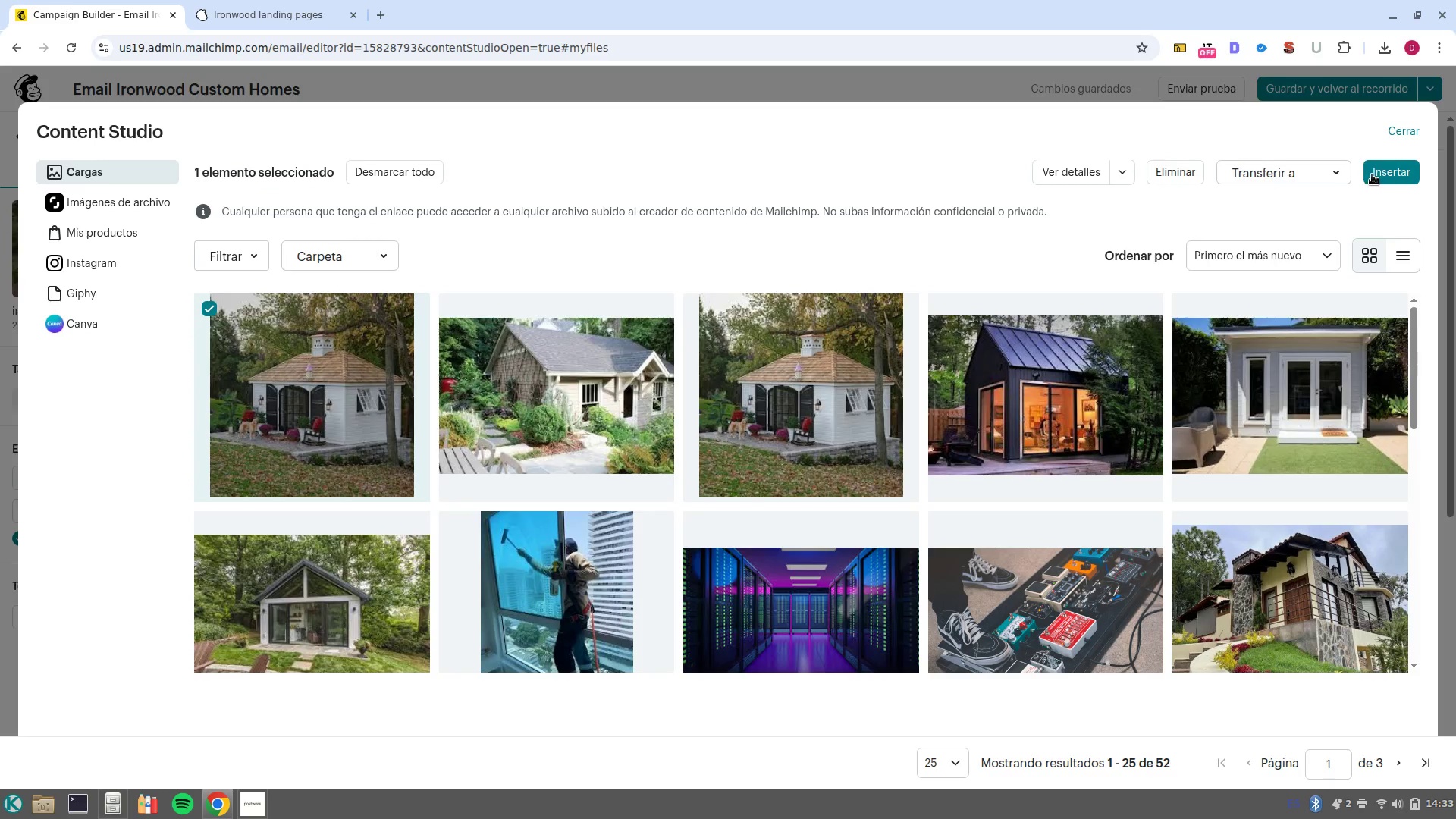 
left_click([1372, 174])
 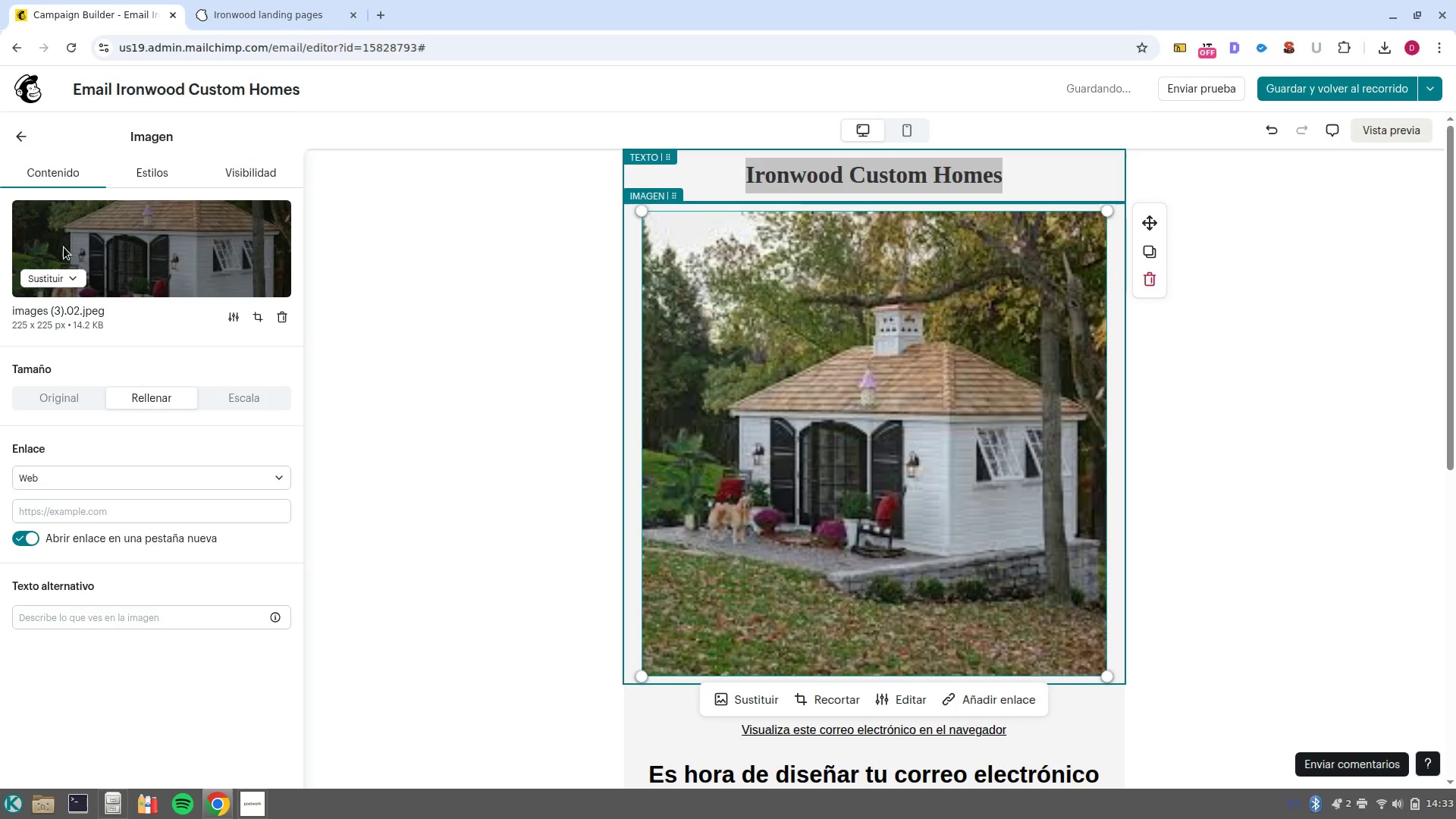 
left_click([43, 284])
 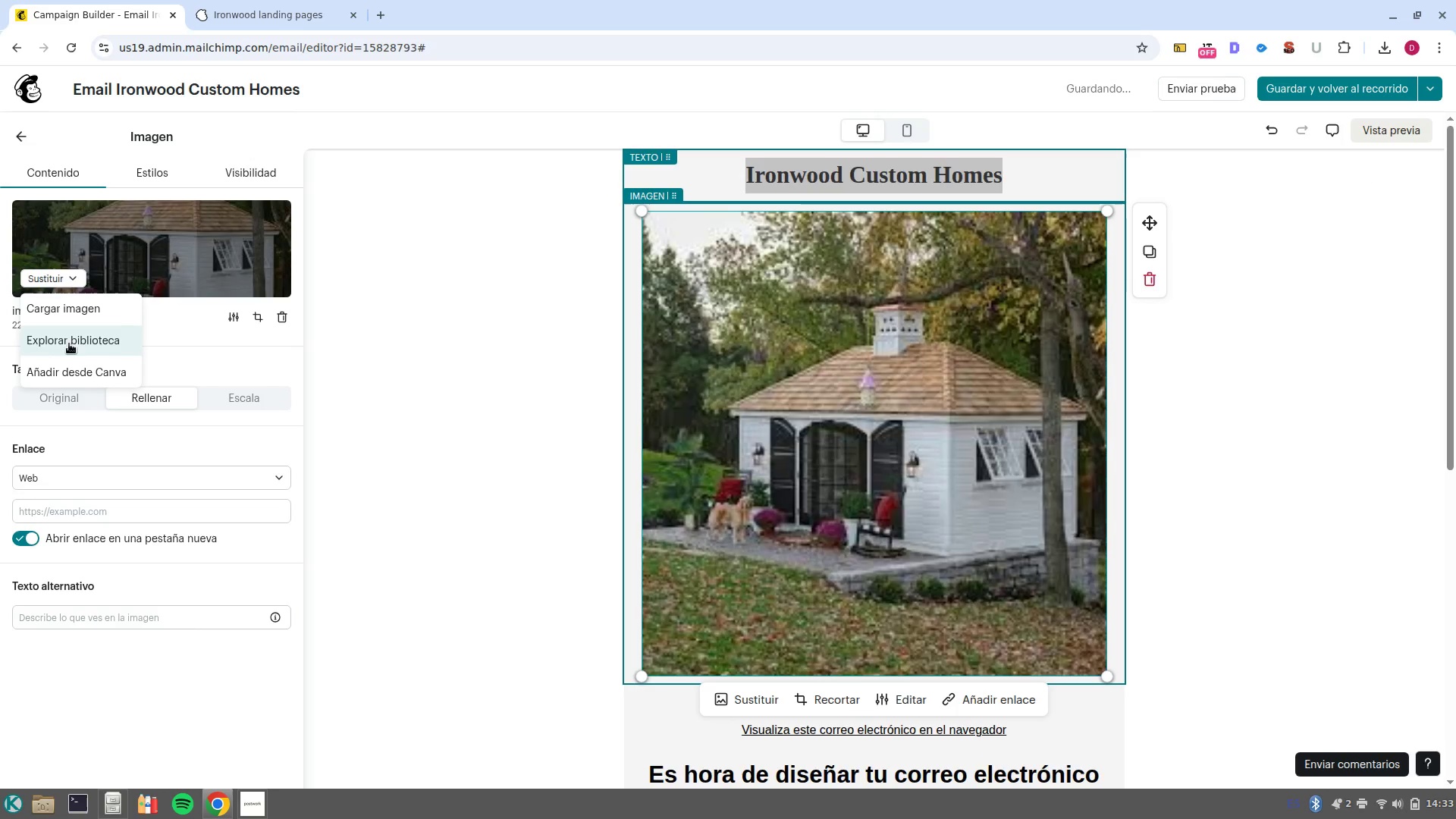 
left_click([70, 344])
 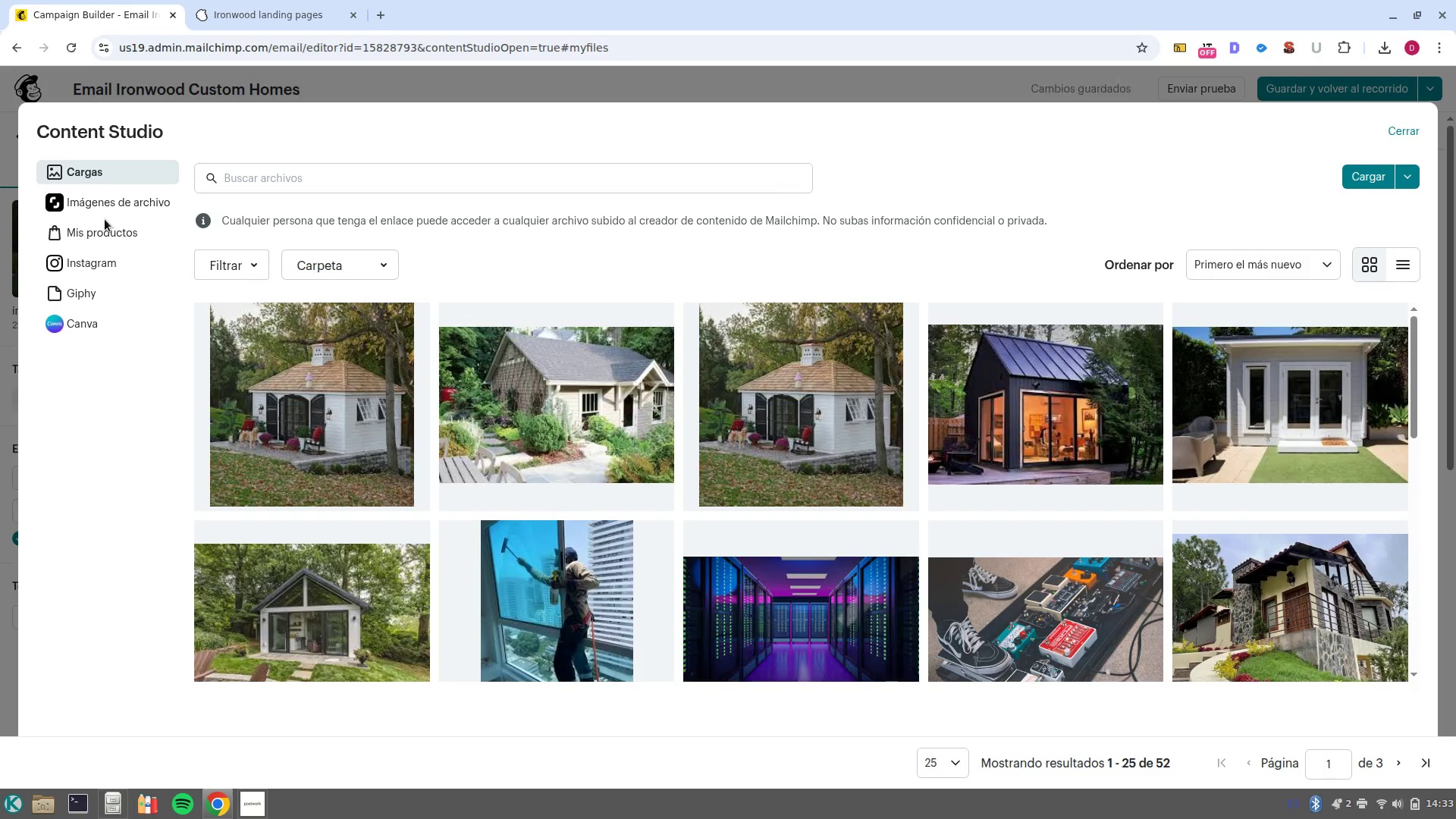 
left_click([108, 213])
 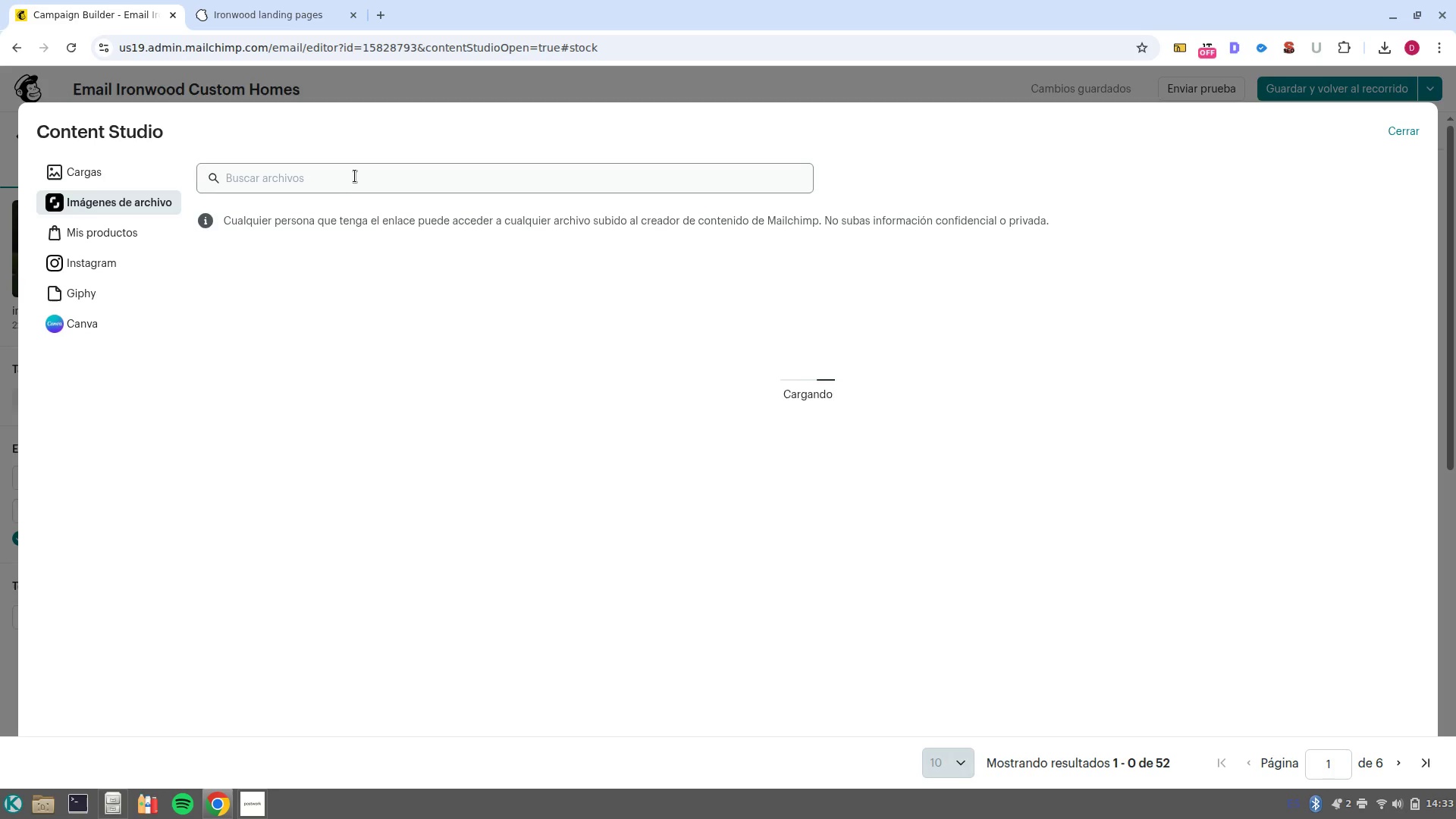 
left_click([353, 172])
 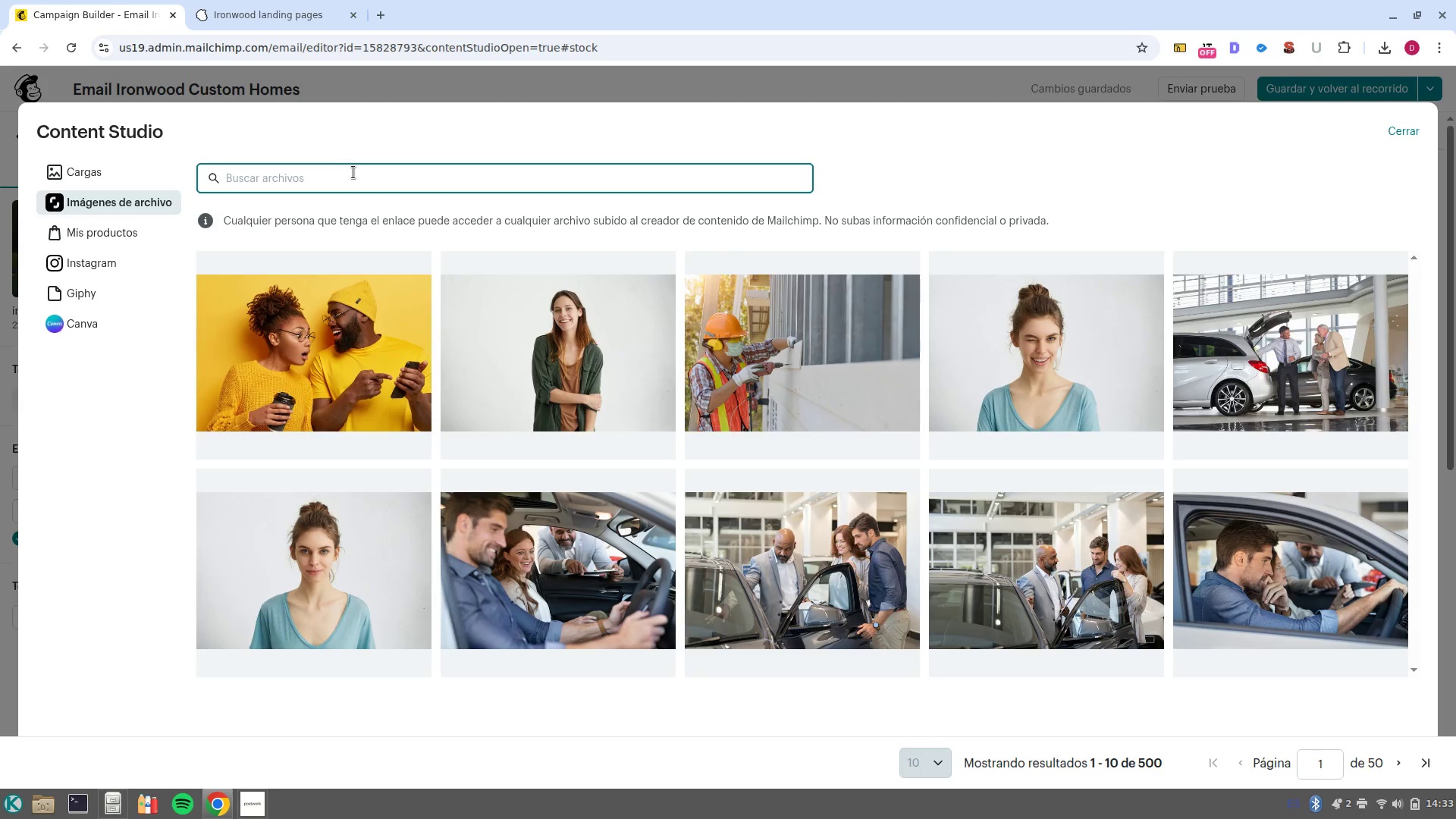 
type(casas de jardin)
 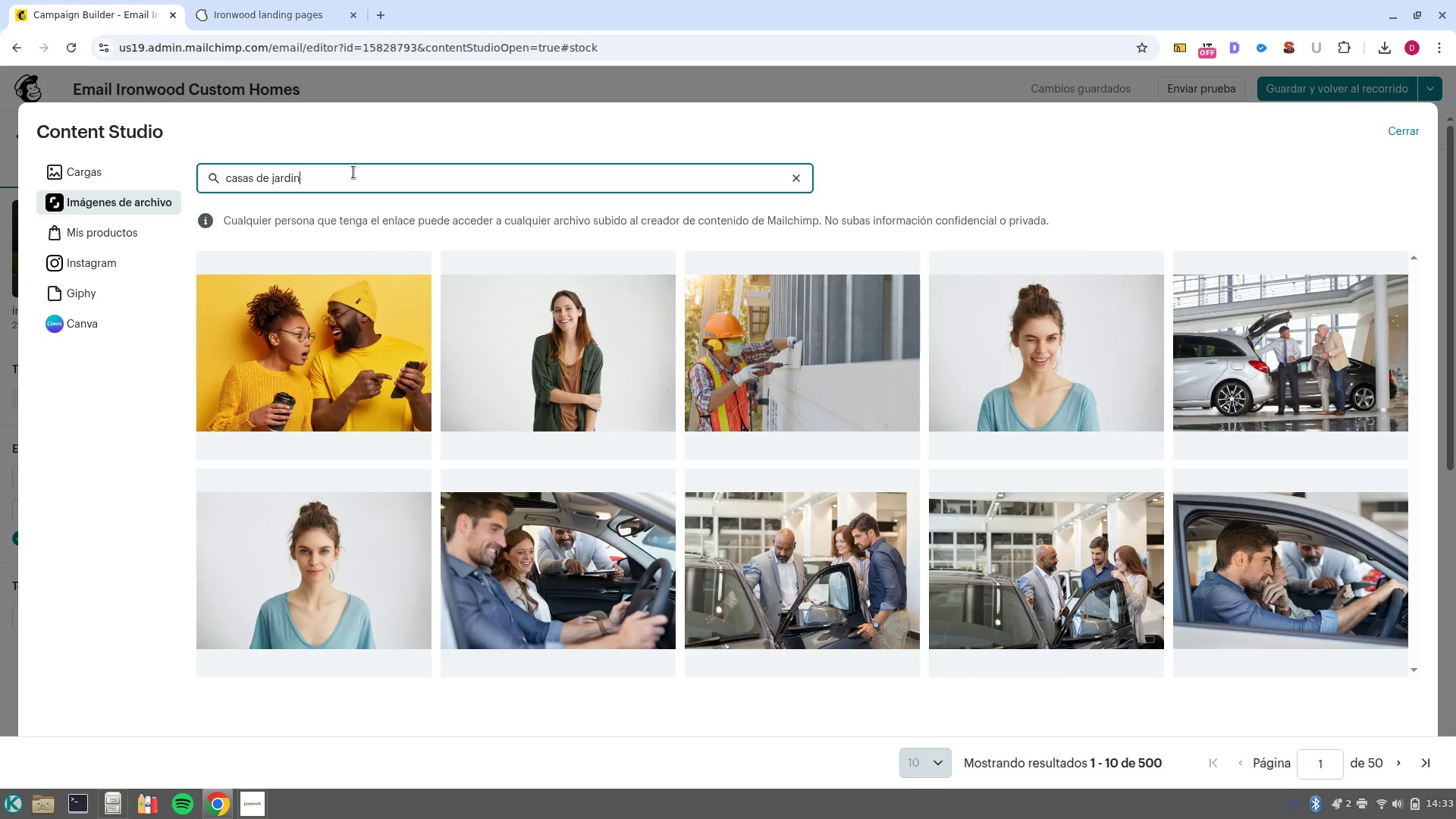 
key(Enter)
 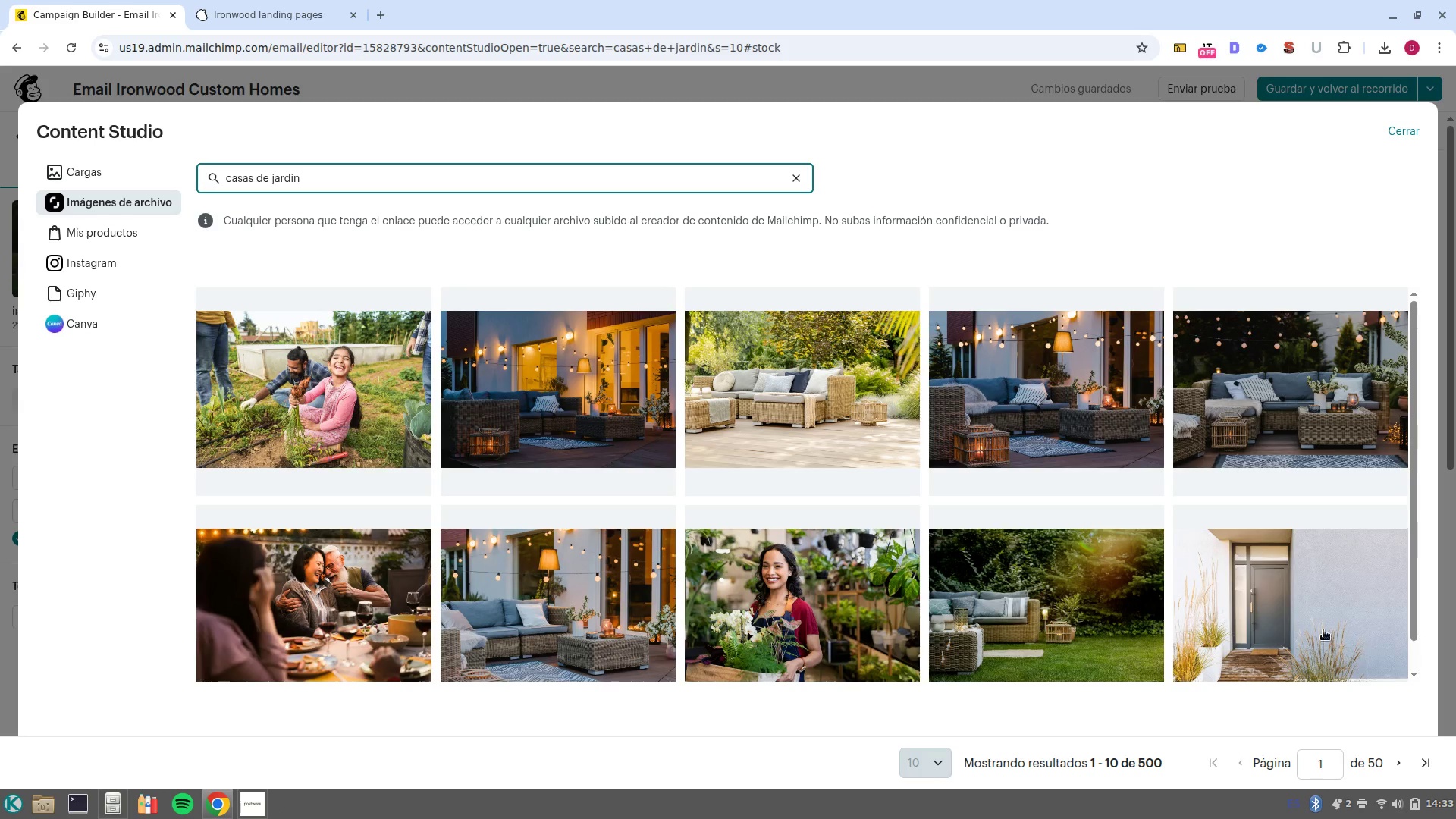 
wait(7.93)
 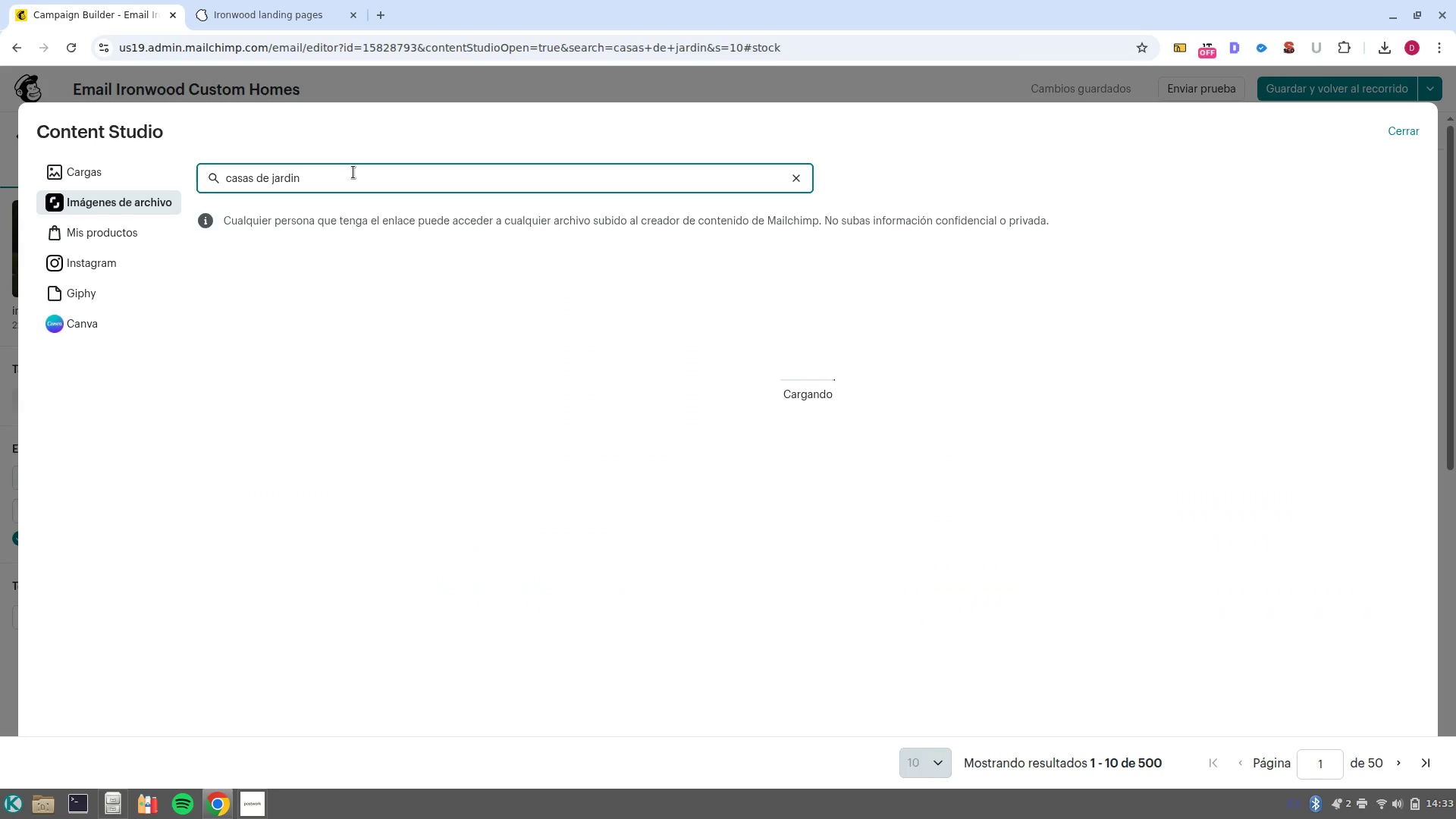 
left_click([1397, 768])
 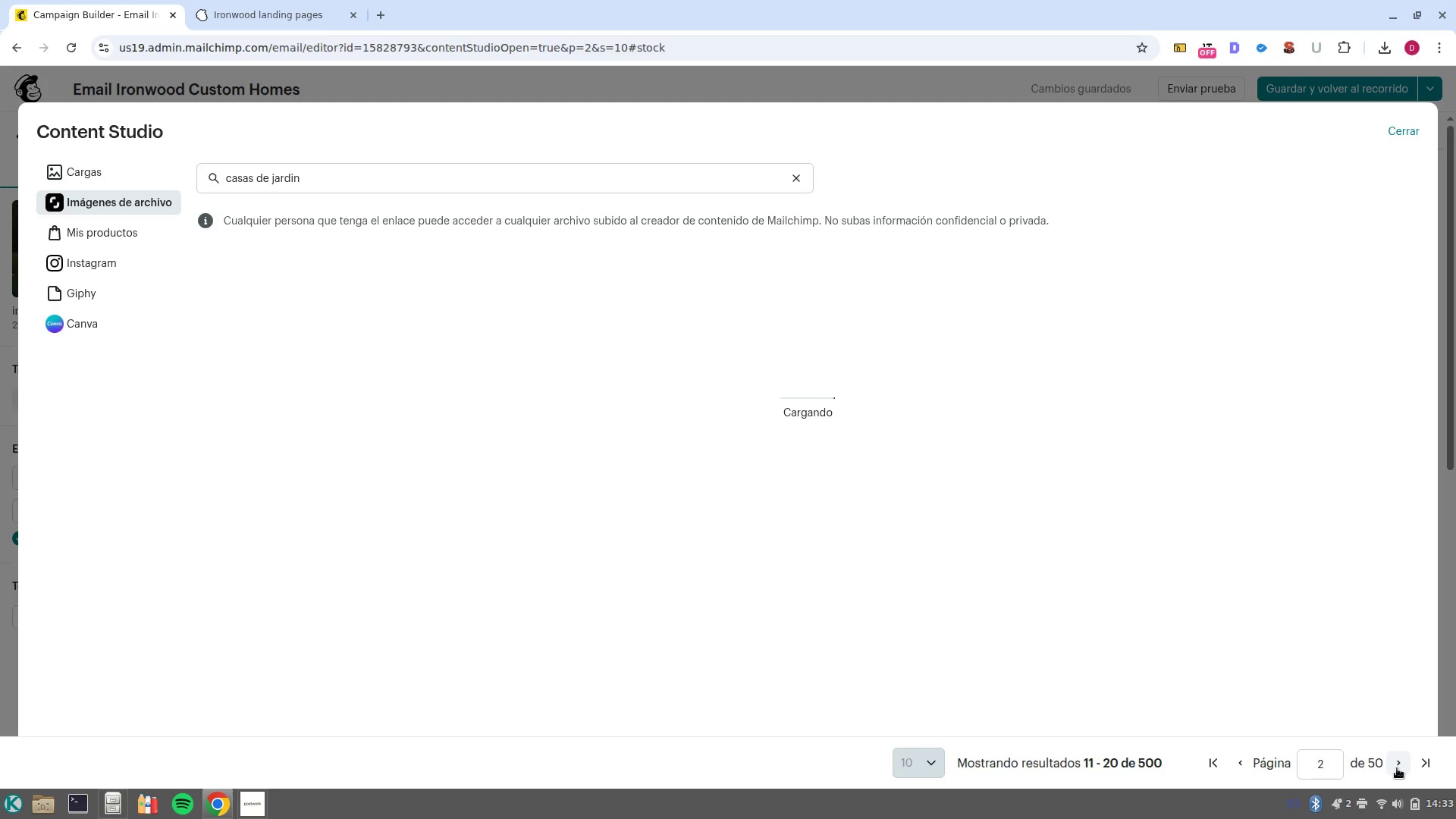 
wait(8.03)
 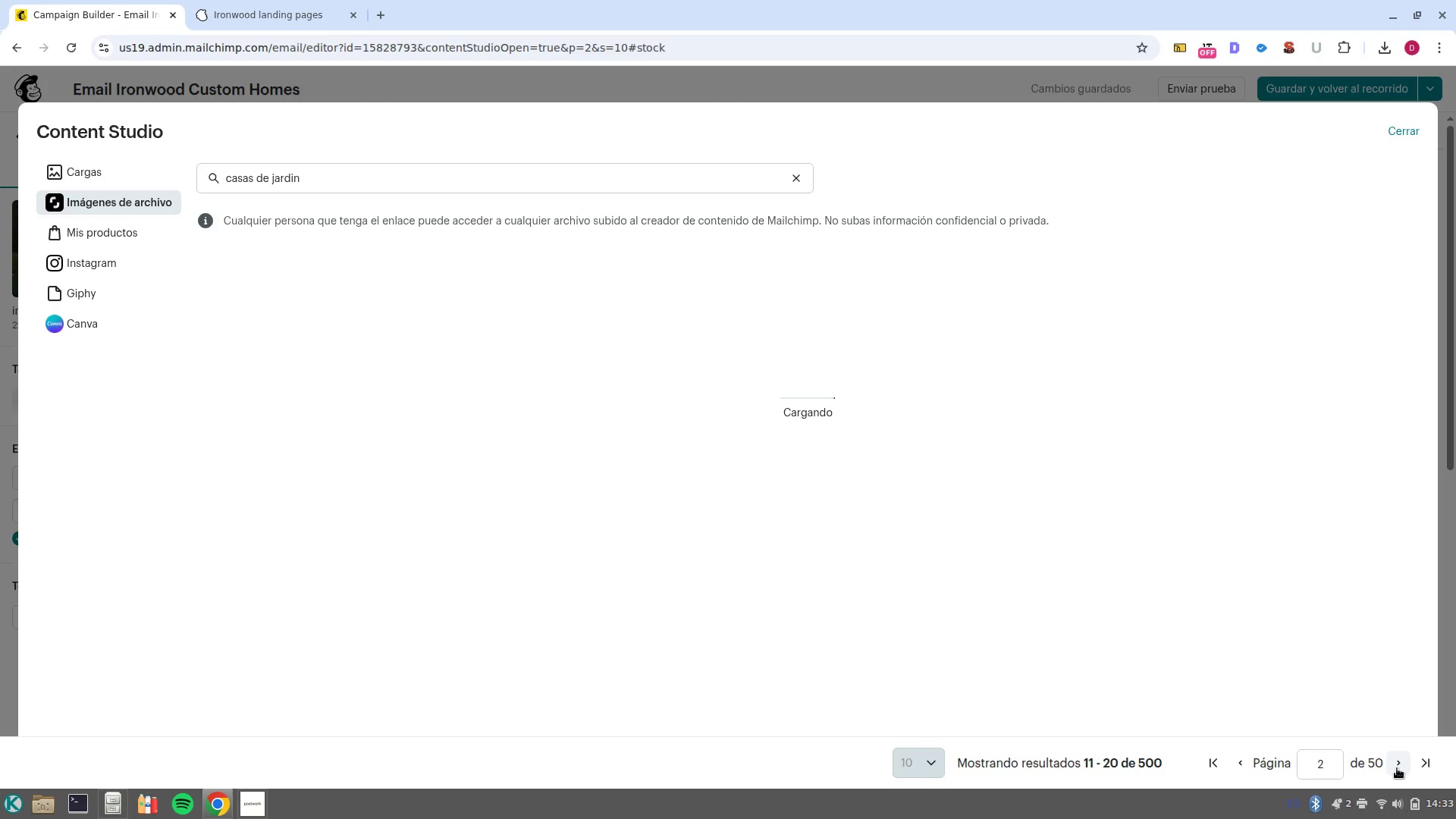 
left_click([1397, 768])
 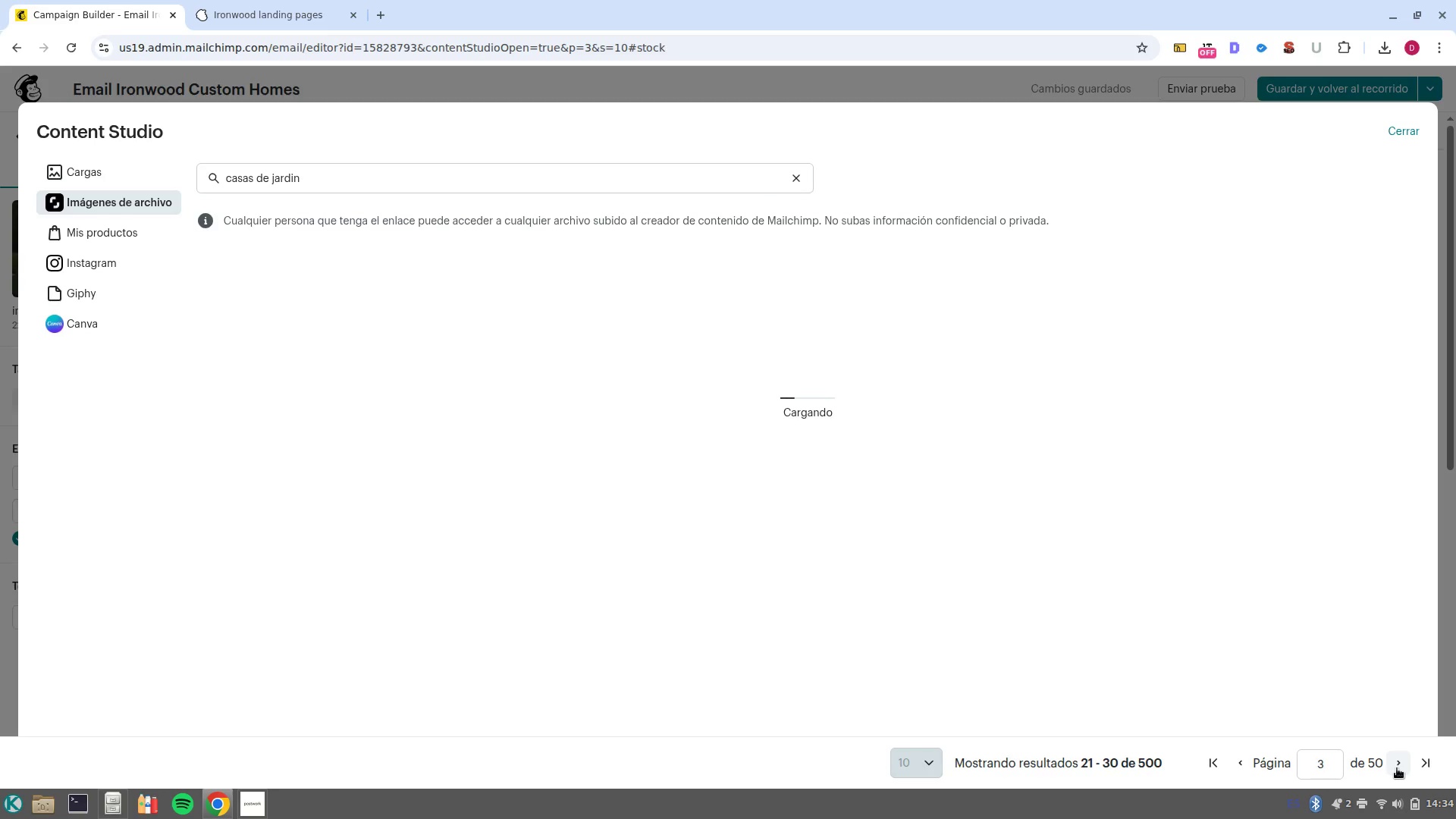 
wait(8.38)
 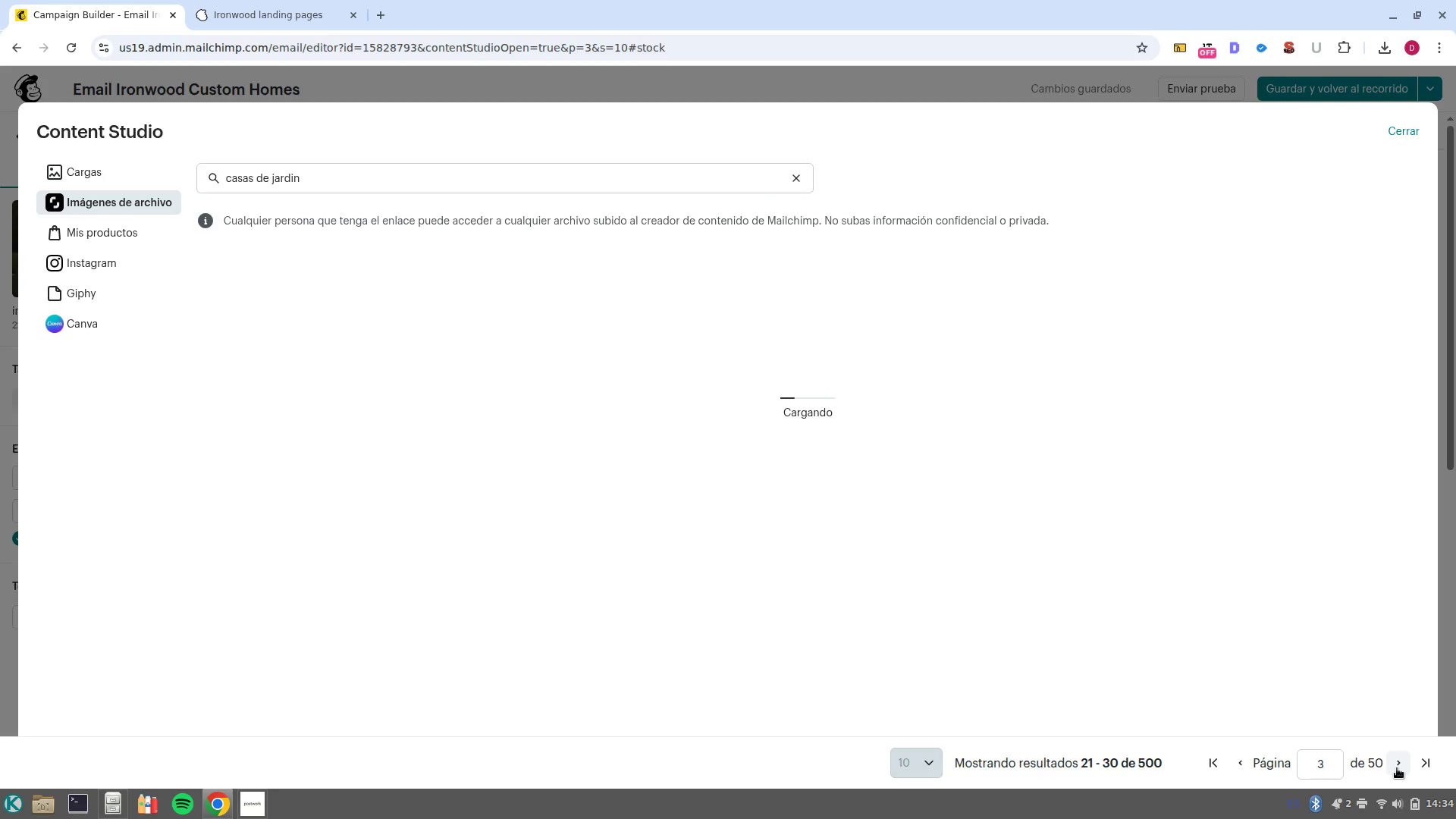 
left_click([1397, 768])
 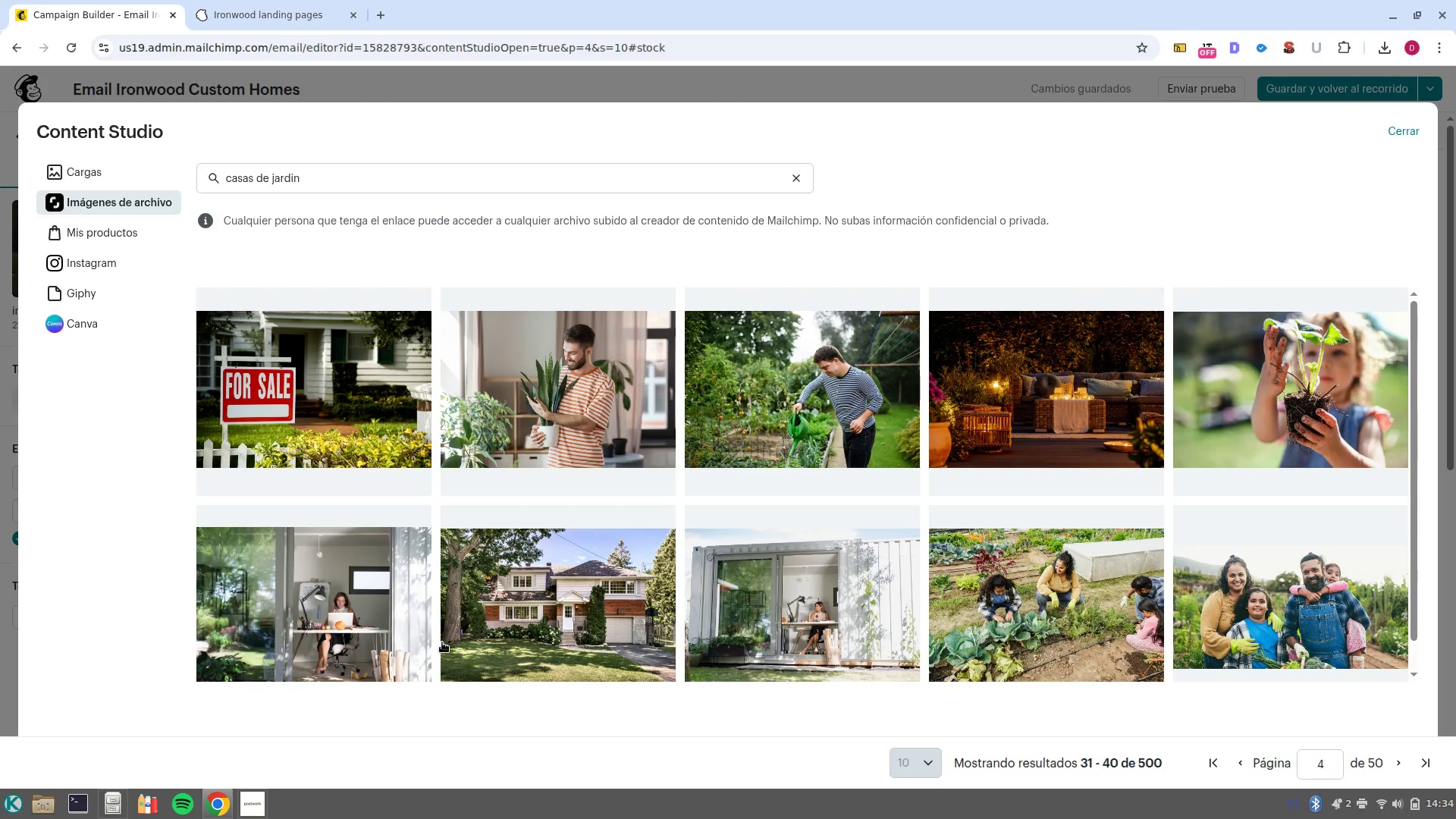 
wait(6.99)
 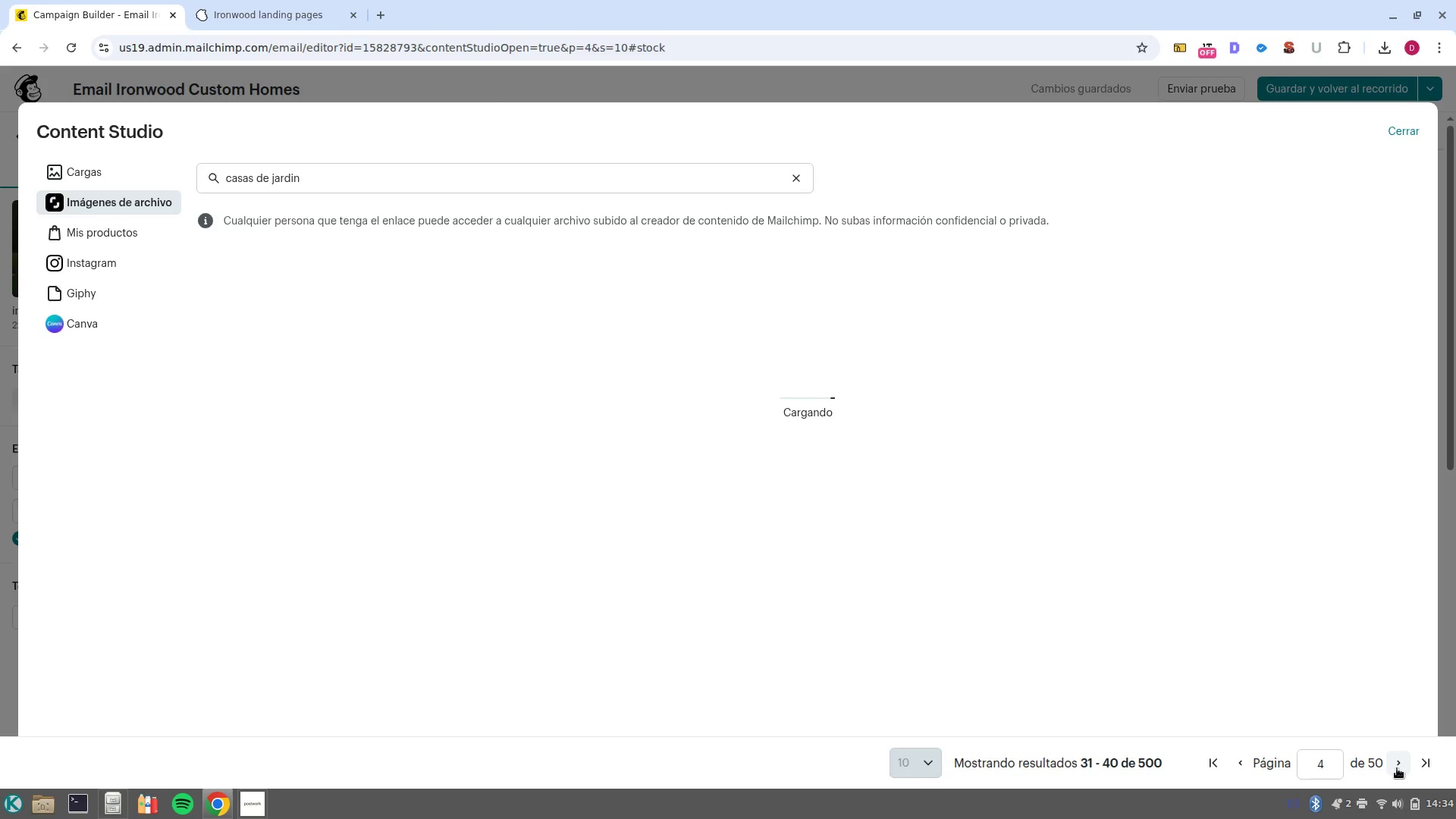 
left_click([843, 606])
 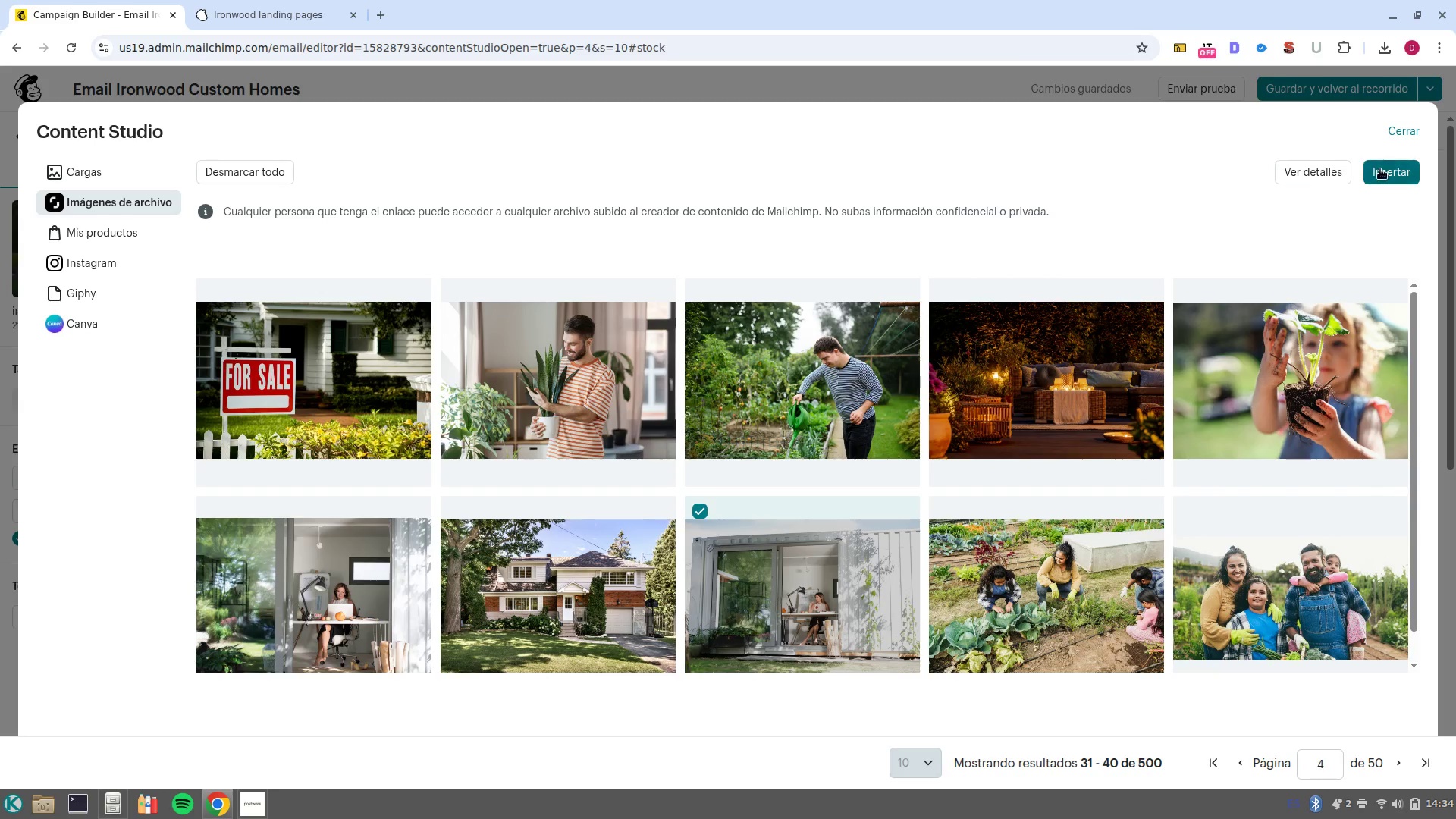 
left_click([1380, 169])
 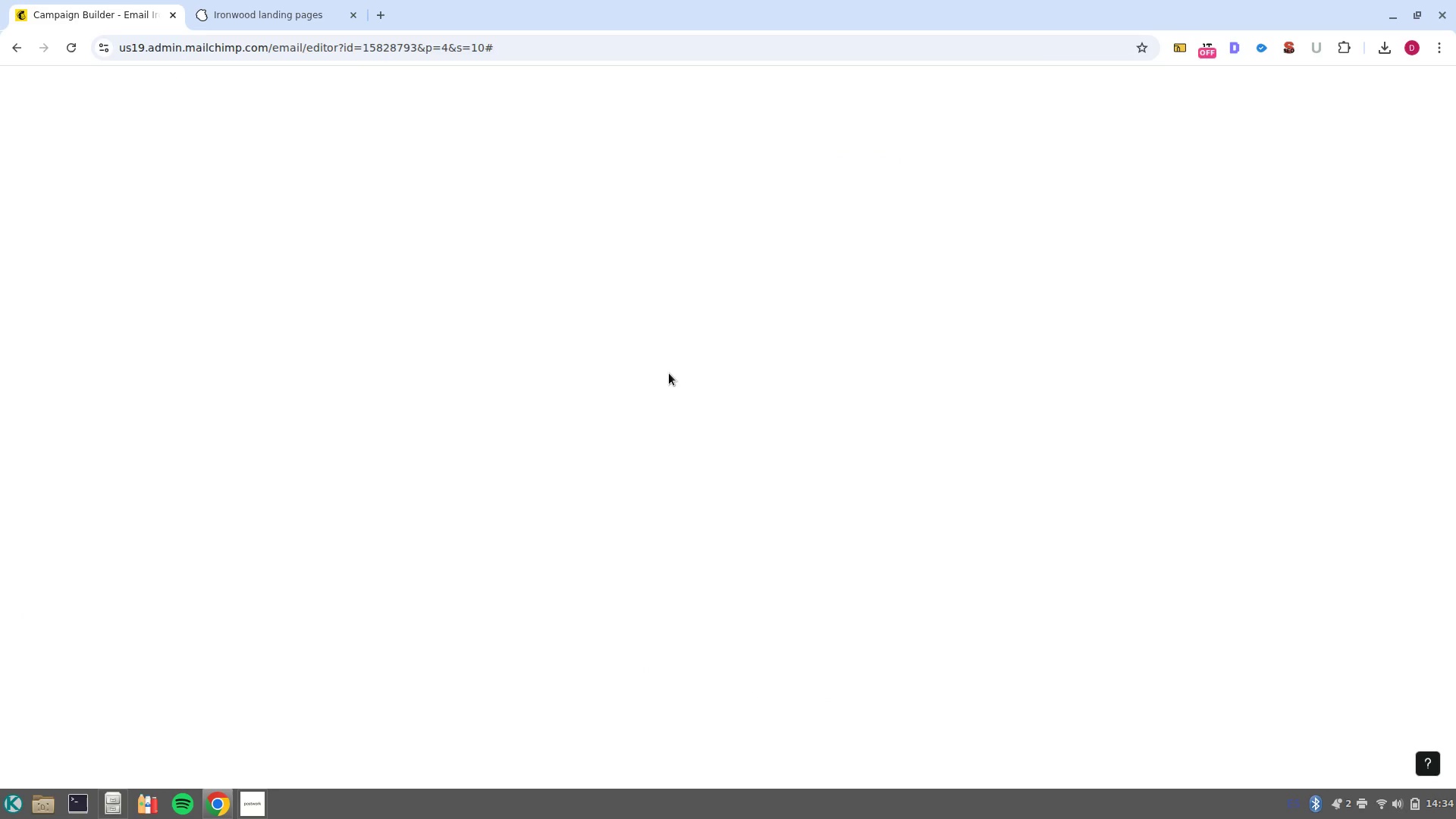 
wait(11.9)
 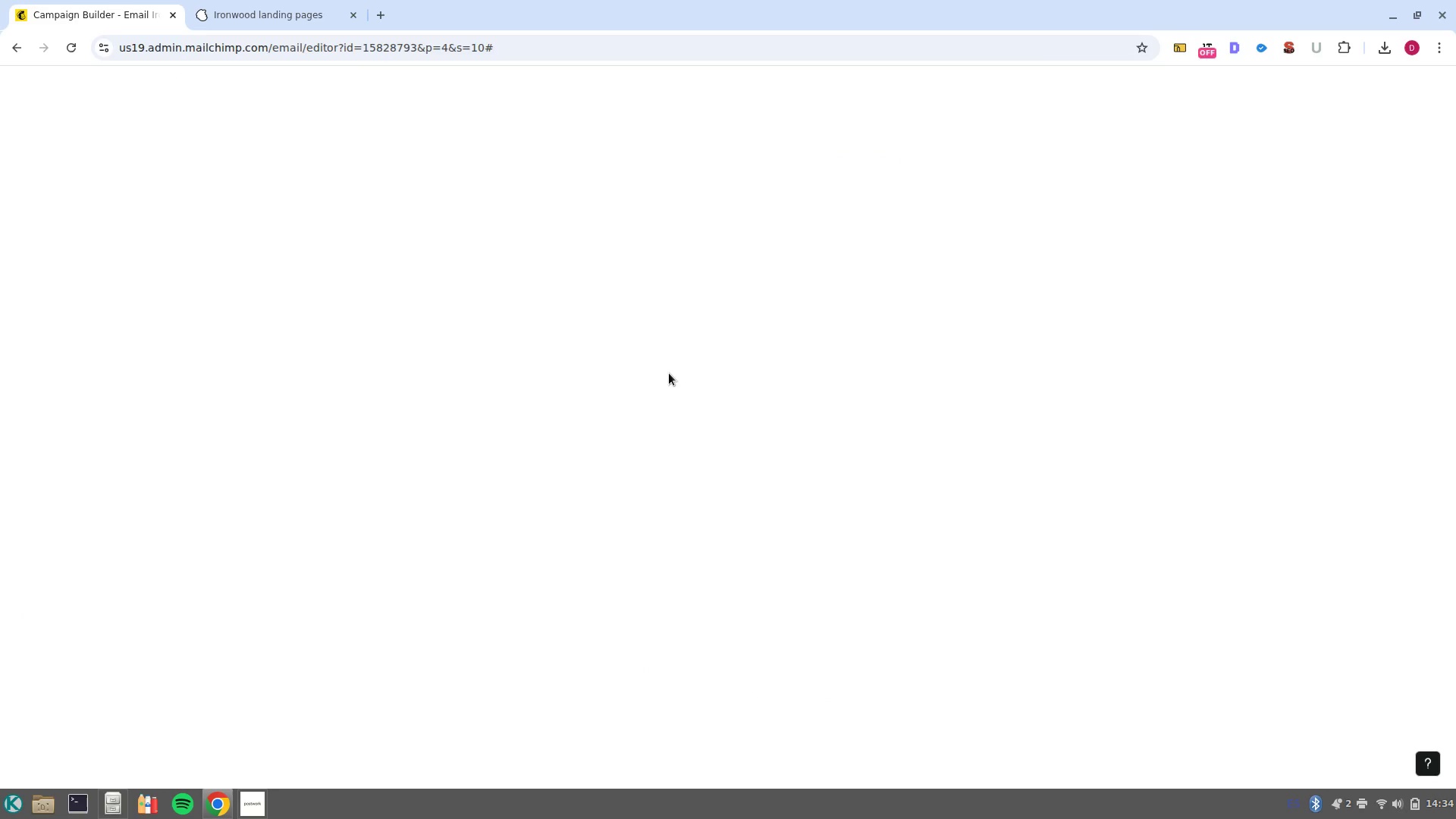 
left_click([1090, 572])
 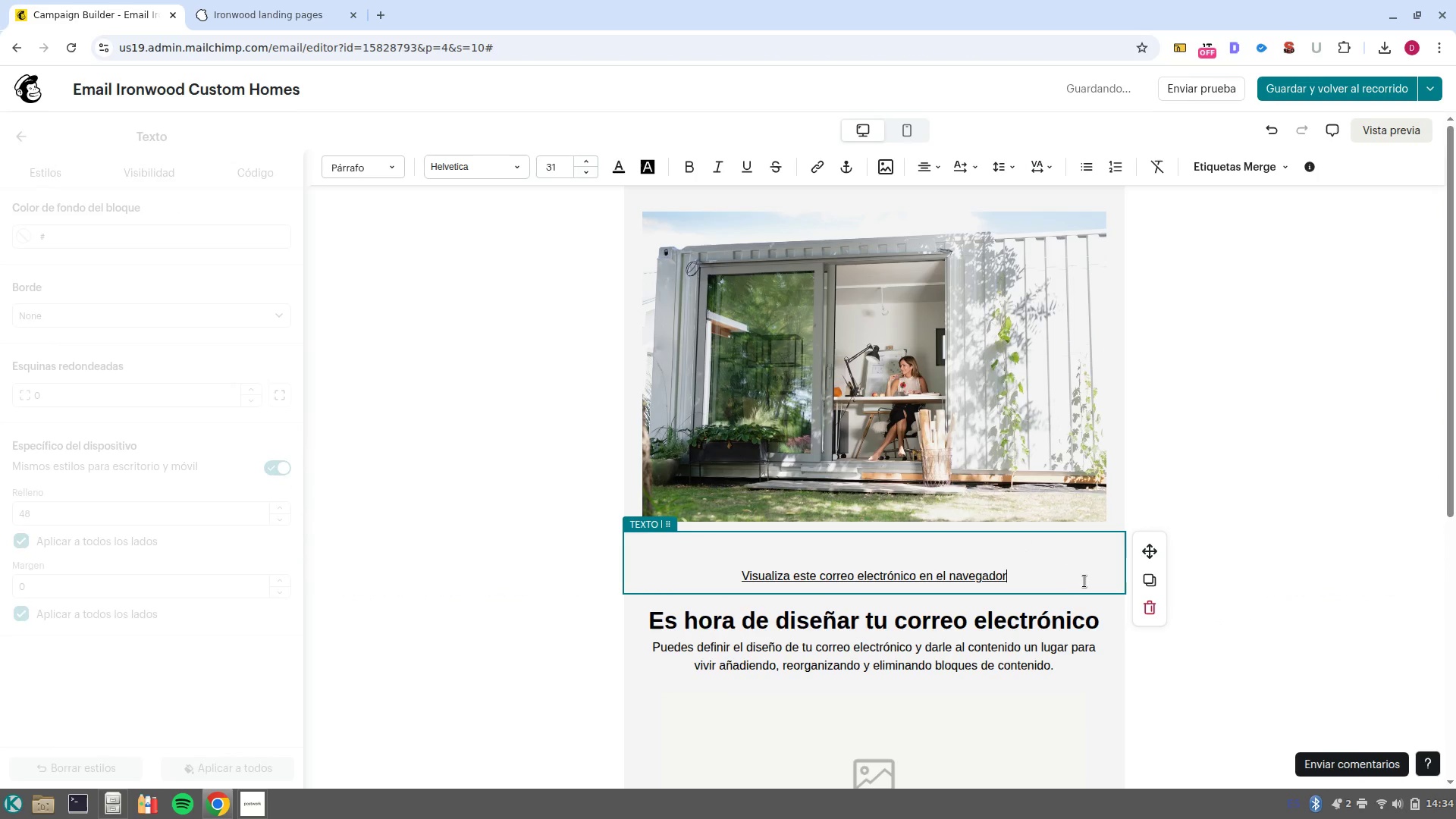 
left_click_drag(start_coordinate=[1084, 581], to_coordinate=[754, 549])
 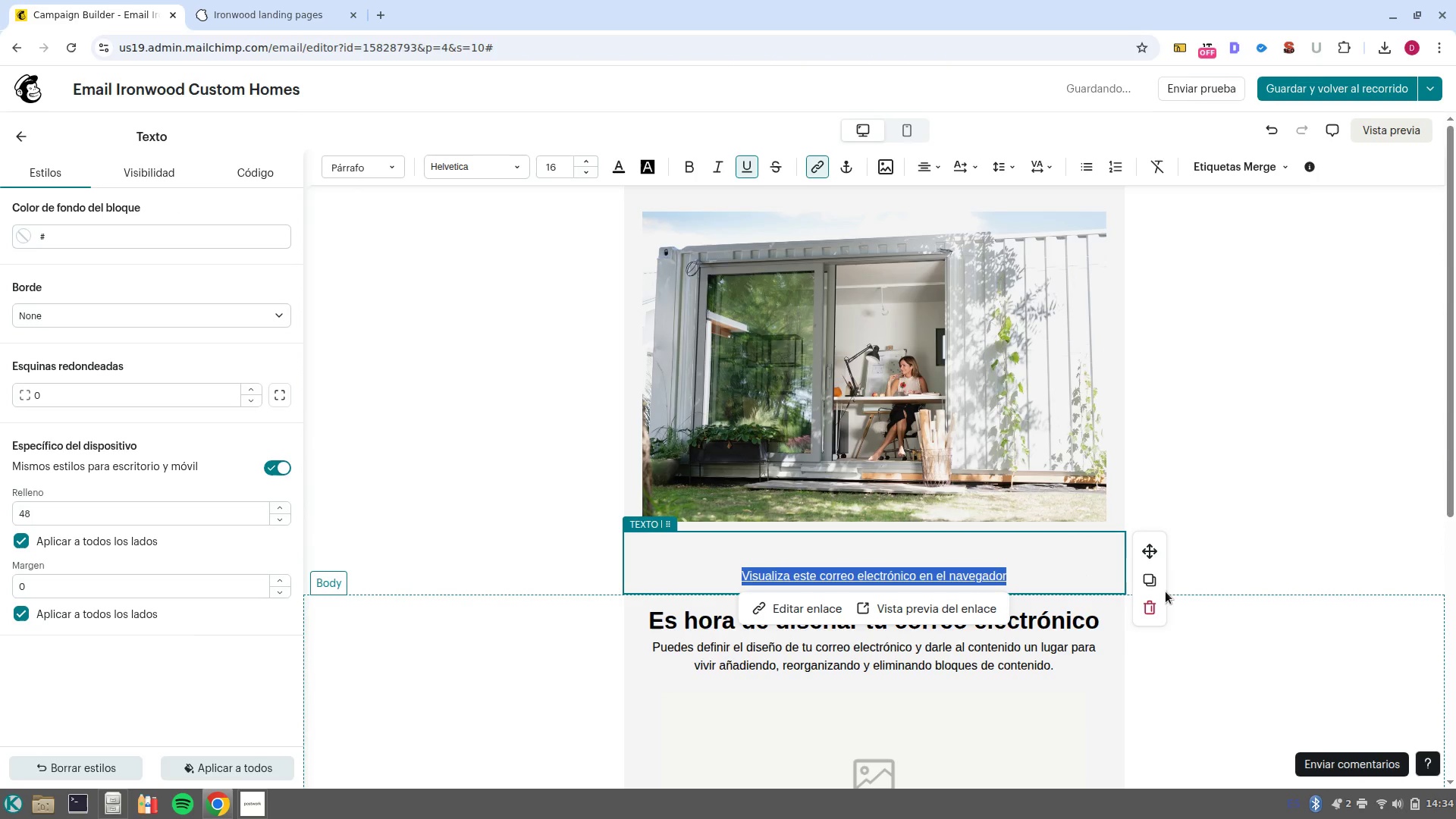 
left_click([1154, 612])
 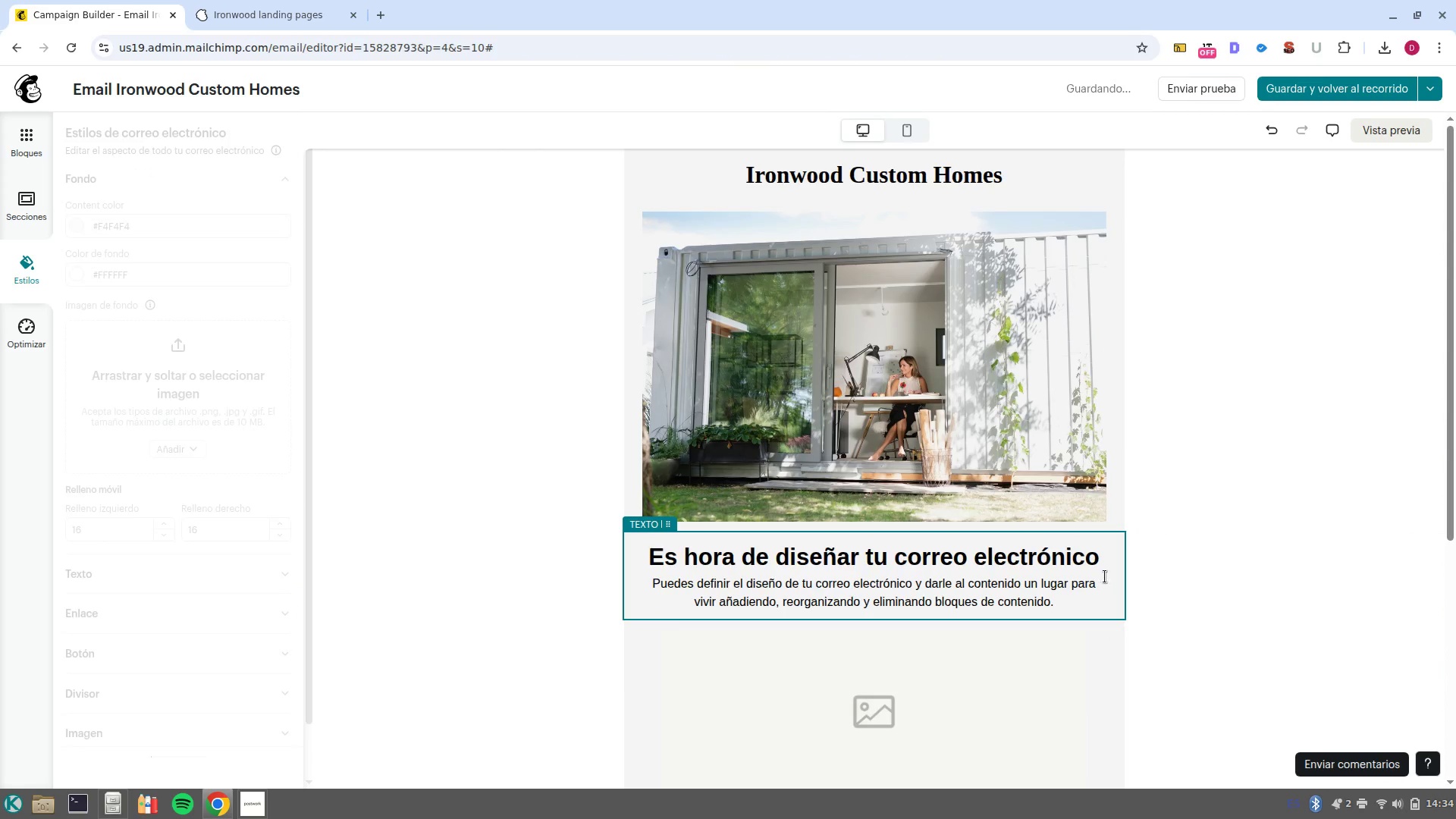 
left_click([1106, 574])
 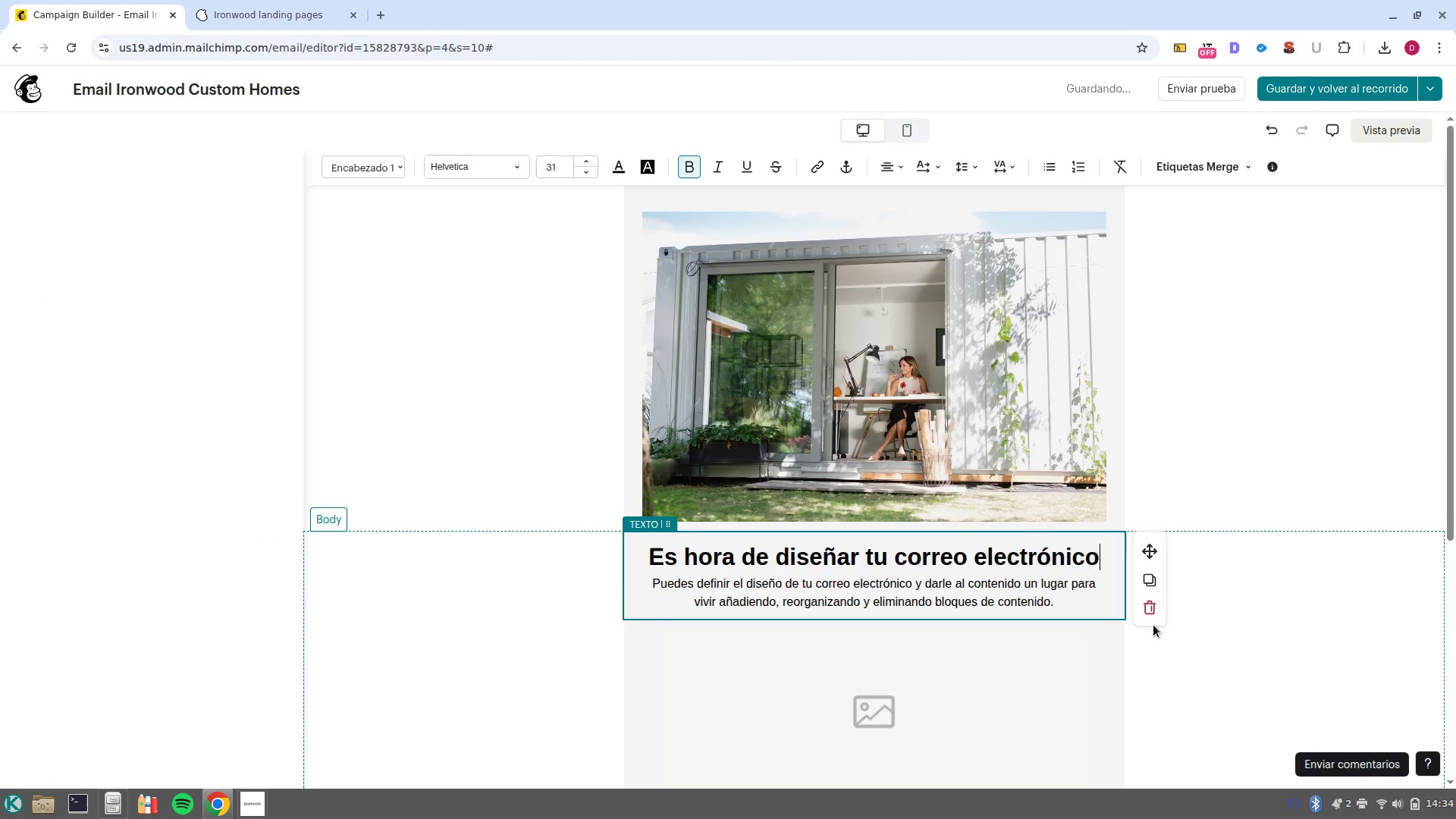 
left_click([1151, 614])
 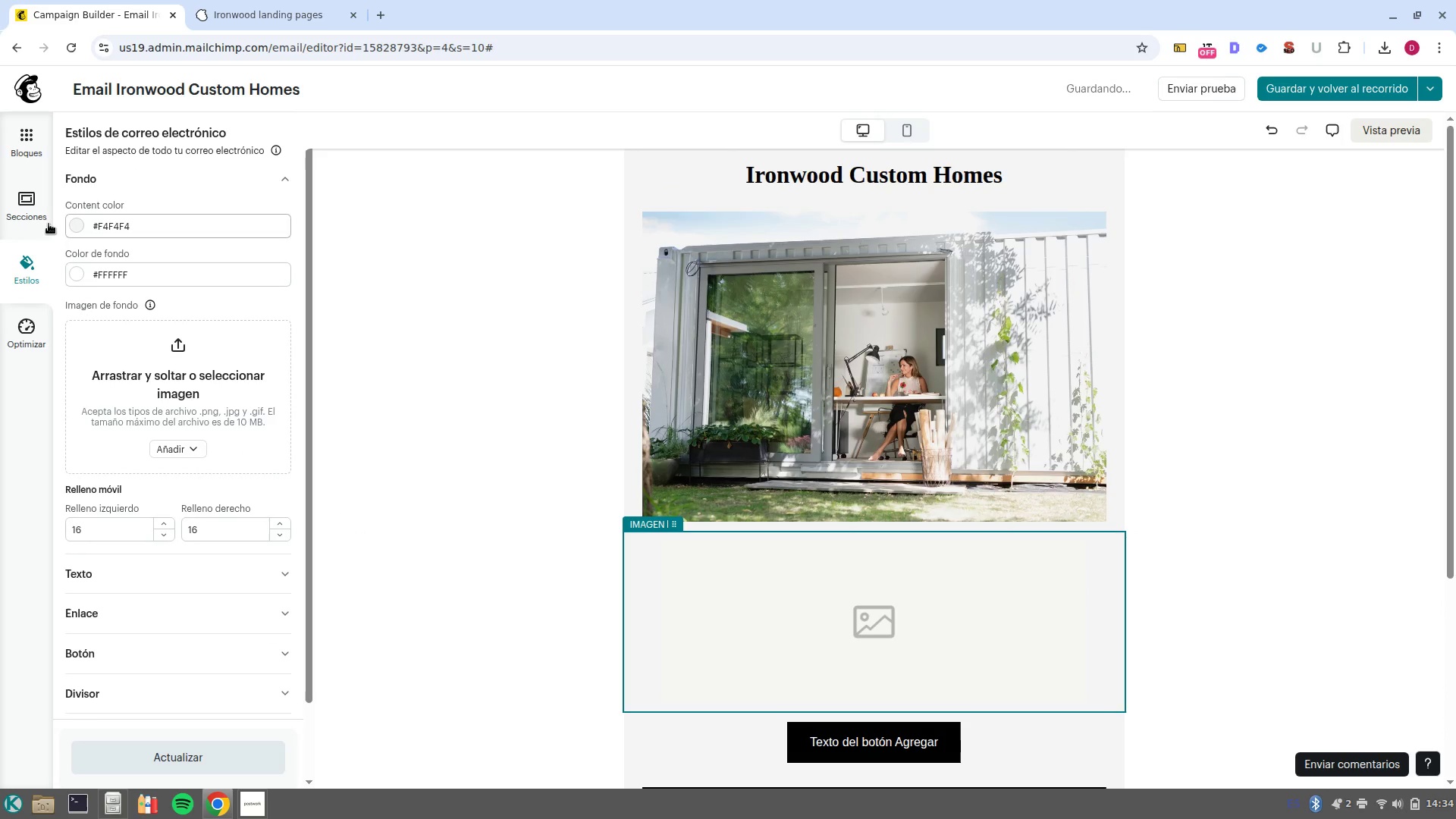 
left_click([28, 130])
 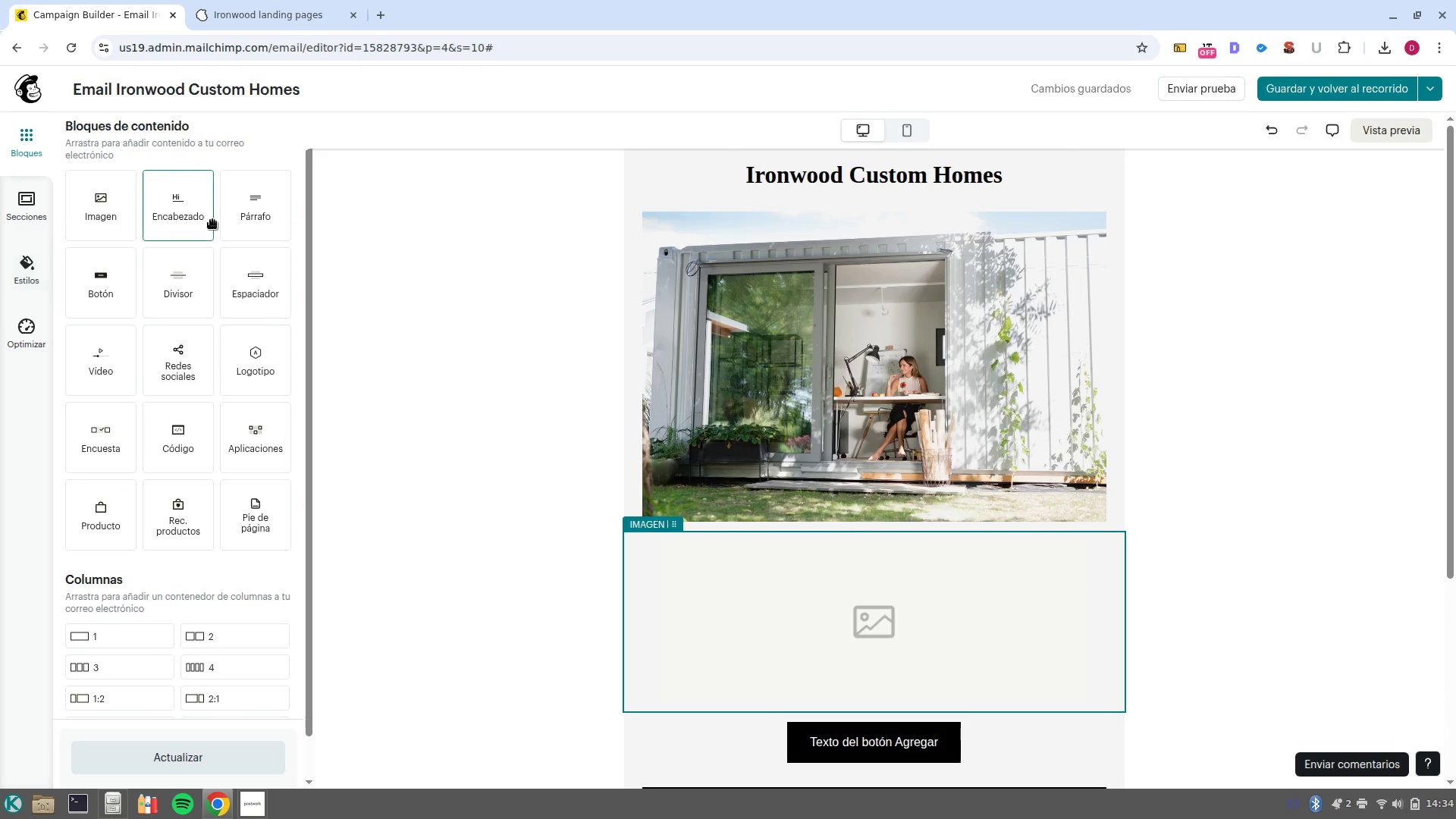 
left_click_drag(start_coordinate=[239, 207], to_coordinate=[817, 544])
 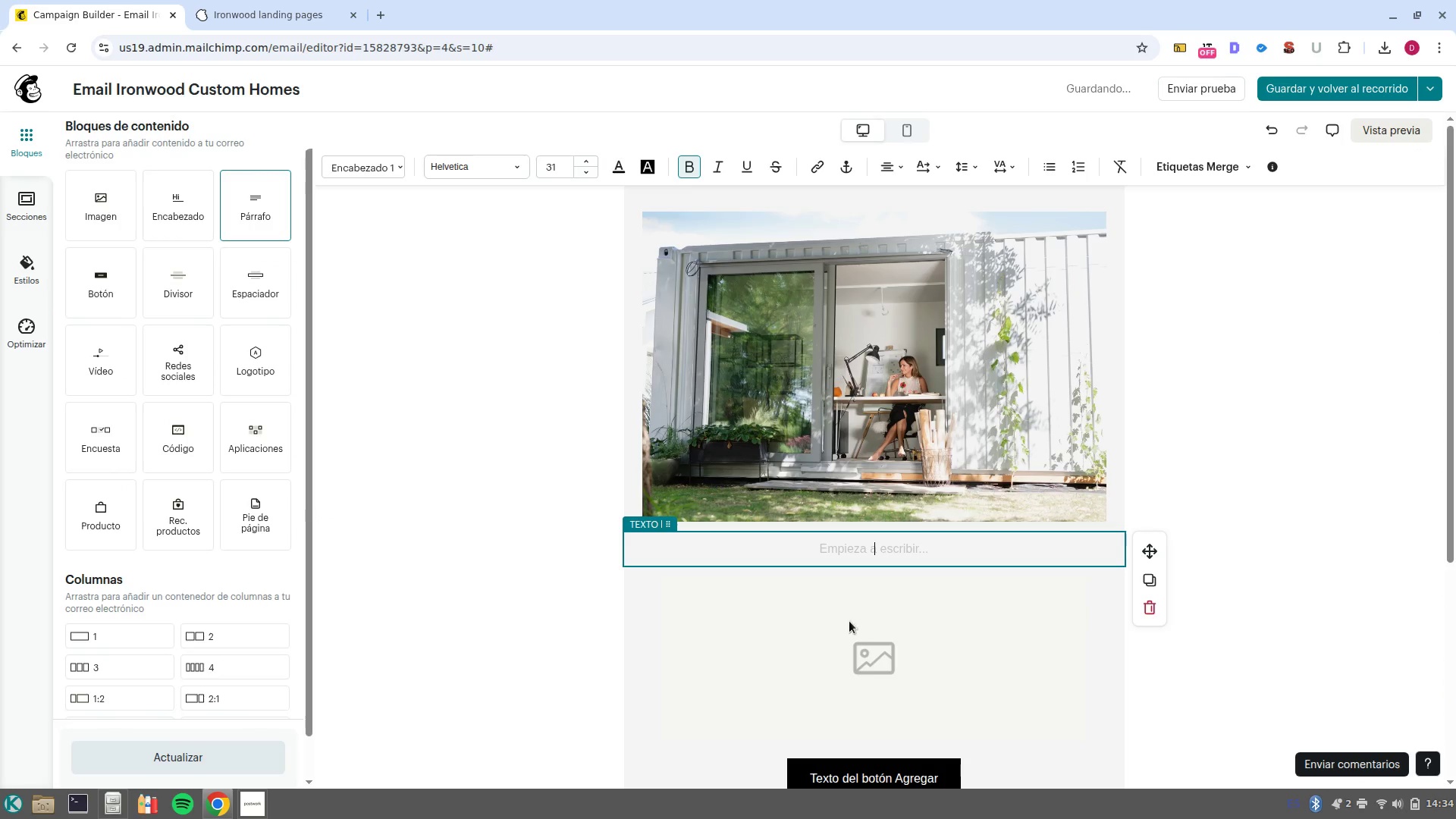 
left_click([849, 621])
 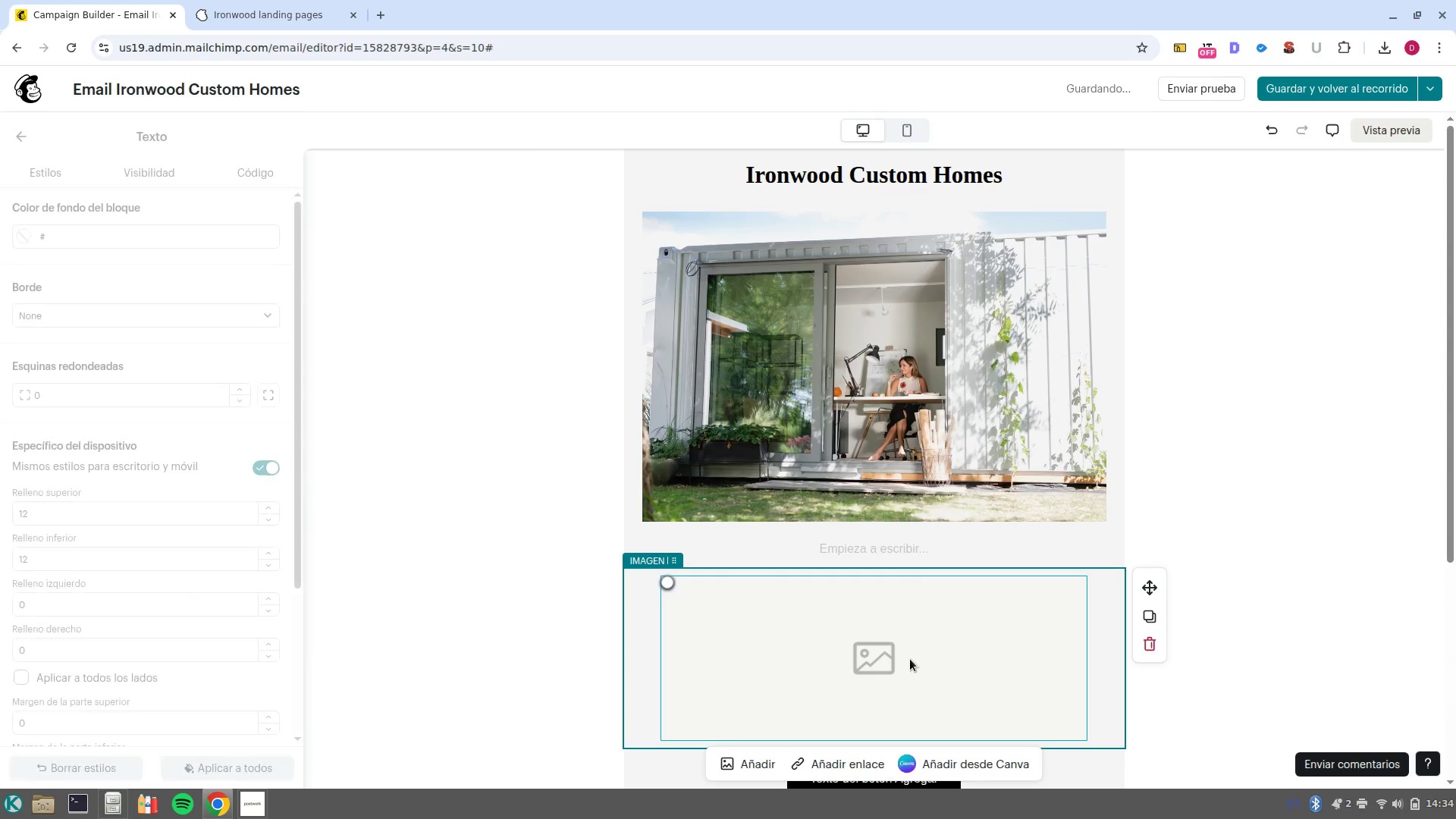 
left_click([910, 659])
 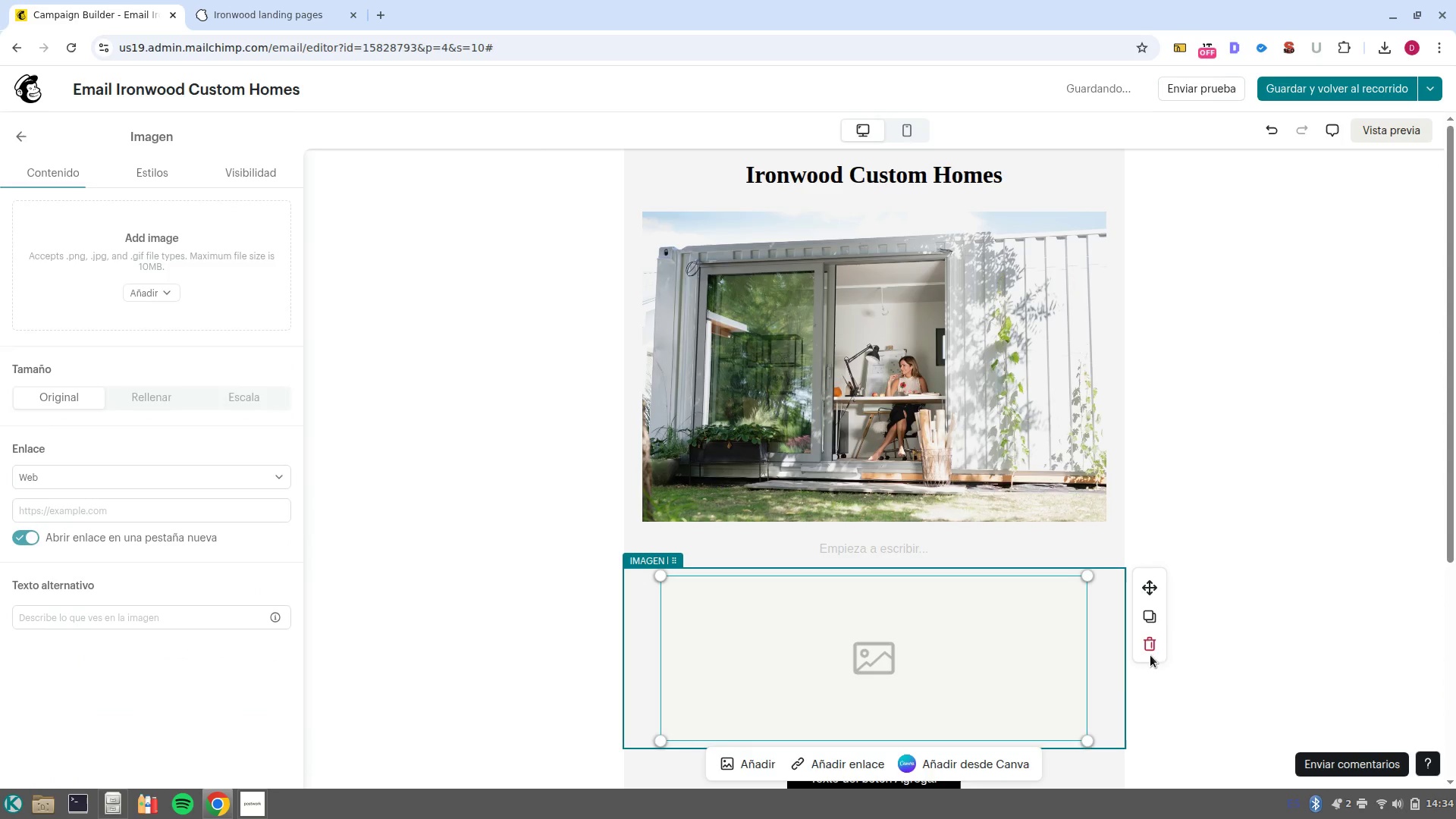 
left_click([1157, 645])
 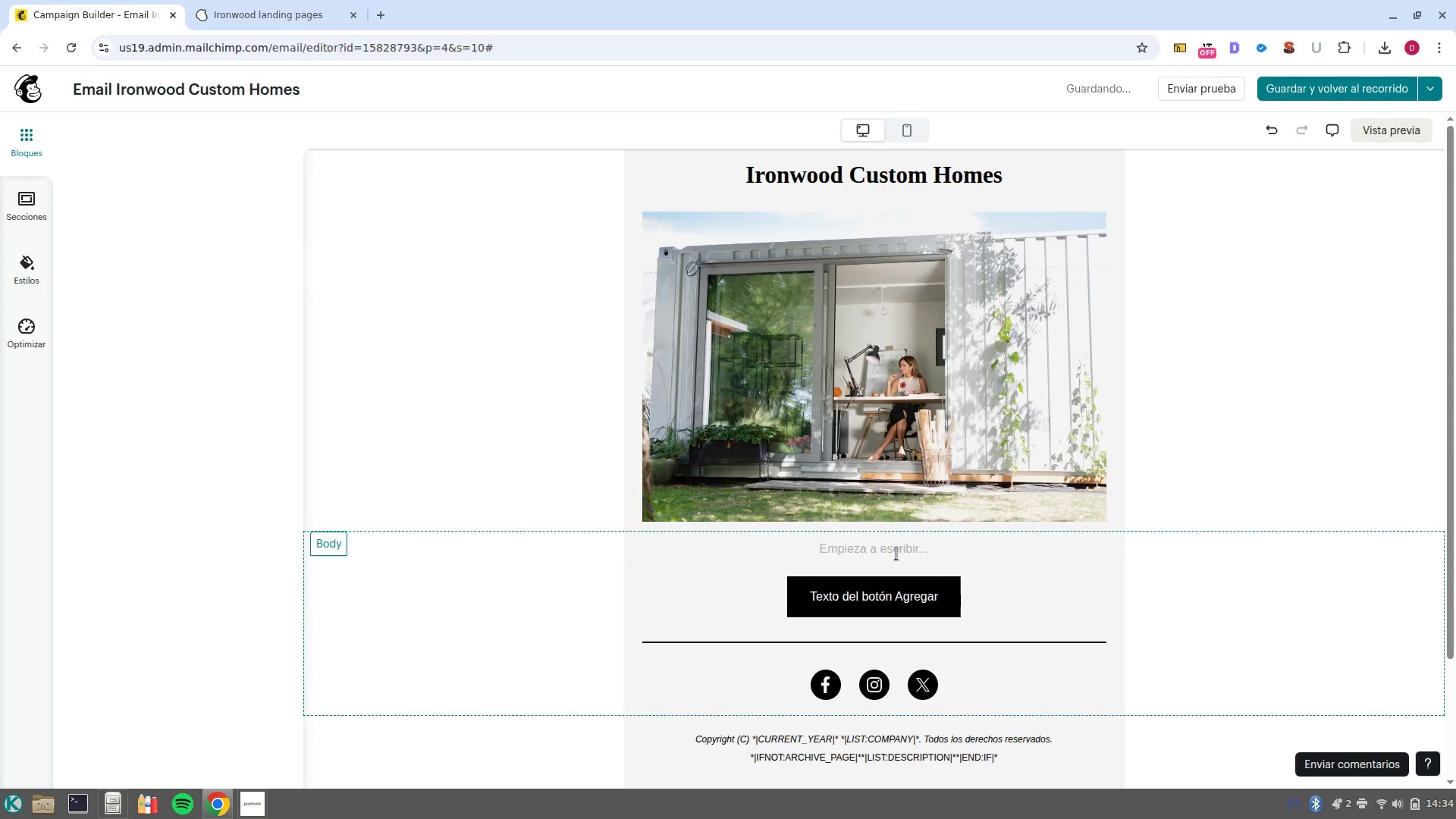 
left_click([896, 550])
 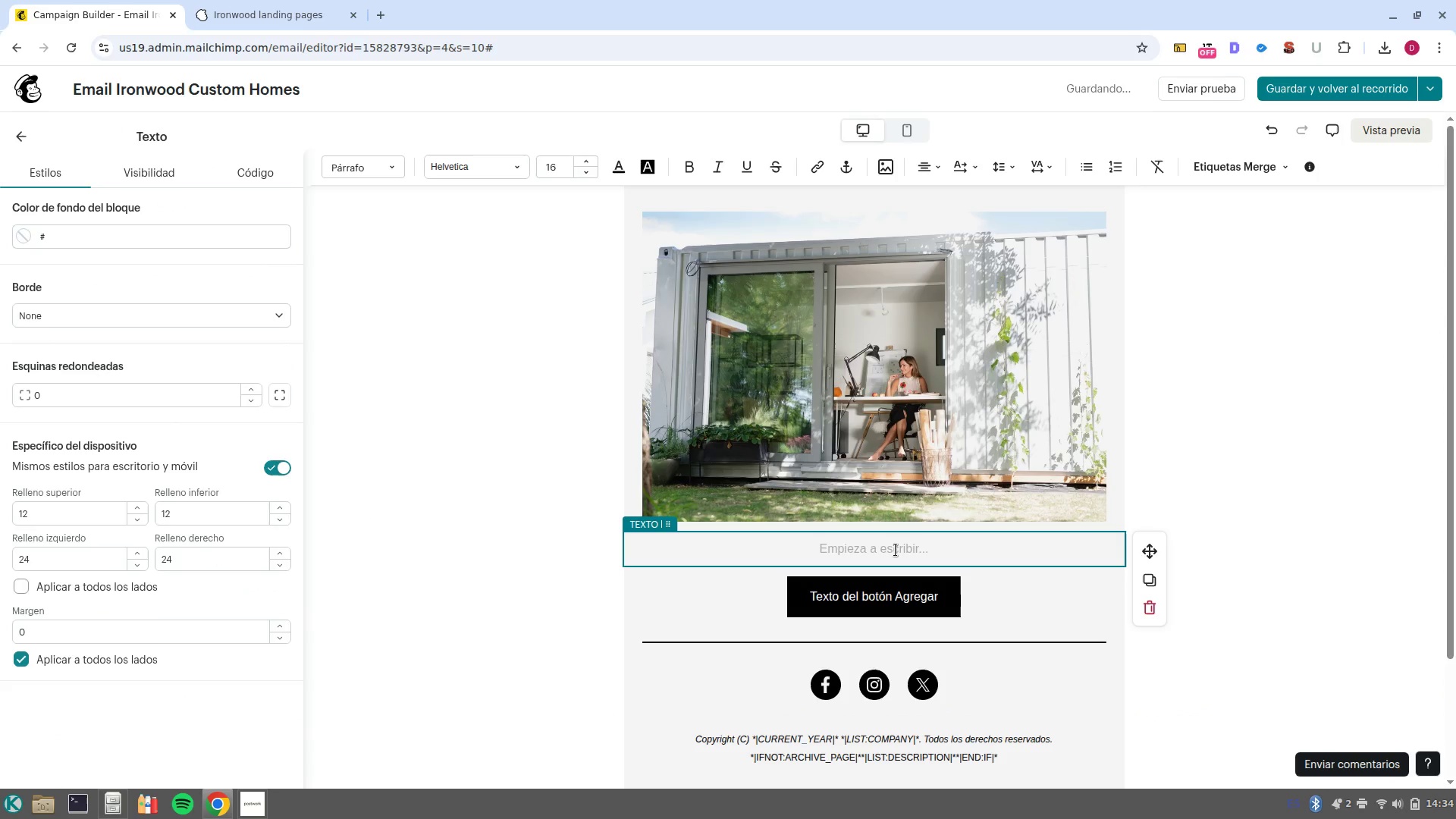 
type(Hi )
 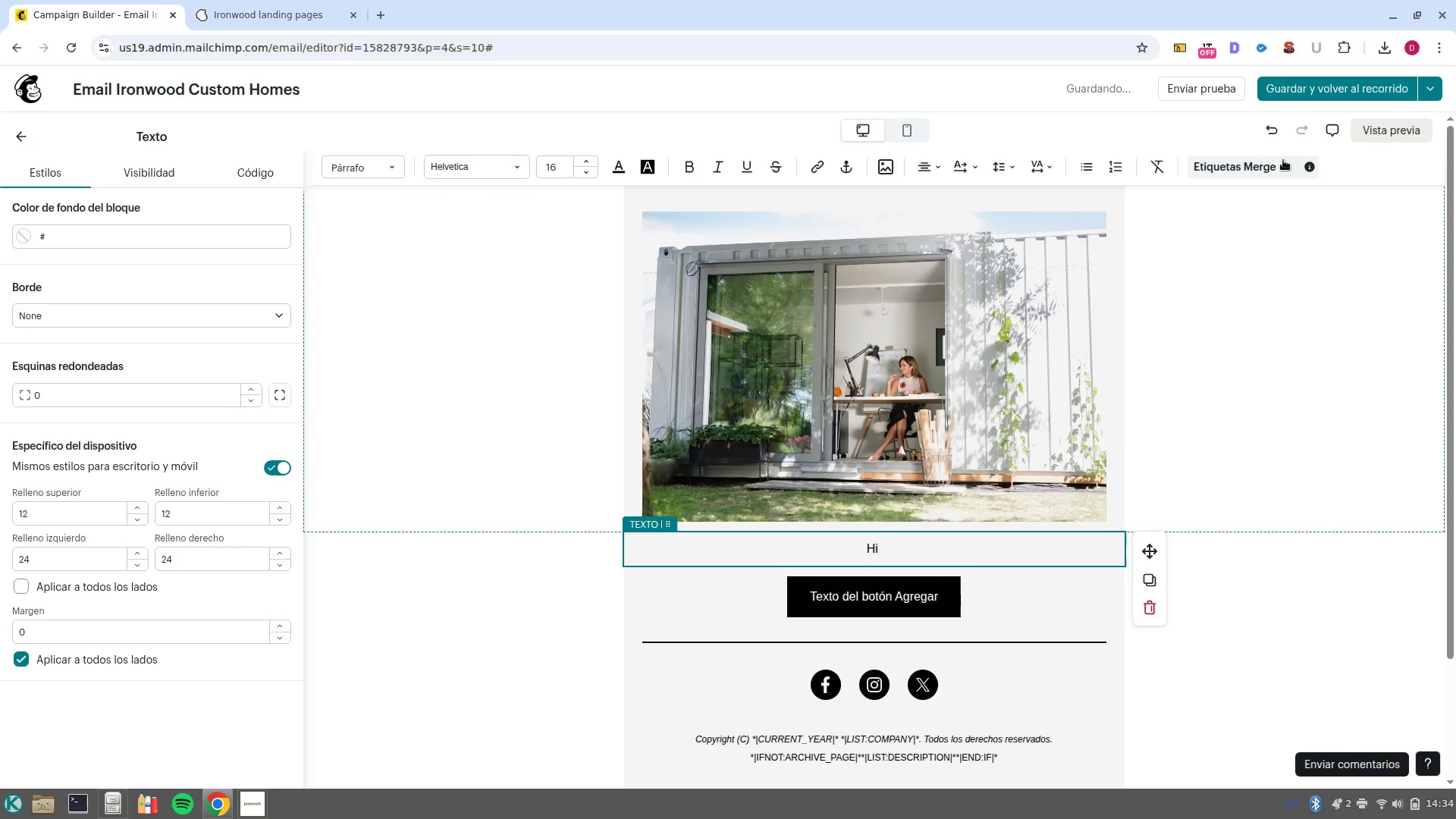 
left_click([1251, 155])
 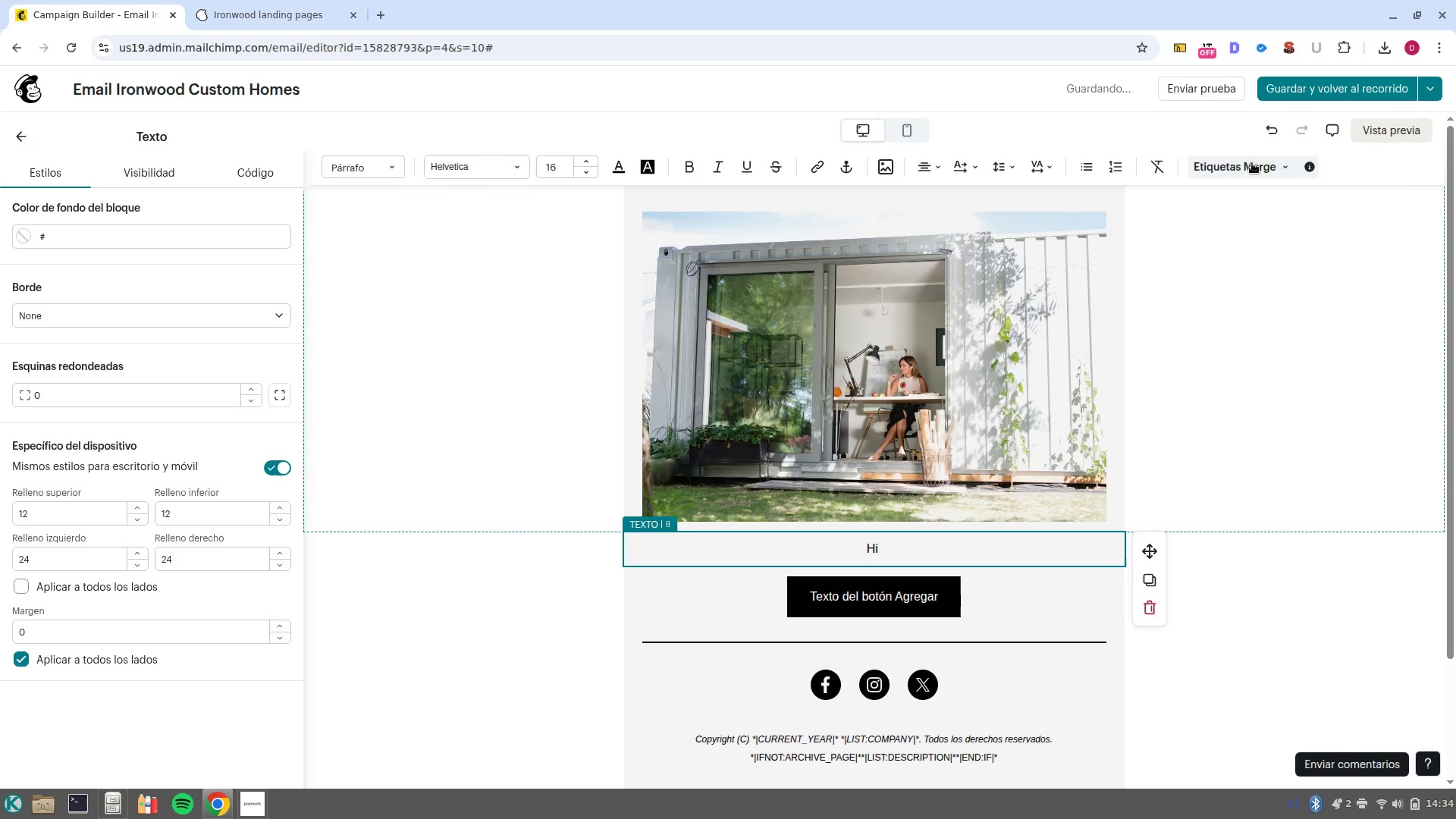 
left_click([1252, 163])
 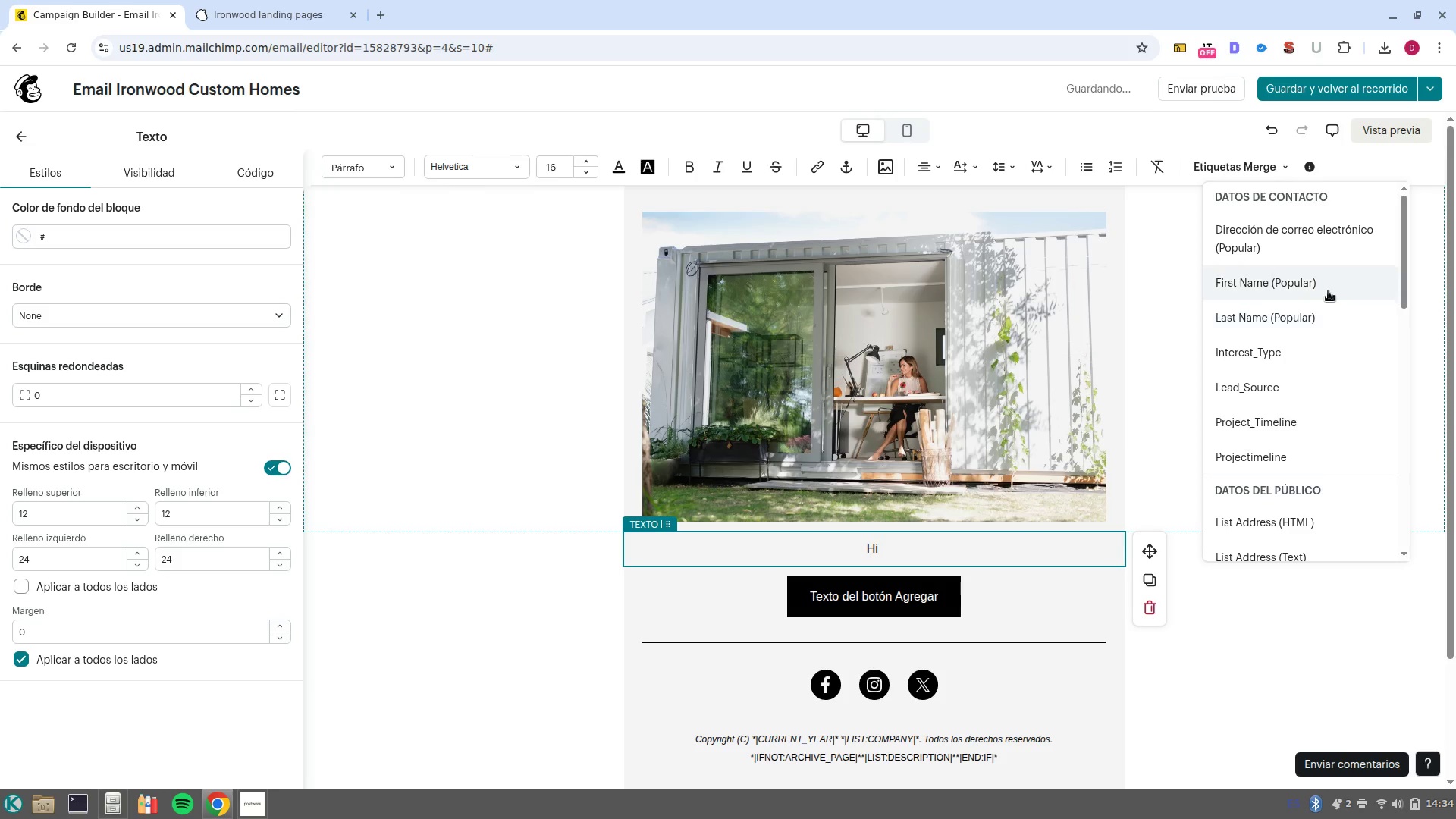 
left_click([1324, 286])
 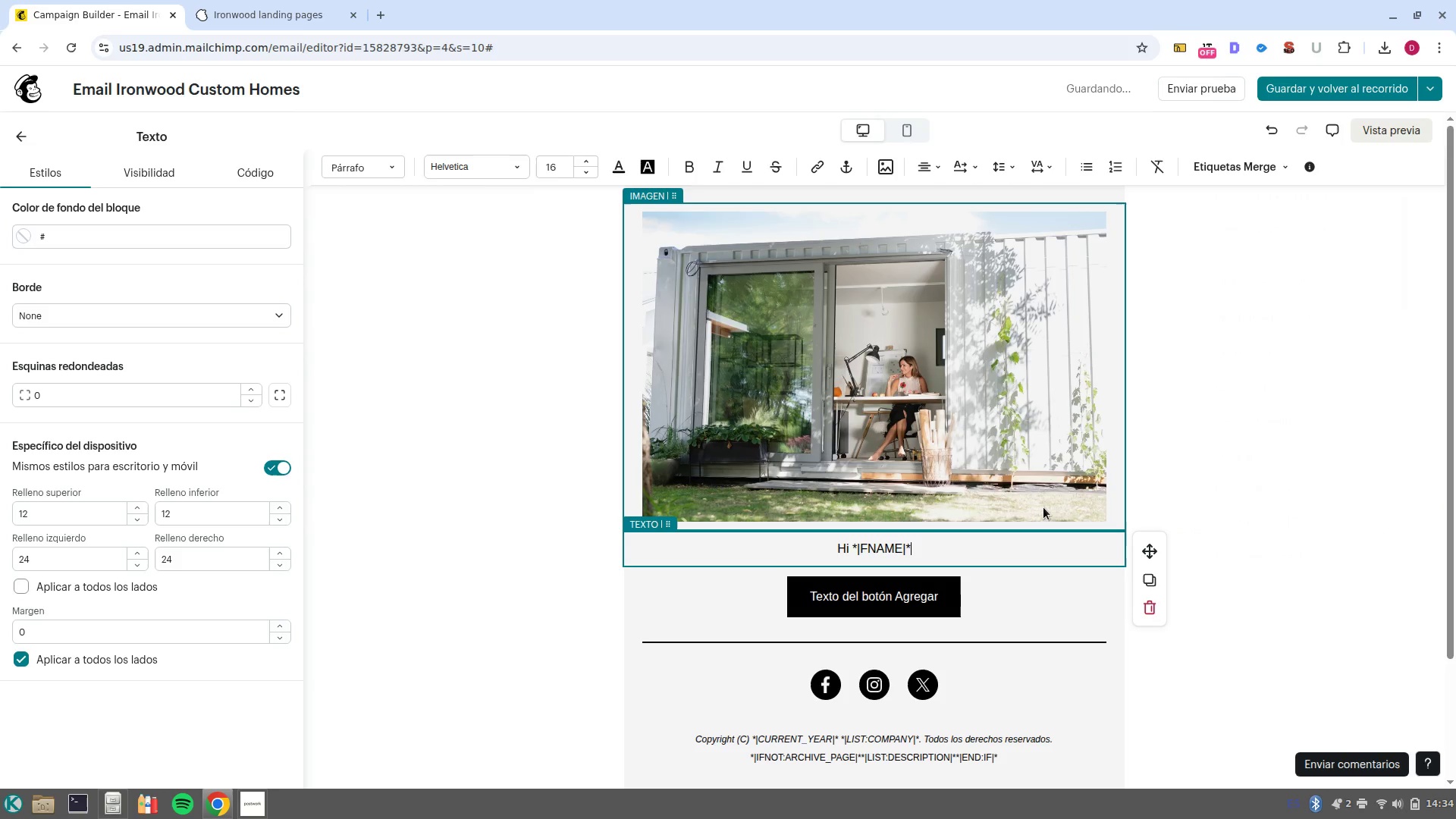 
key(NumpadEnter)
key(NumpadEnter)
type(Thanks for visiting )
 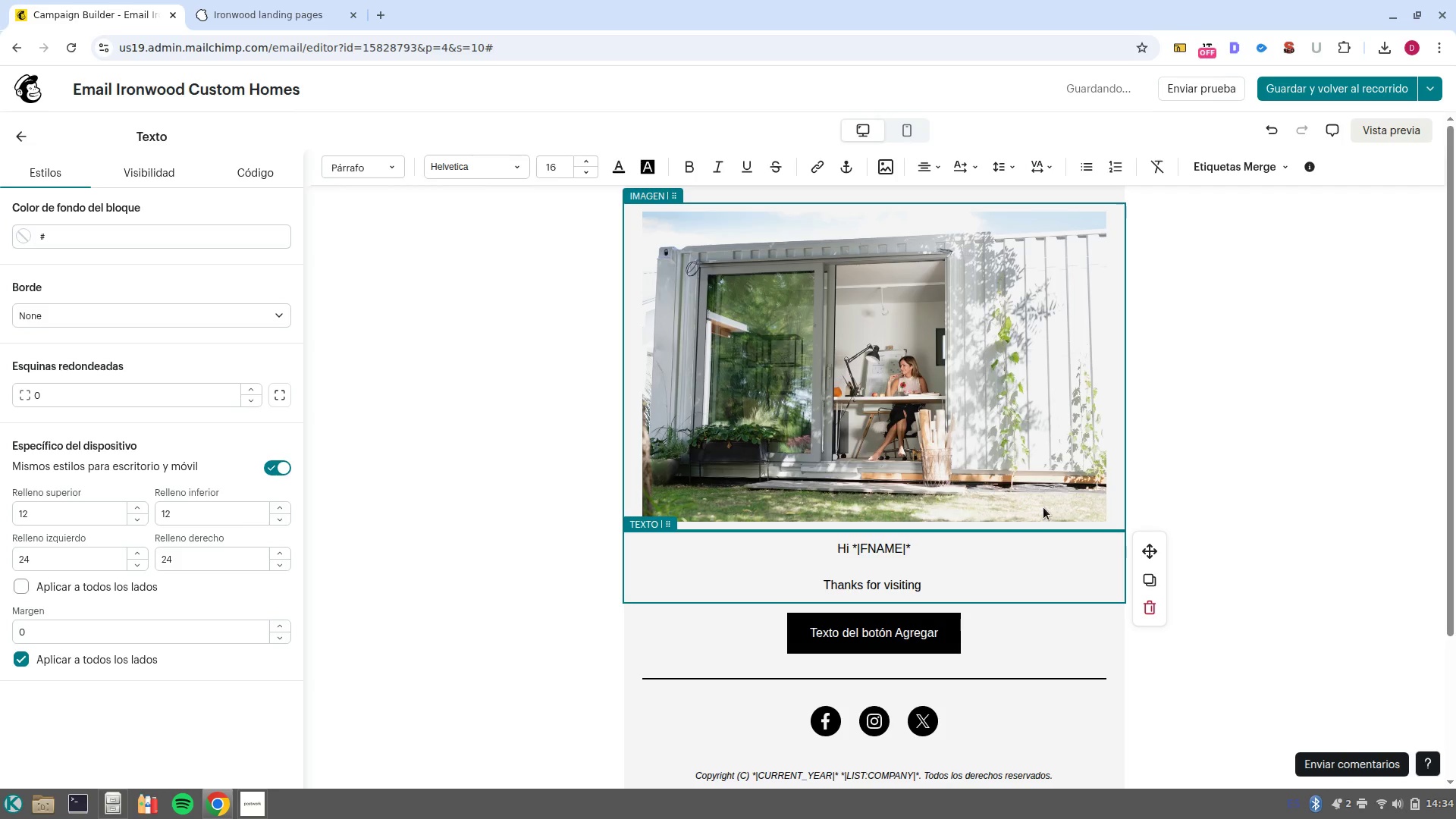 
 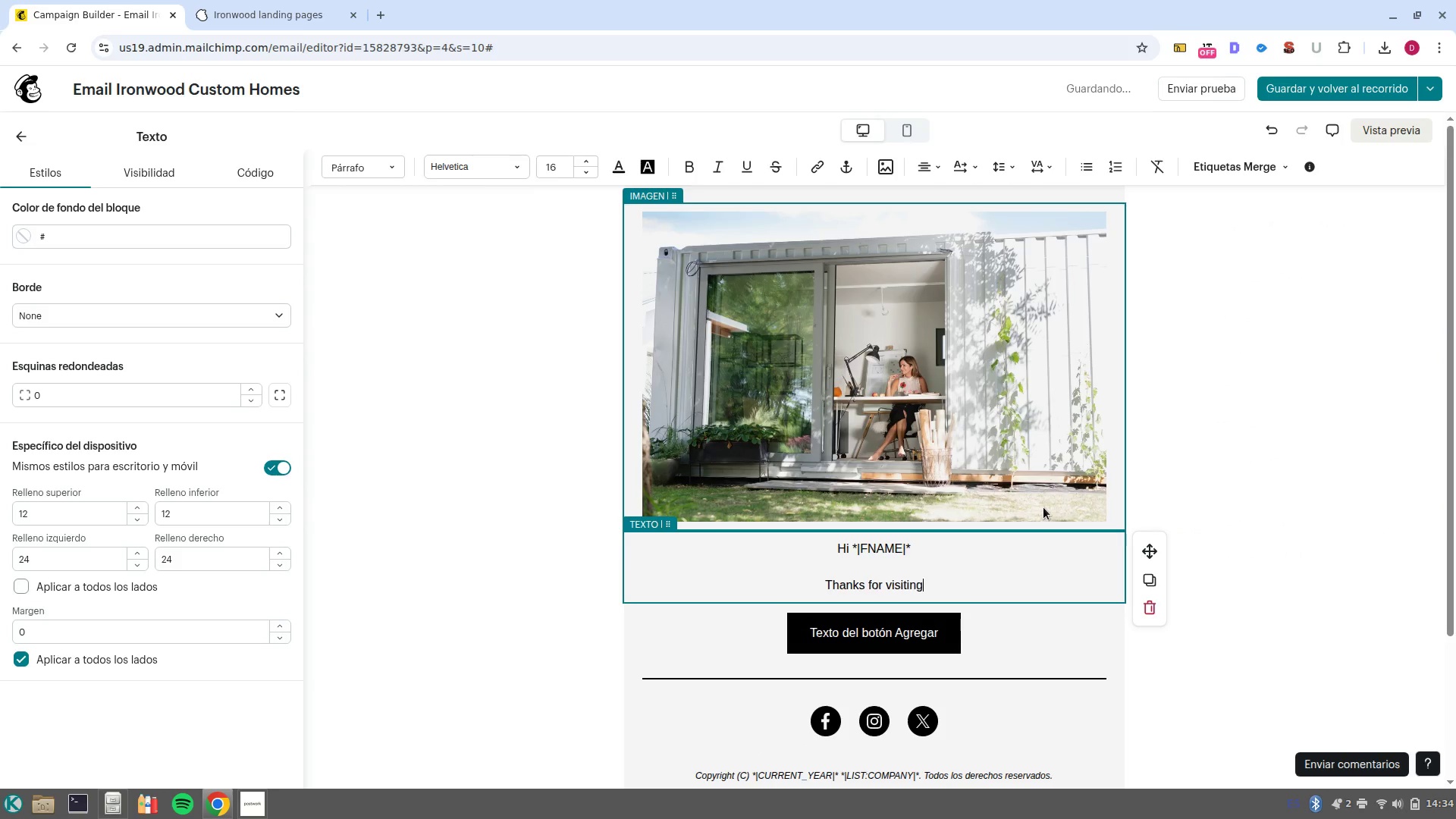 
key(Control+ControlLeft)
 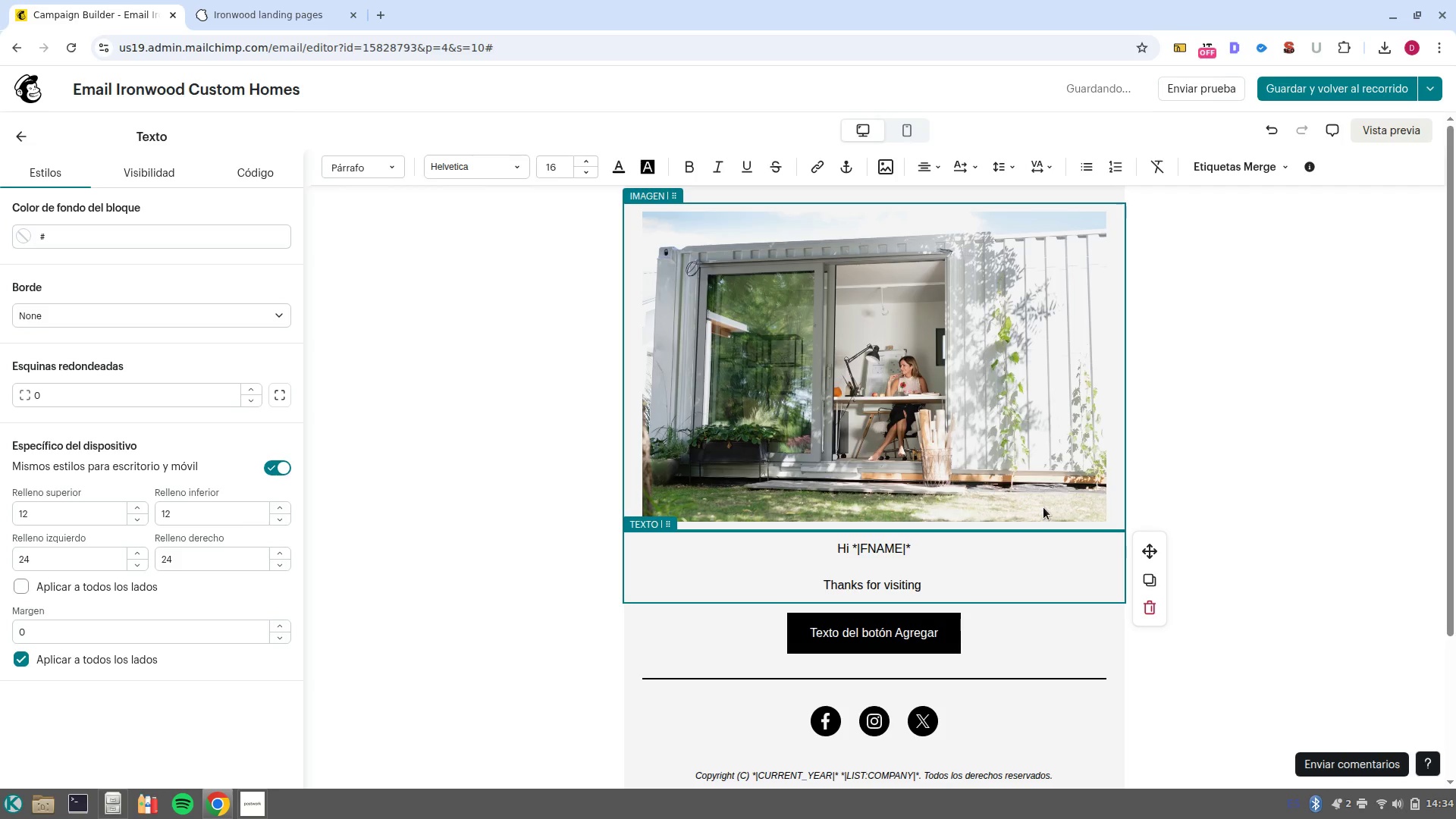 
key(Control+B)
 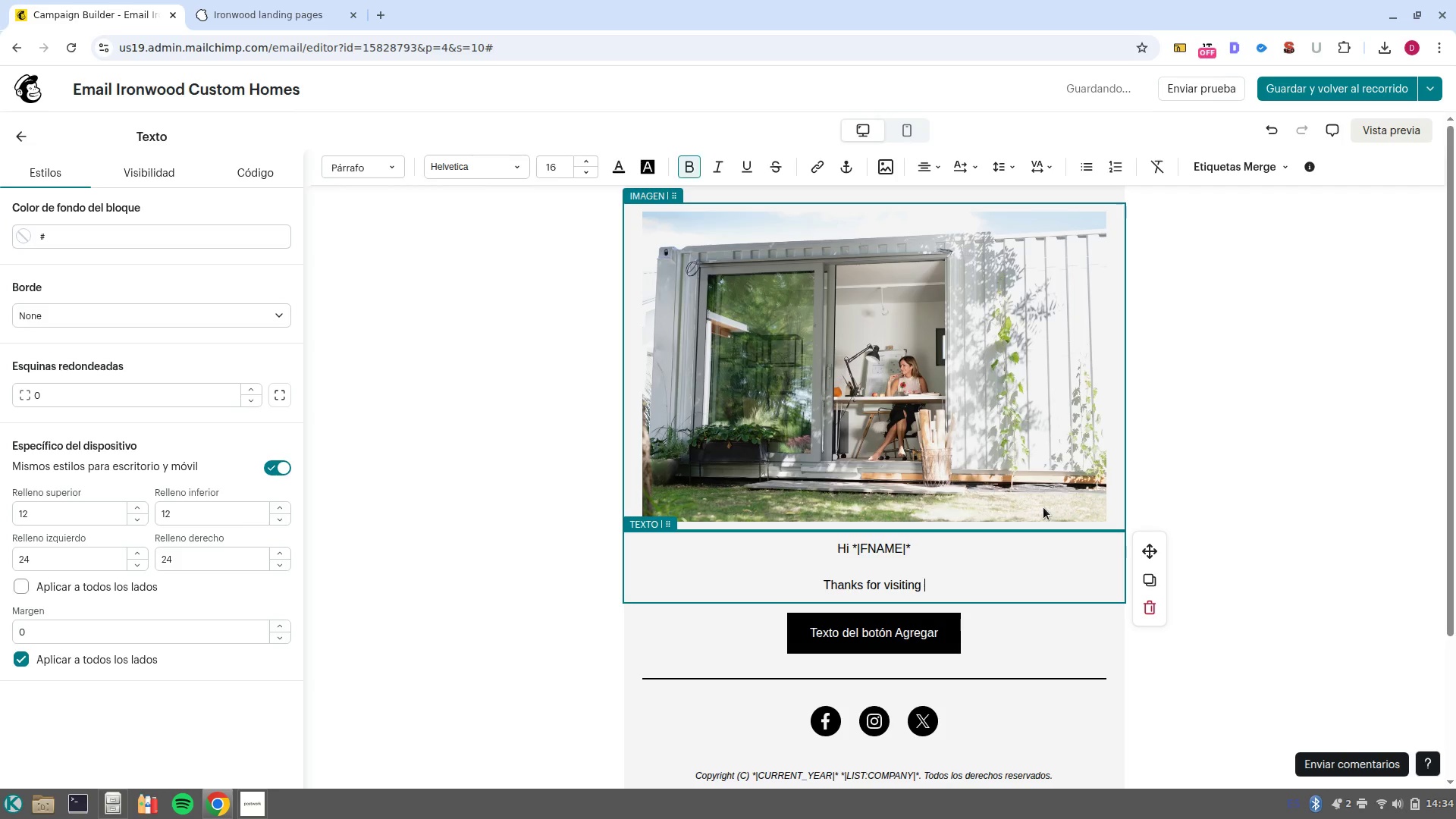 
type(Ironwood Custom Homes)
 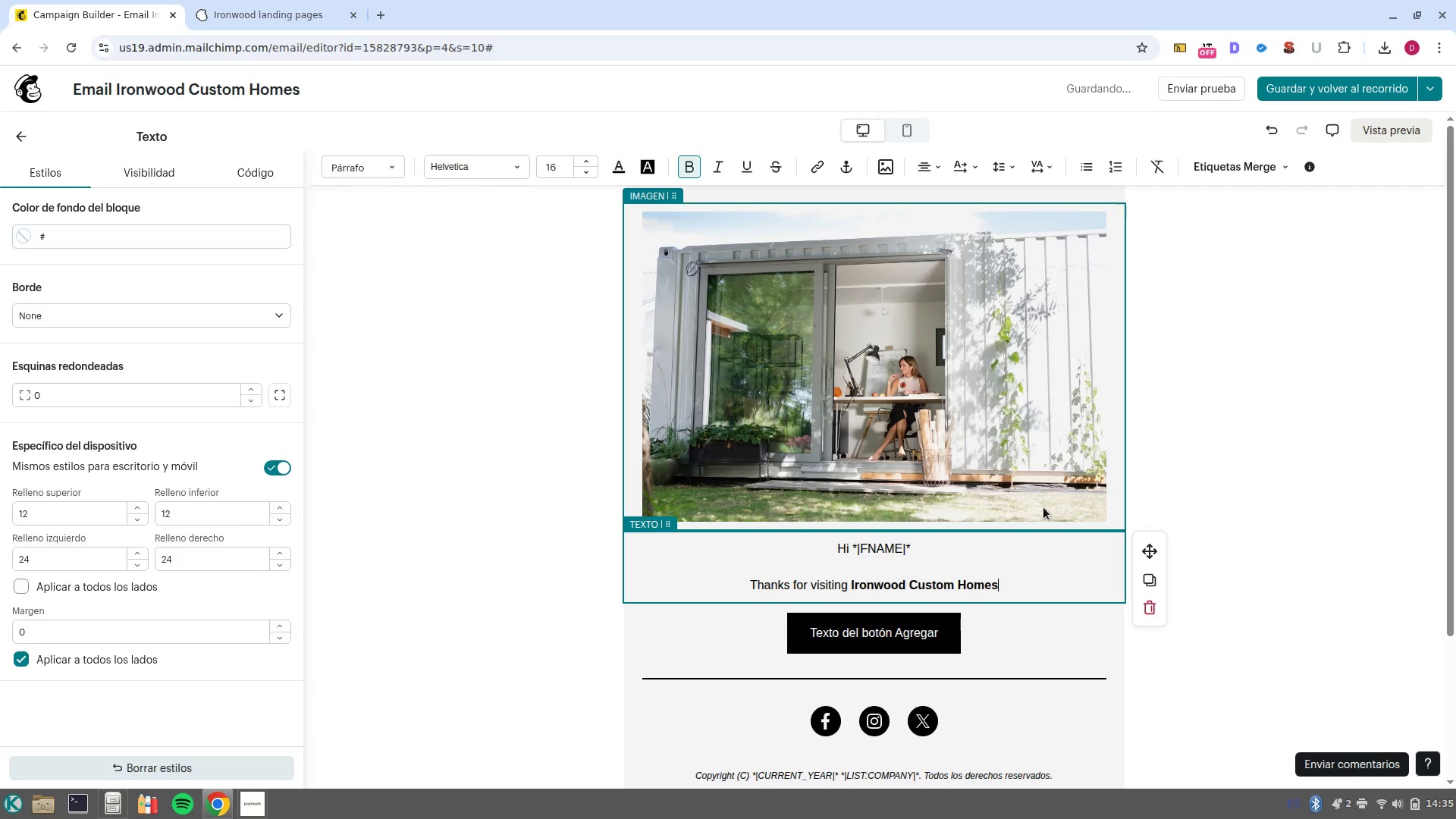 
key(Control+B)
 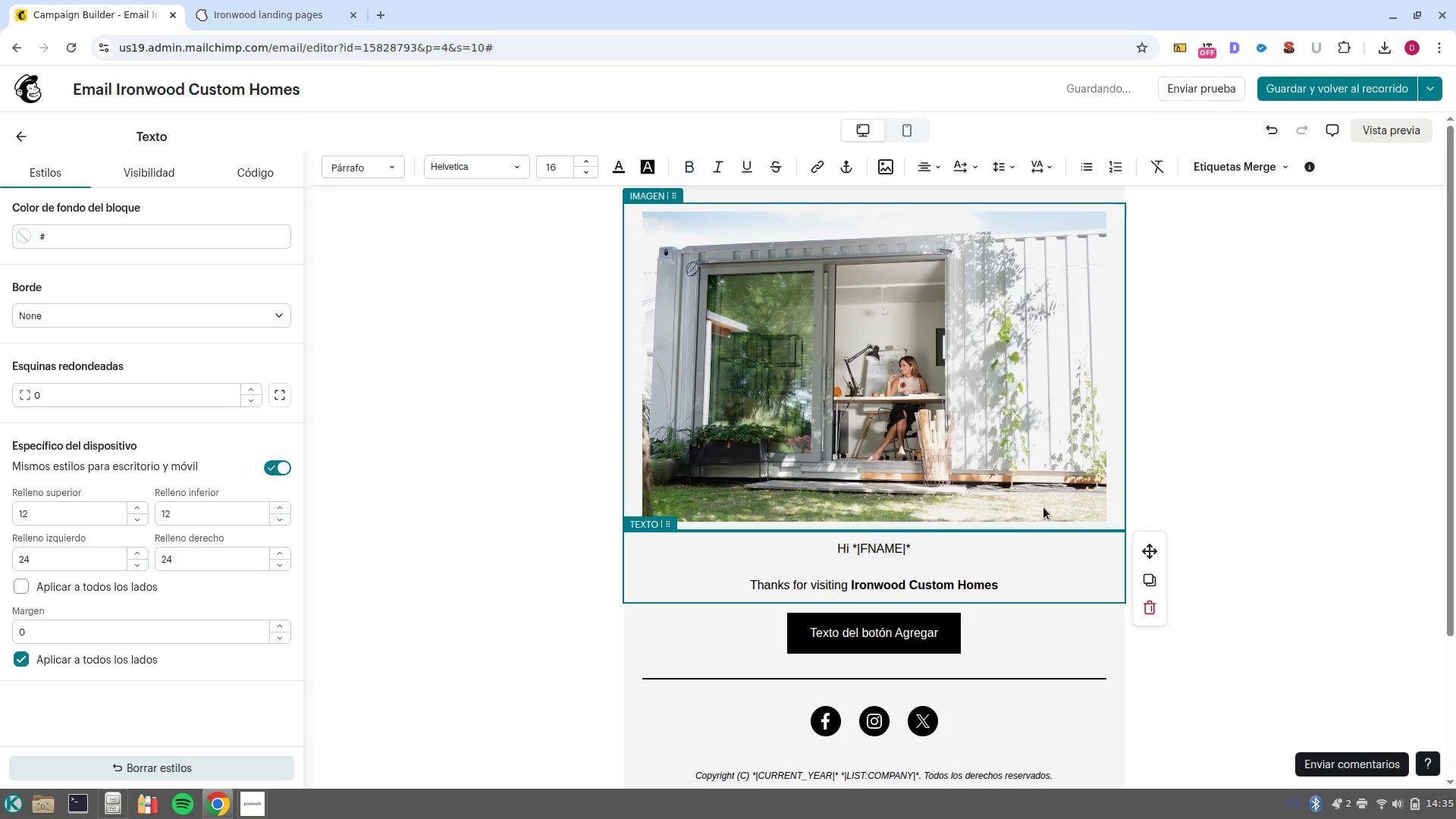 
key(Space)
 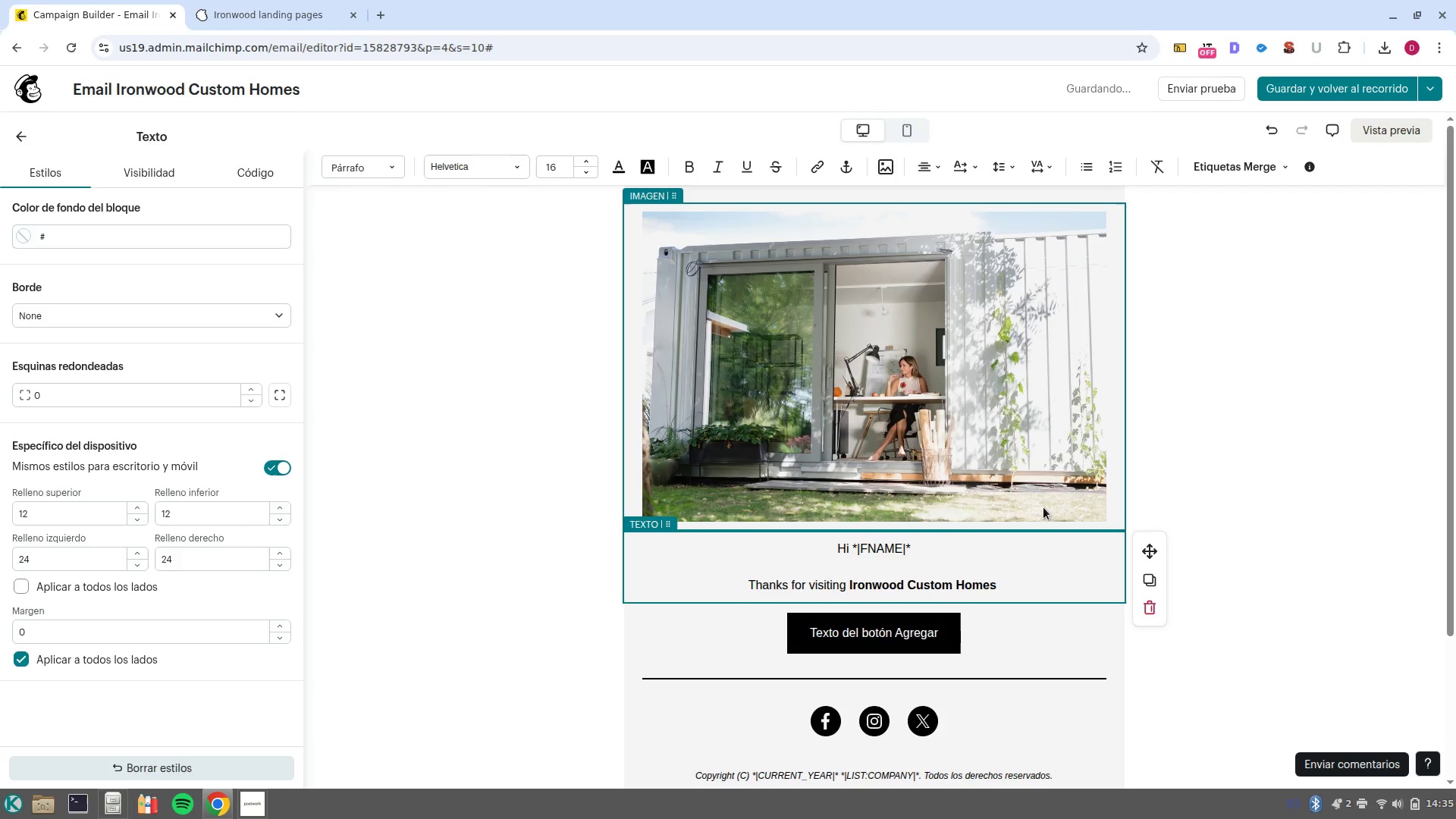 
key(Backspace)
 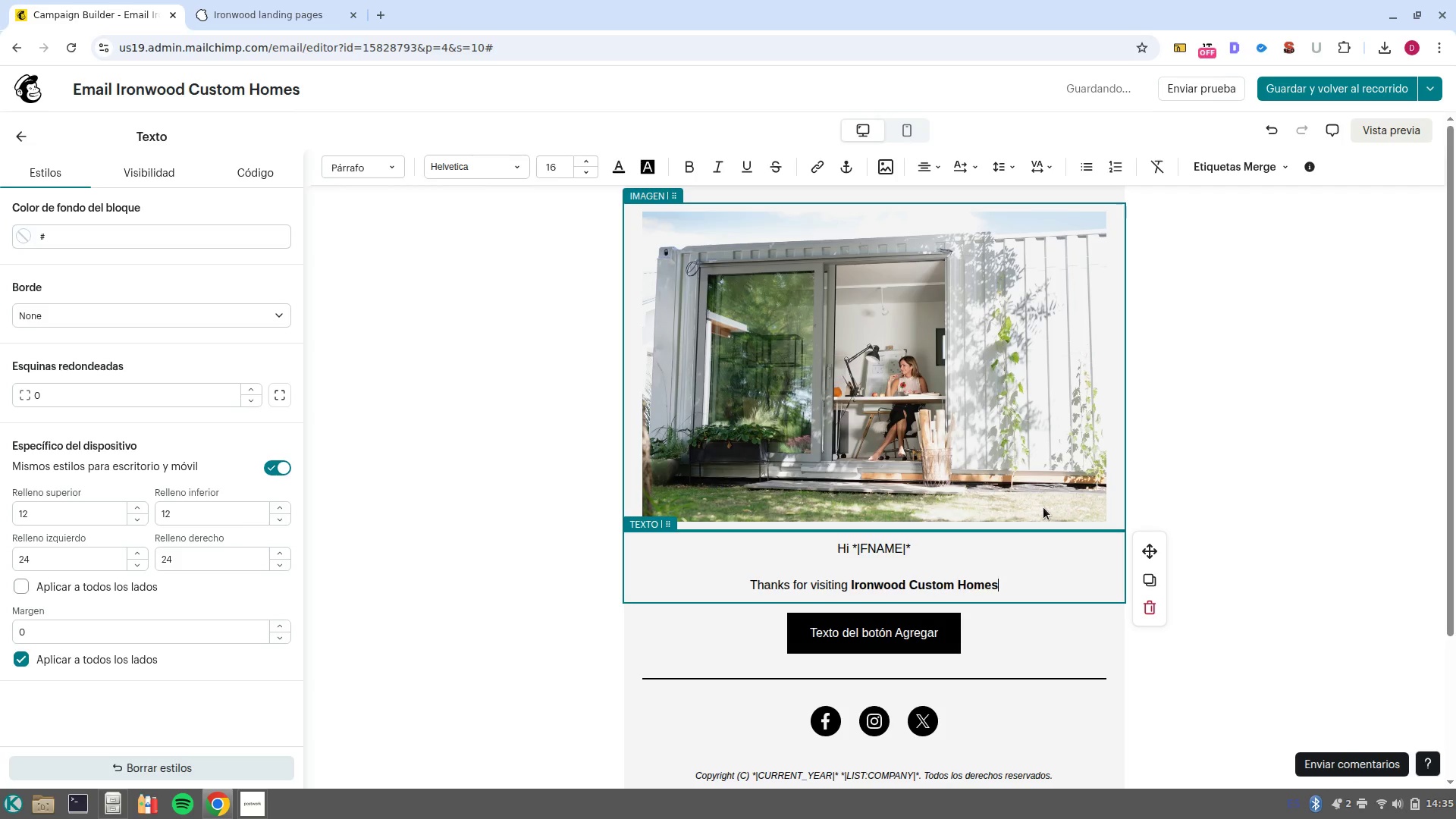 
key(Period)
 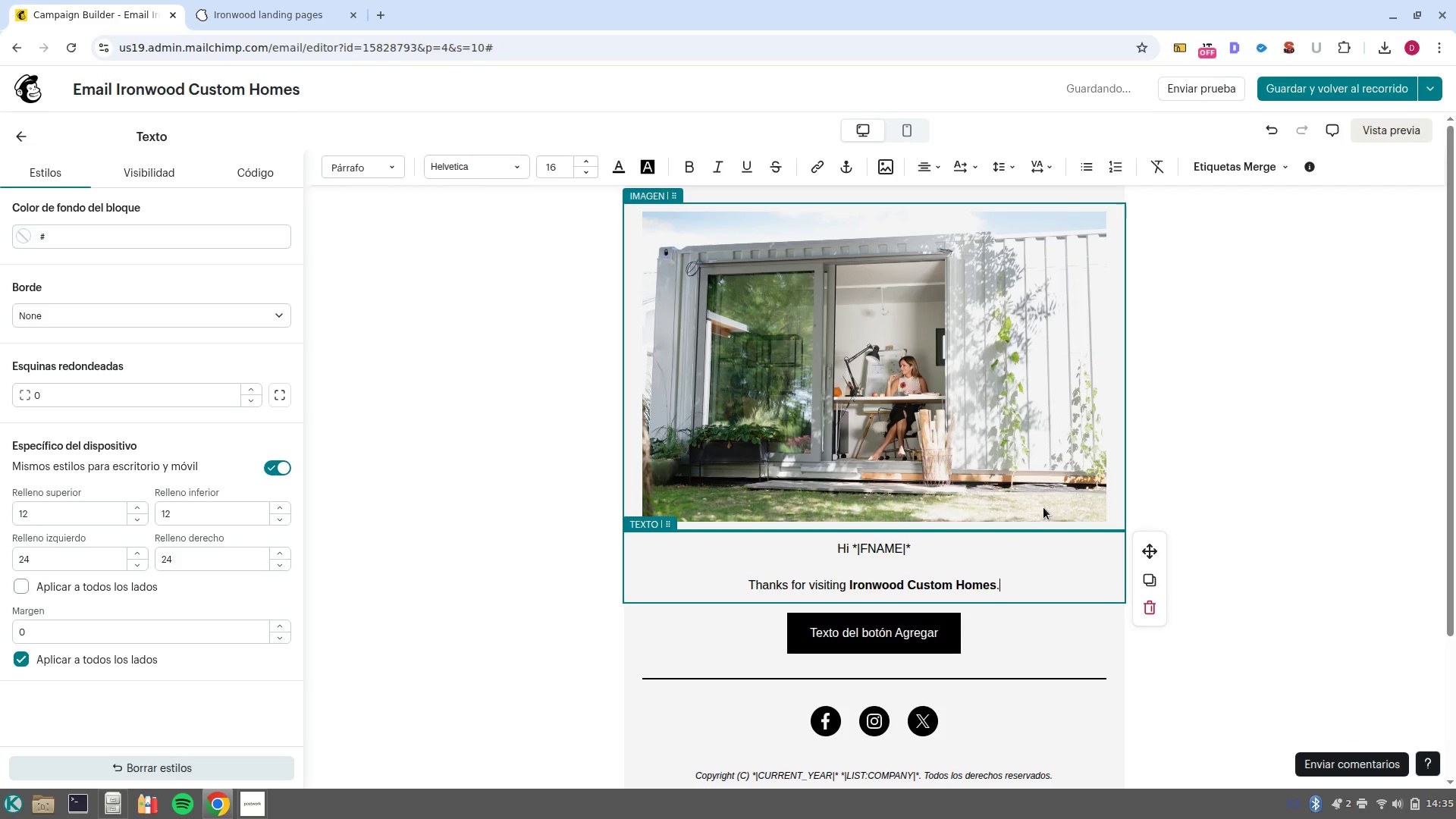 
key(Space)
 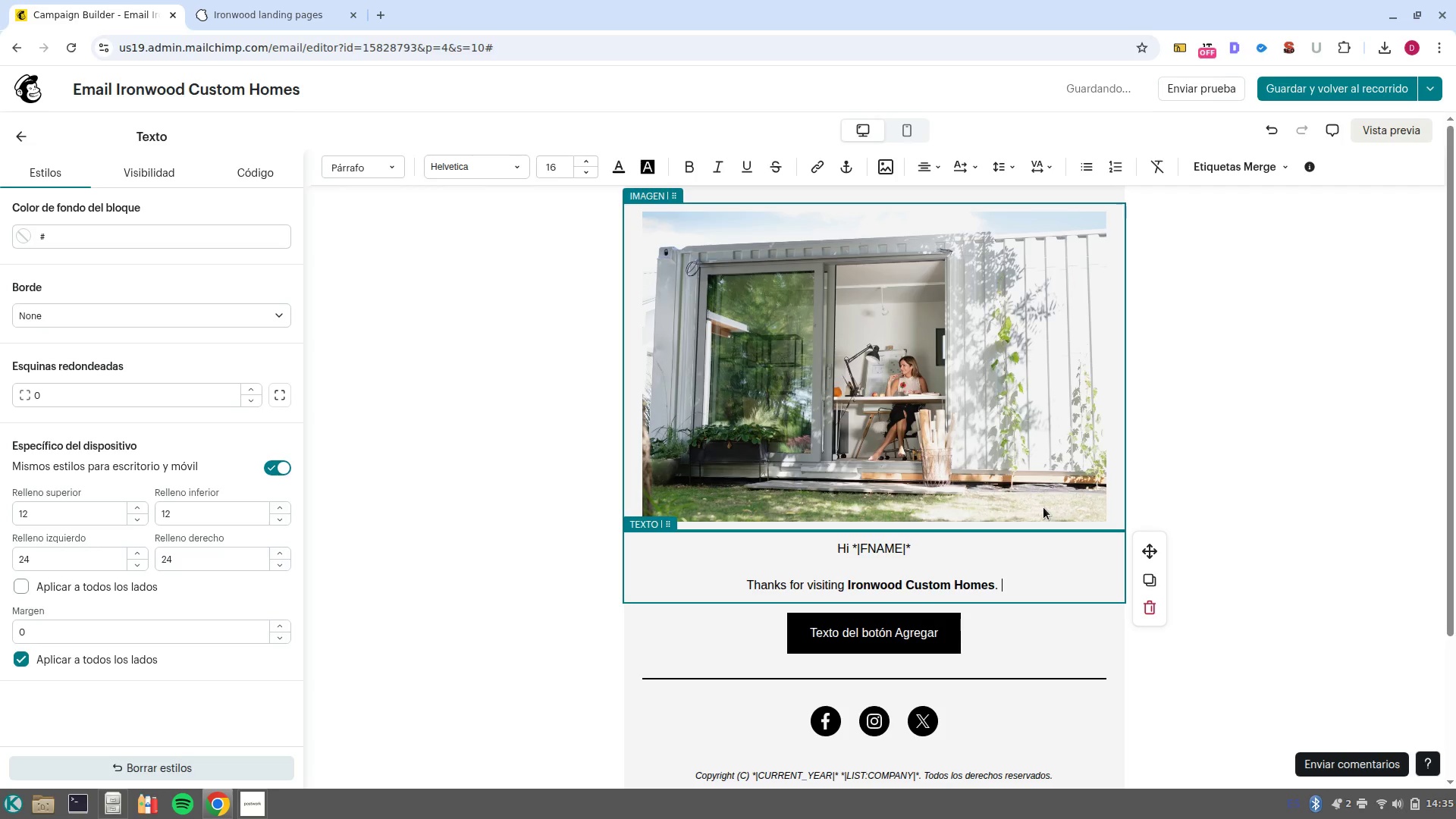 
key(Shift+ShiftLeft)
 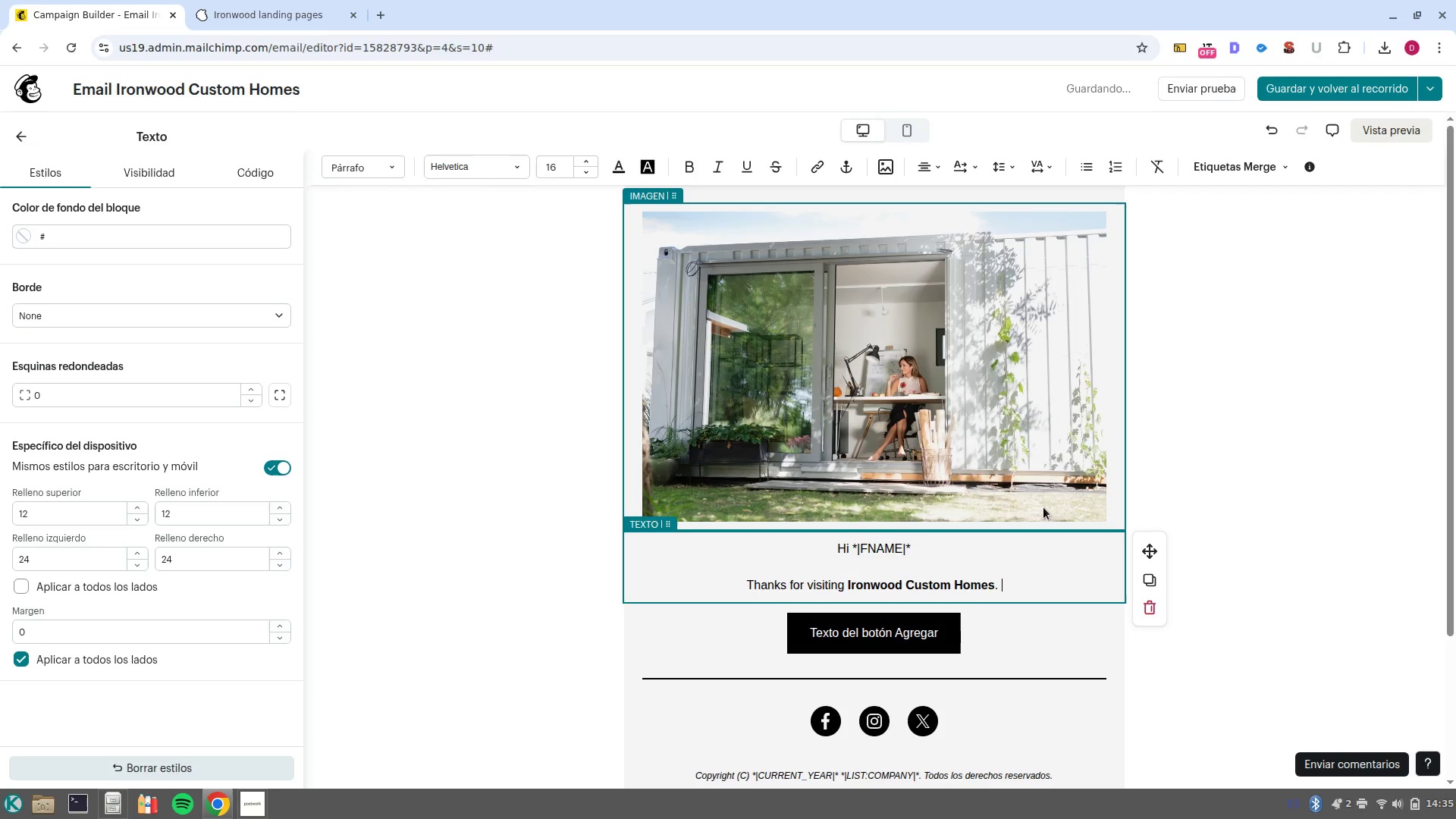 
key(Control+ControlLeft)
 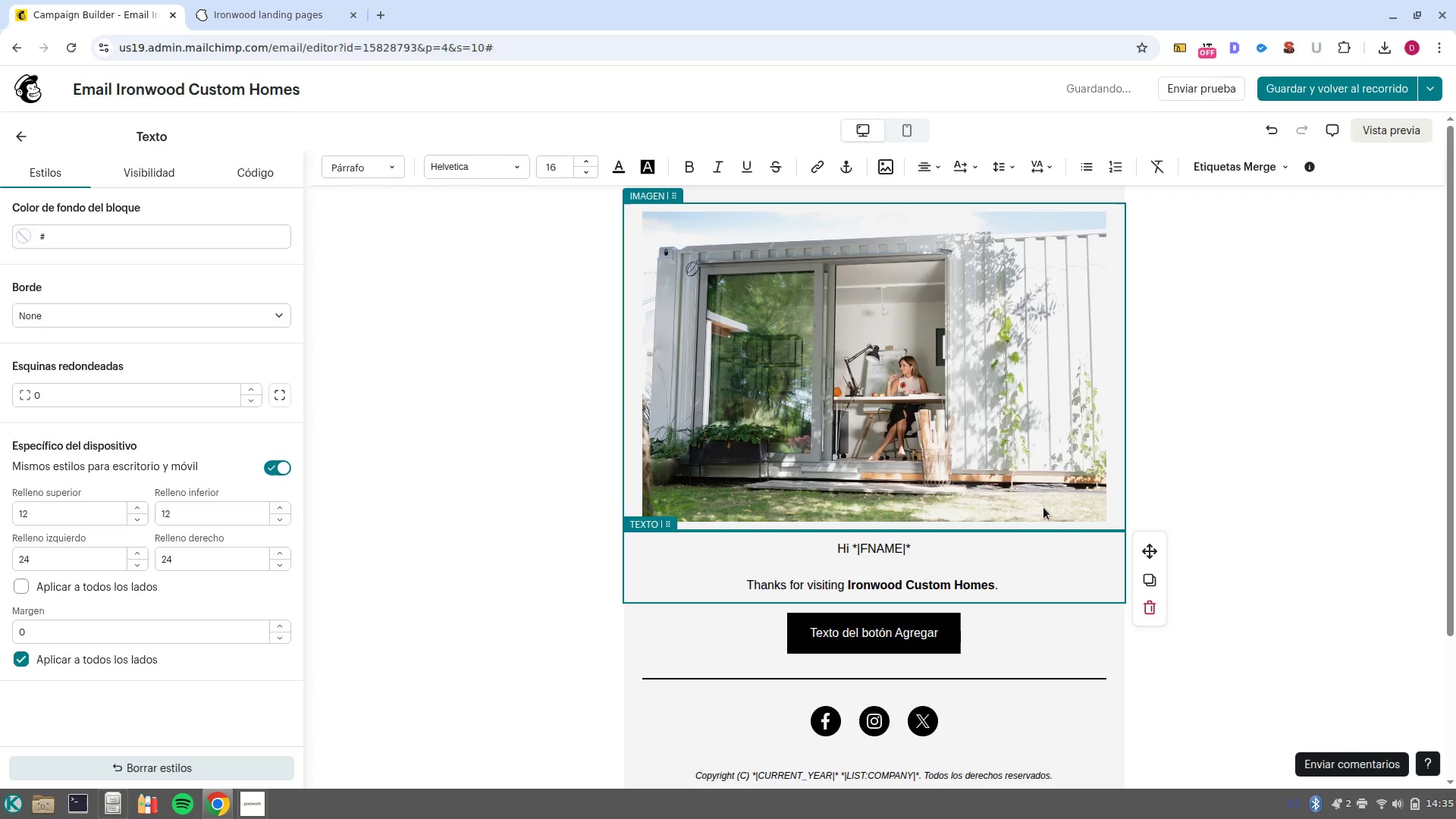 
key(Control+B)
 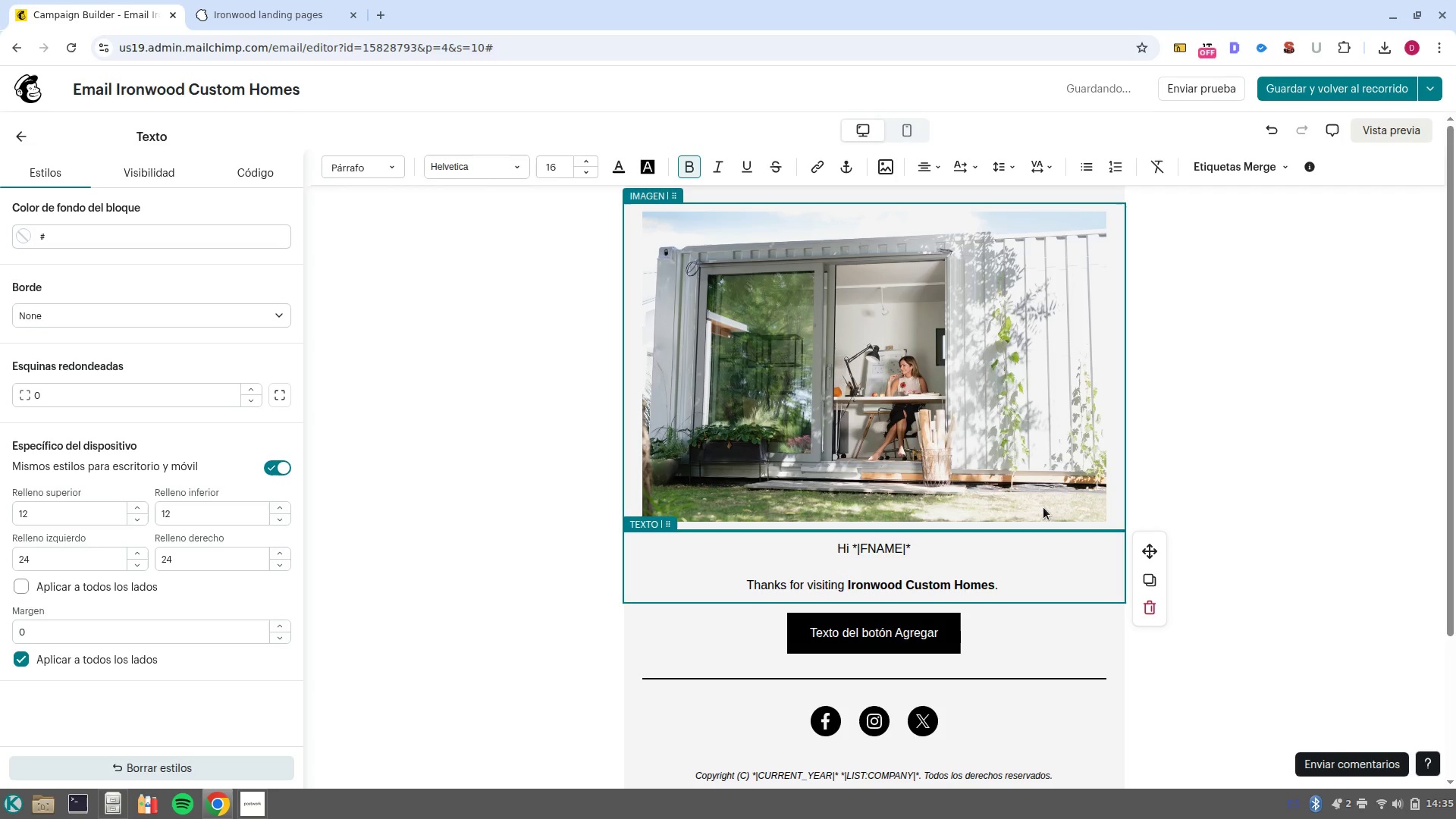 
type(PLa)
key(Backspace)
key(Backspace)
key(Backspace)
 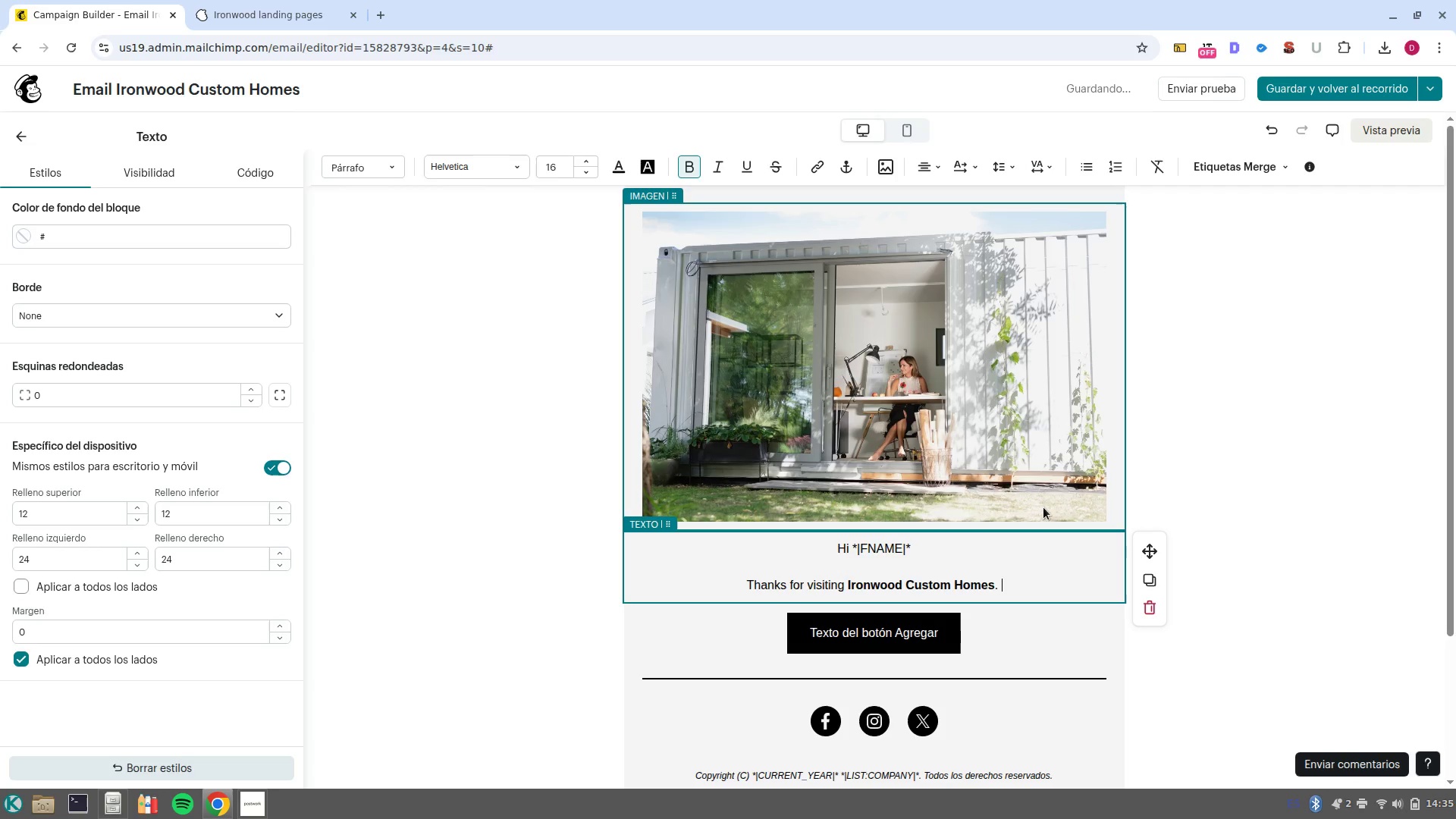 
key(Control+ControlLeft)
 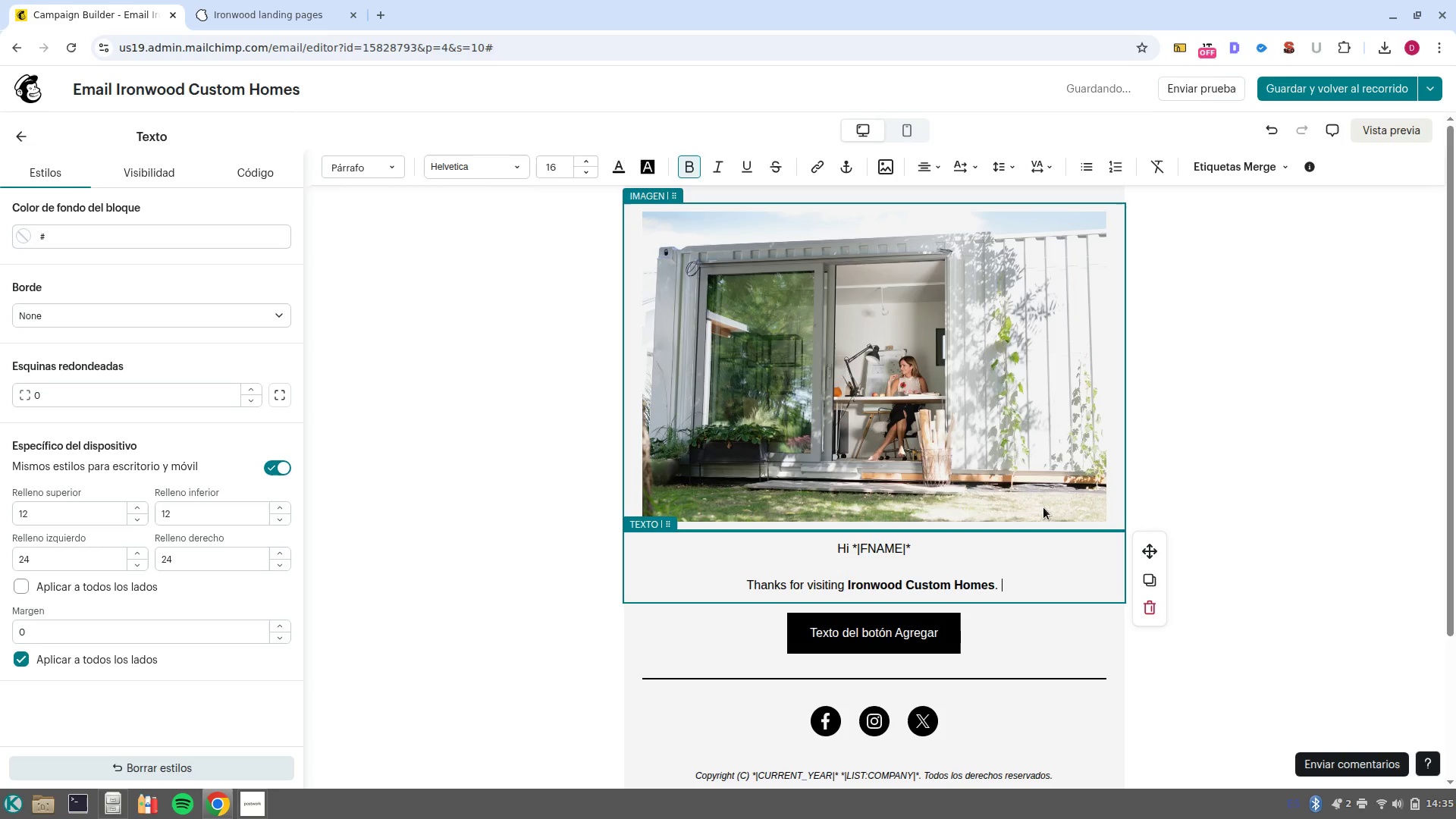 
key(Control+B)
 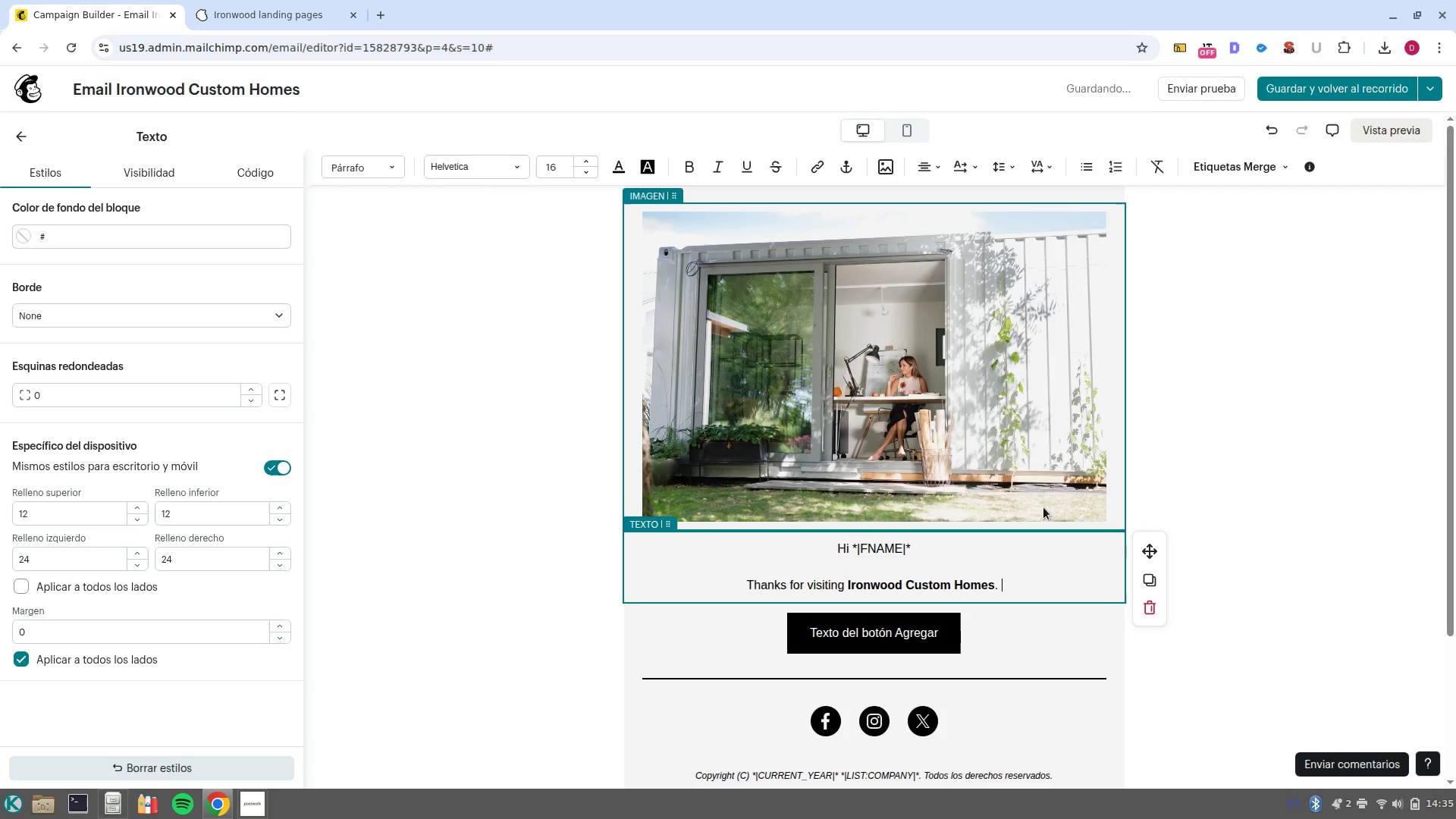 
type(Planinh )
key(Backspace)
key(Backspace)
type(g and ADU is an exis)
key(Backspace)
key(Backspace)
type(citing jpur)
key(Backspace)
key(Backspace)
key(Backspace)
type(ourney, and we e)
key(Backspace)
type(want to make sure you have the right tools from day one. )
 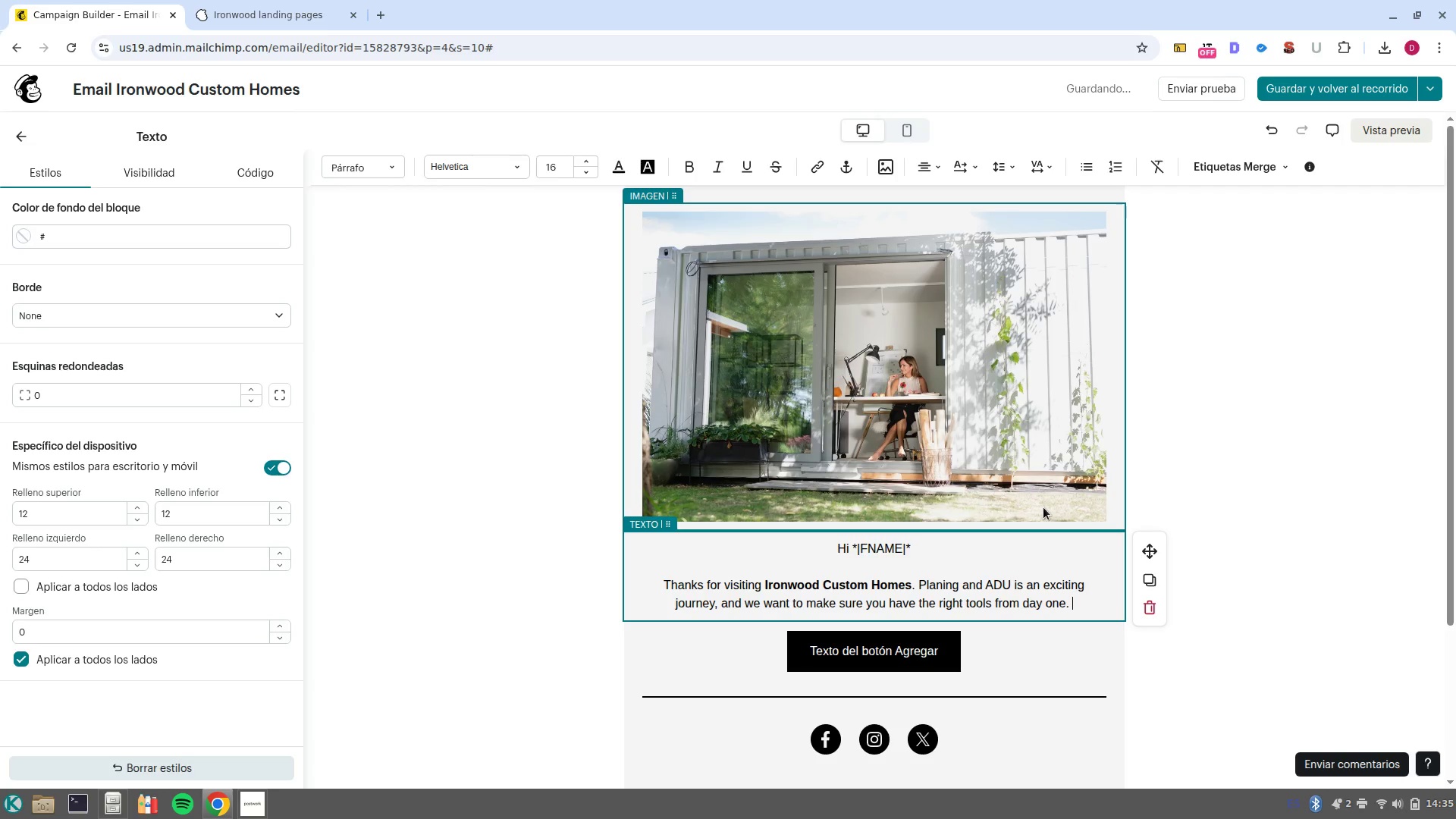 
key(Shift+Enter)
 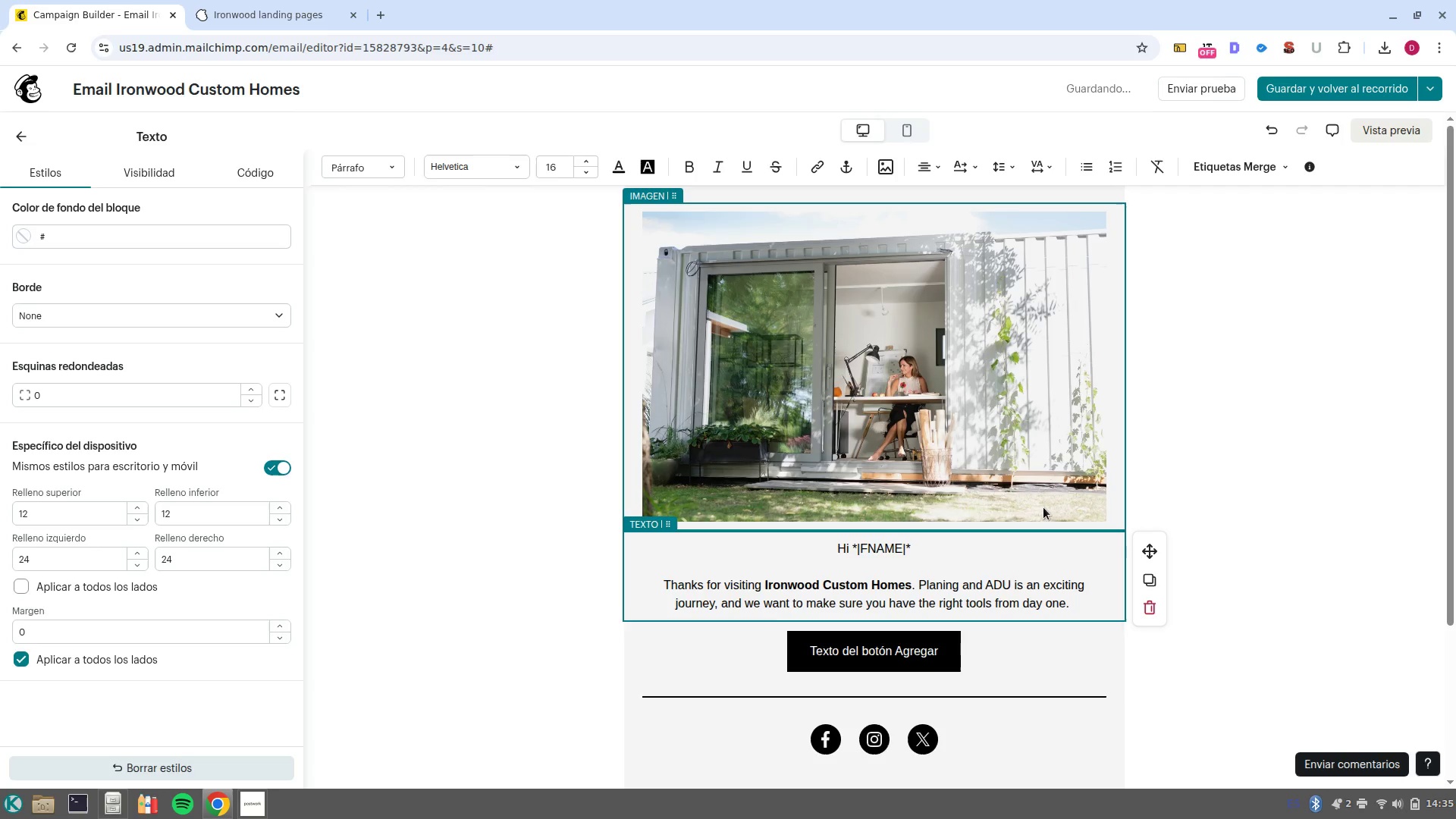 
key(Shift+Enter)
 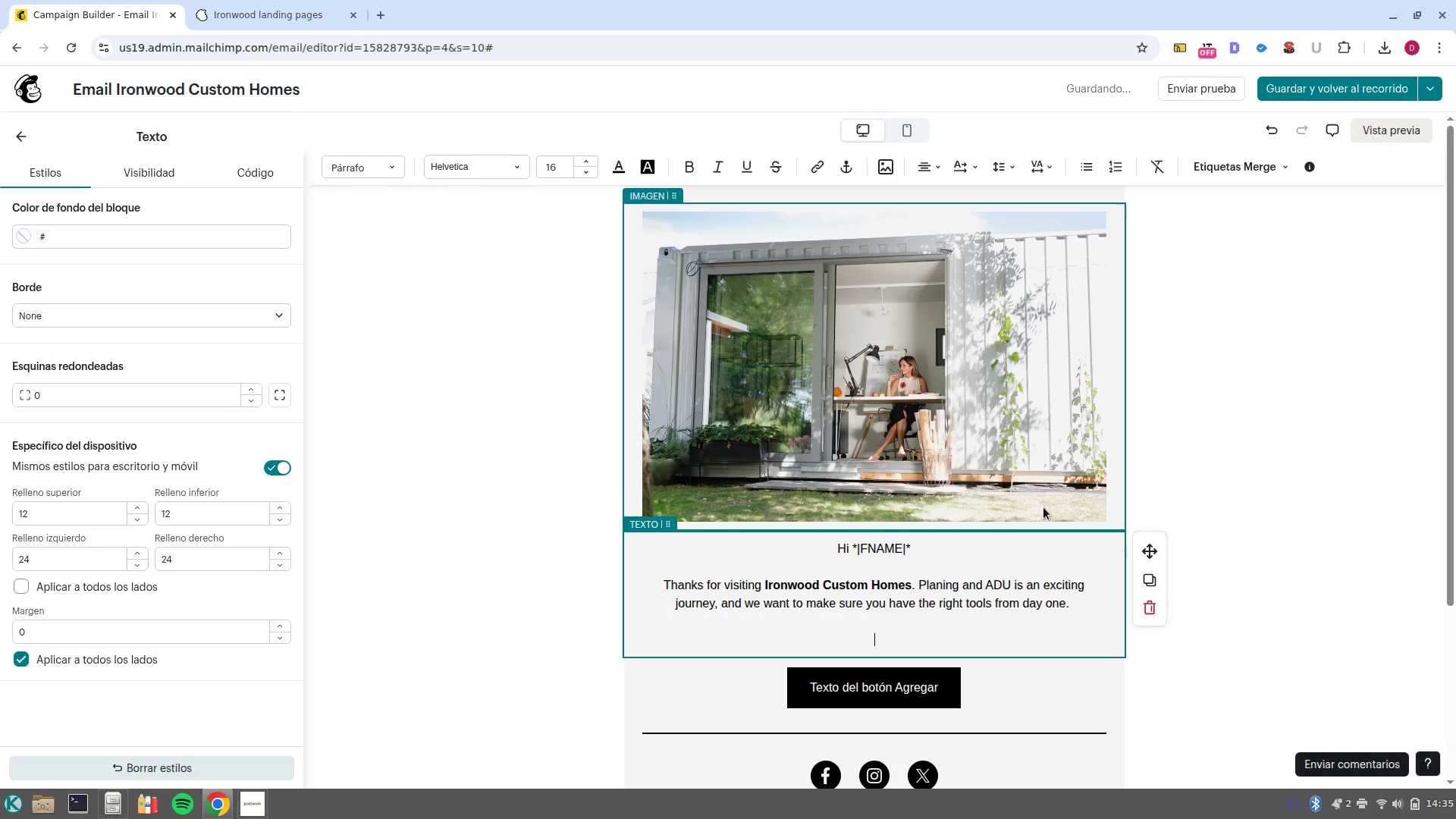 
type(As prmised, here is your B)
key(Backspace)
 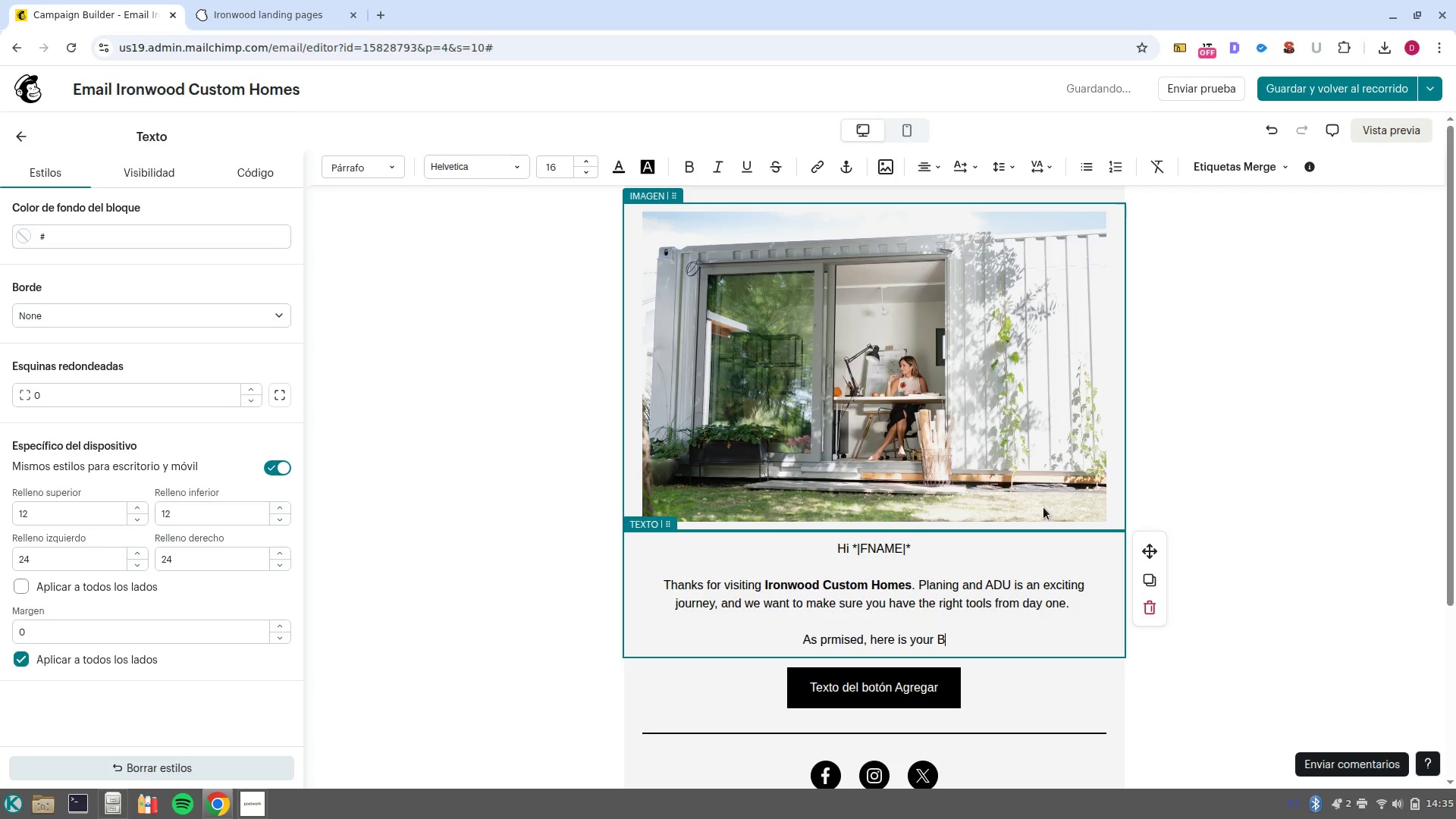 
key(Control+B)
 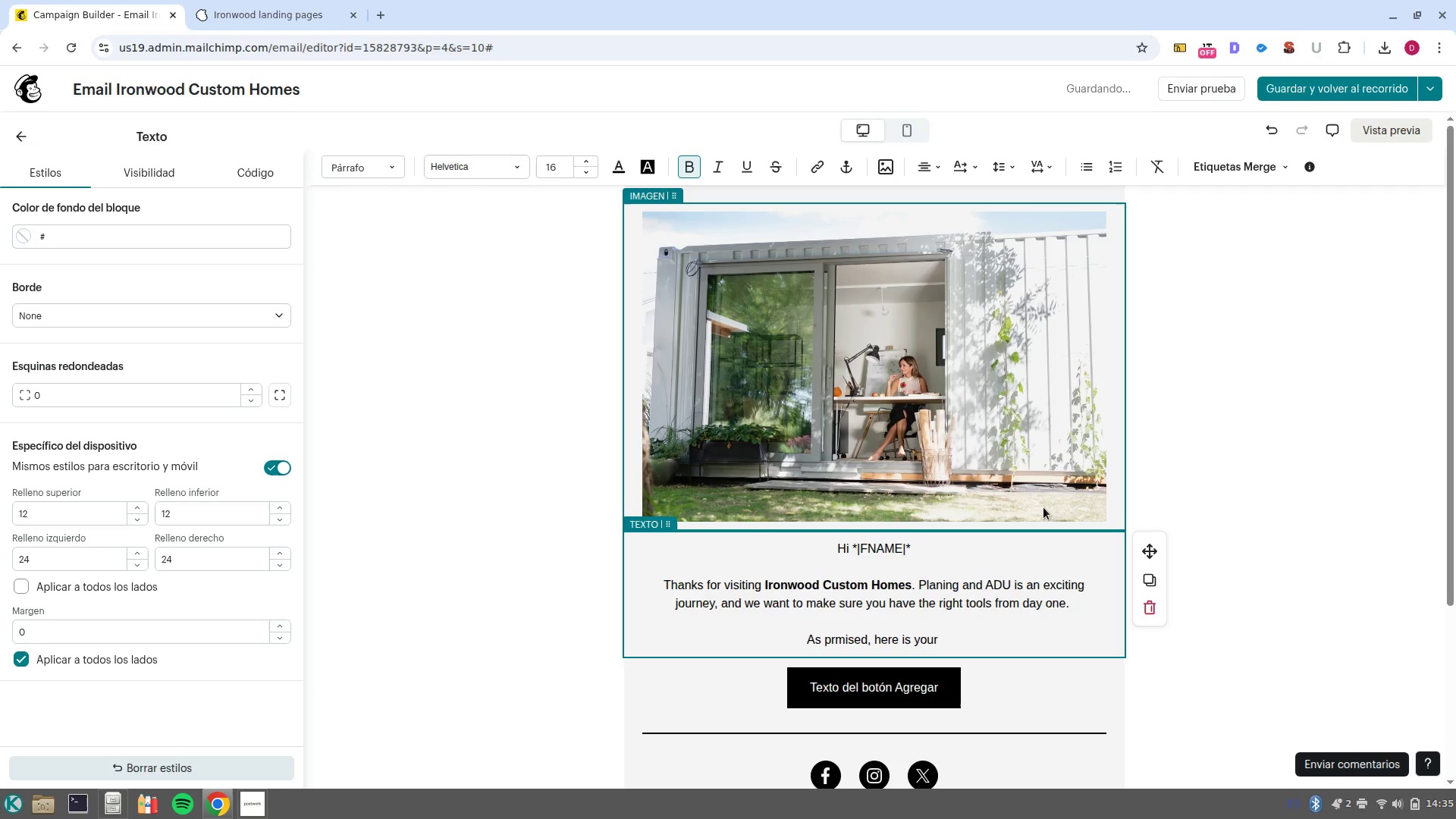 
type(Project Budgeting Worksheet )
 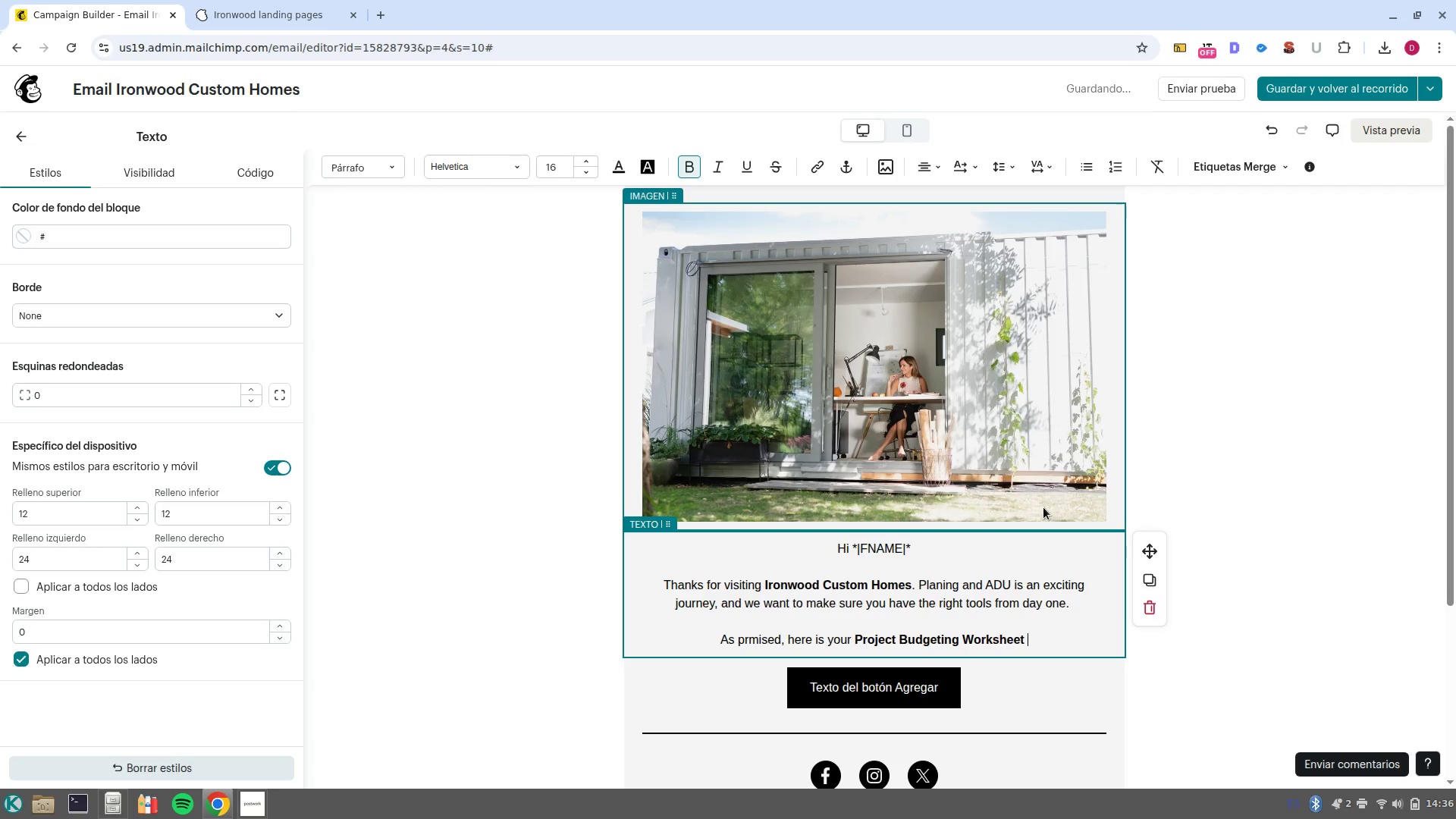 
key(Control+ControlLeft)
 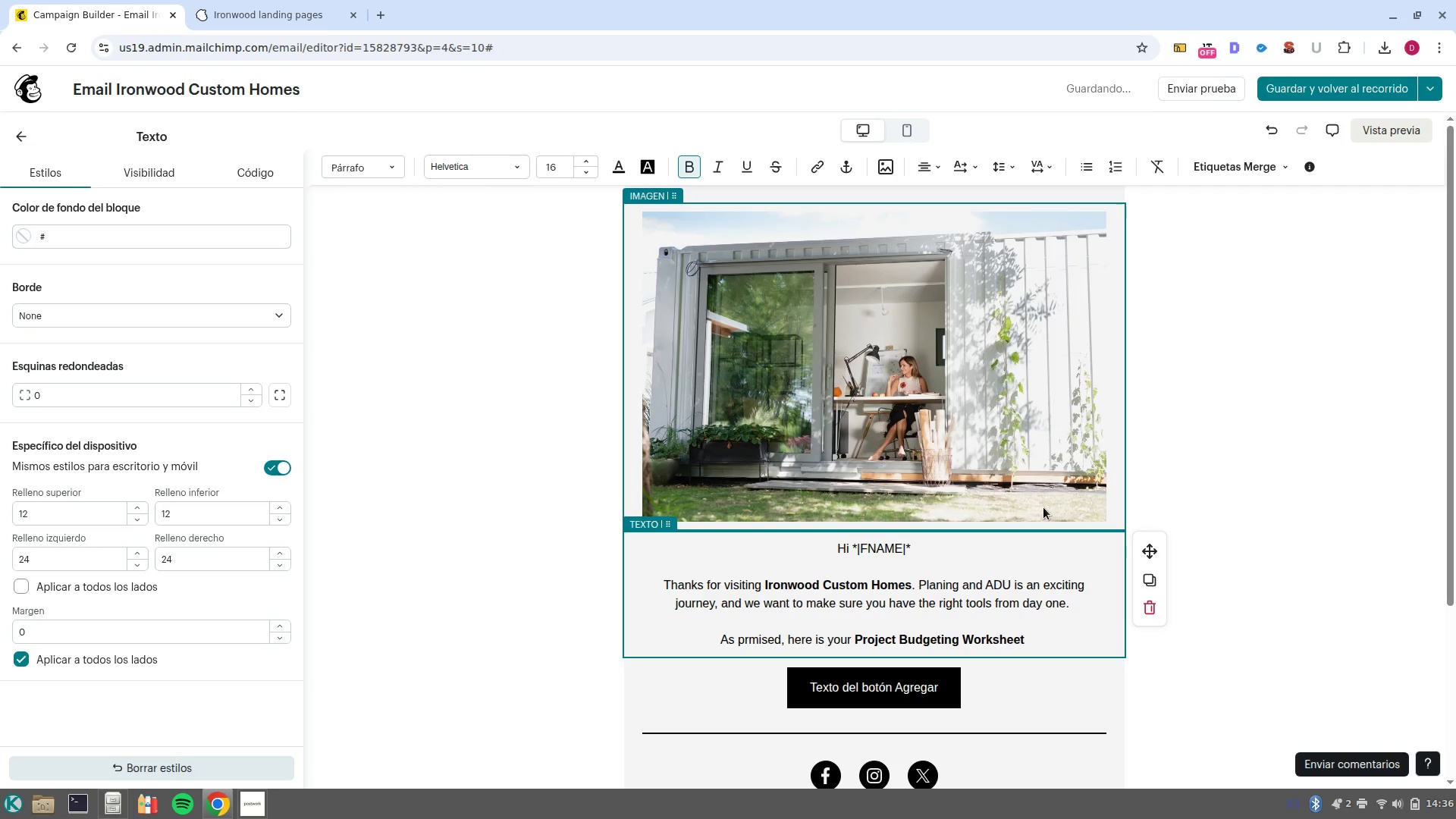 
key(Control+B)
 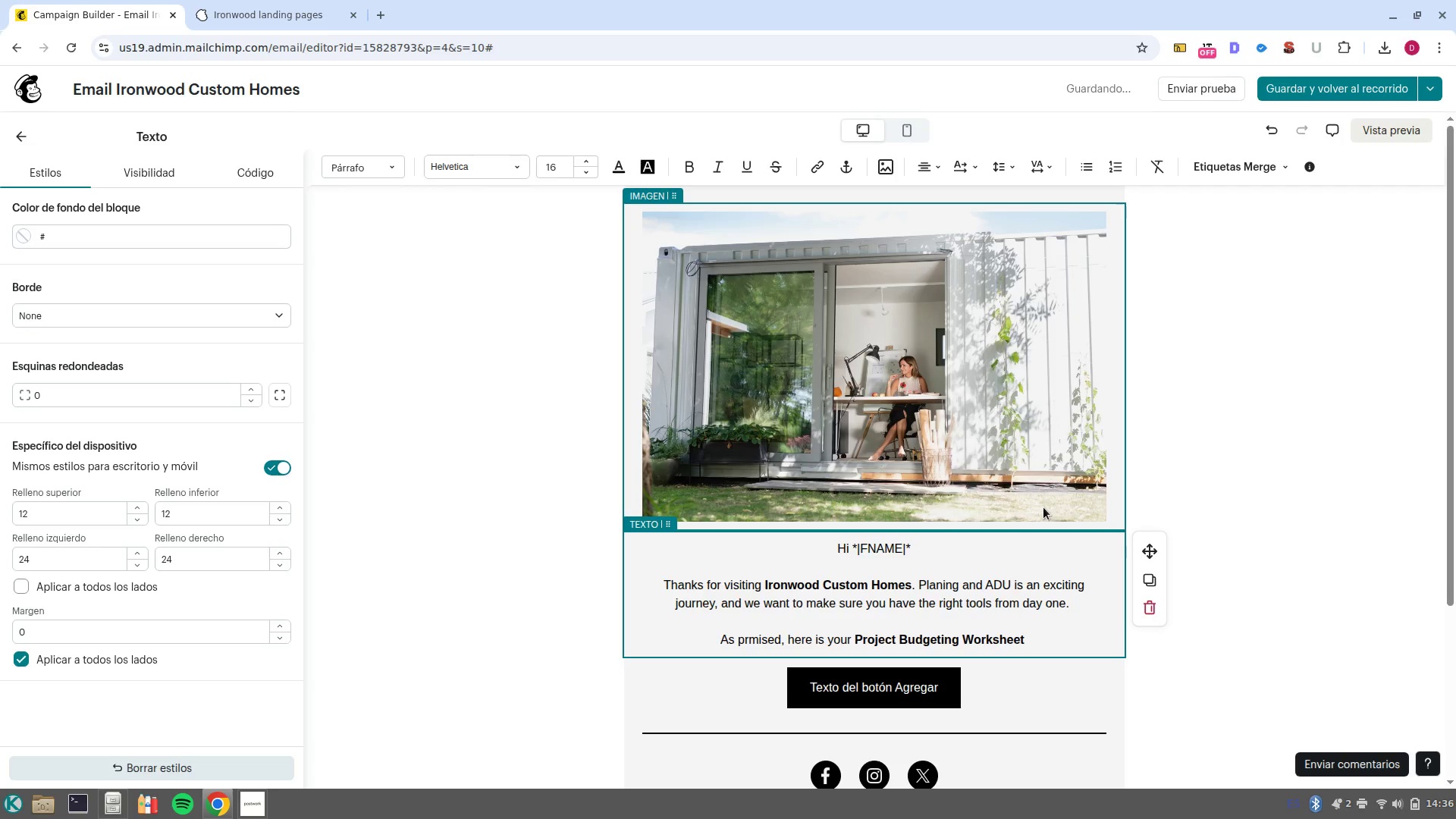 
type(to help you estimate cost and plan your time line for your next build)
 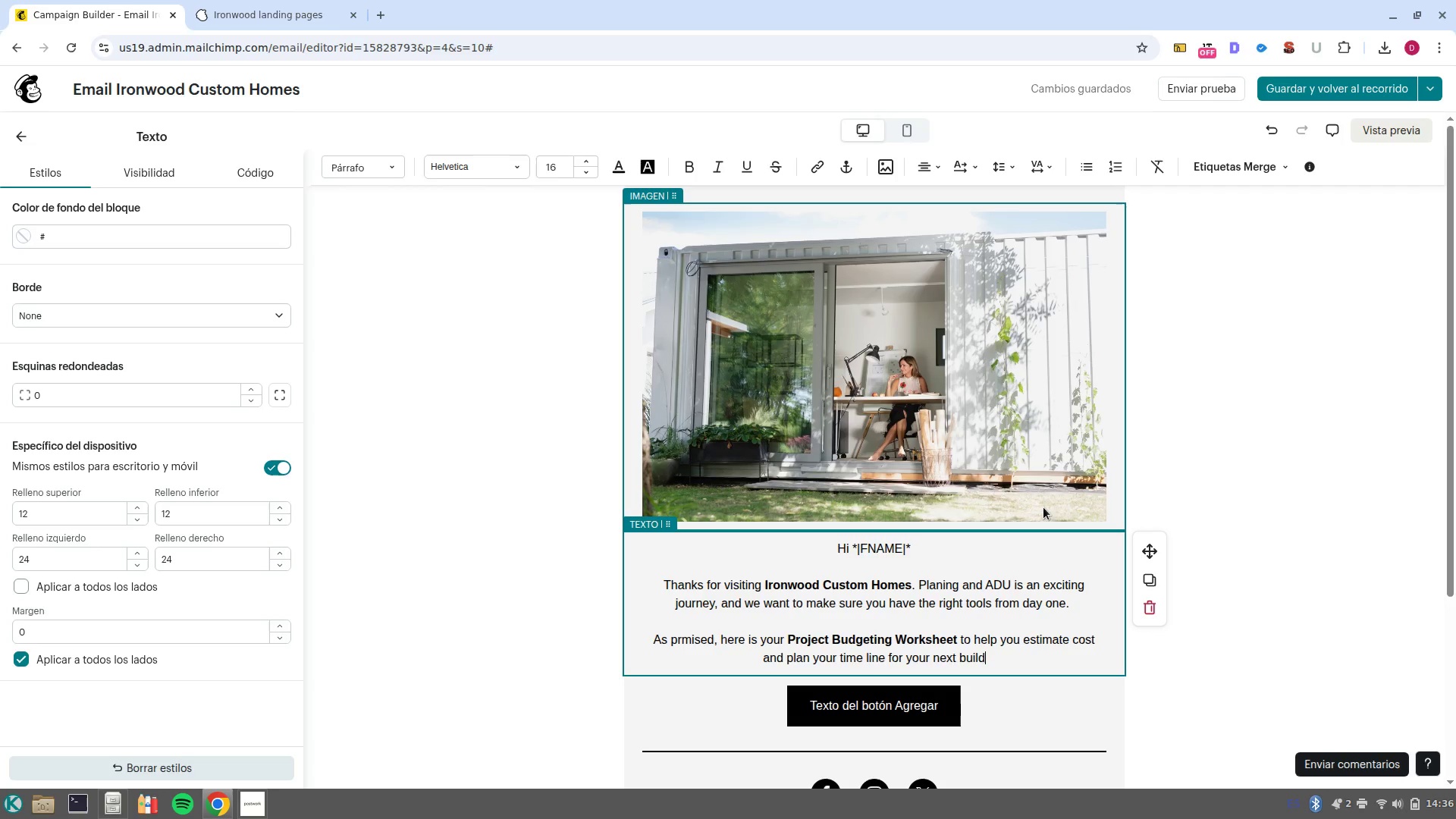 
wait(5.33)
 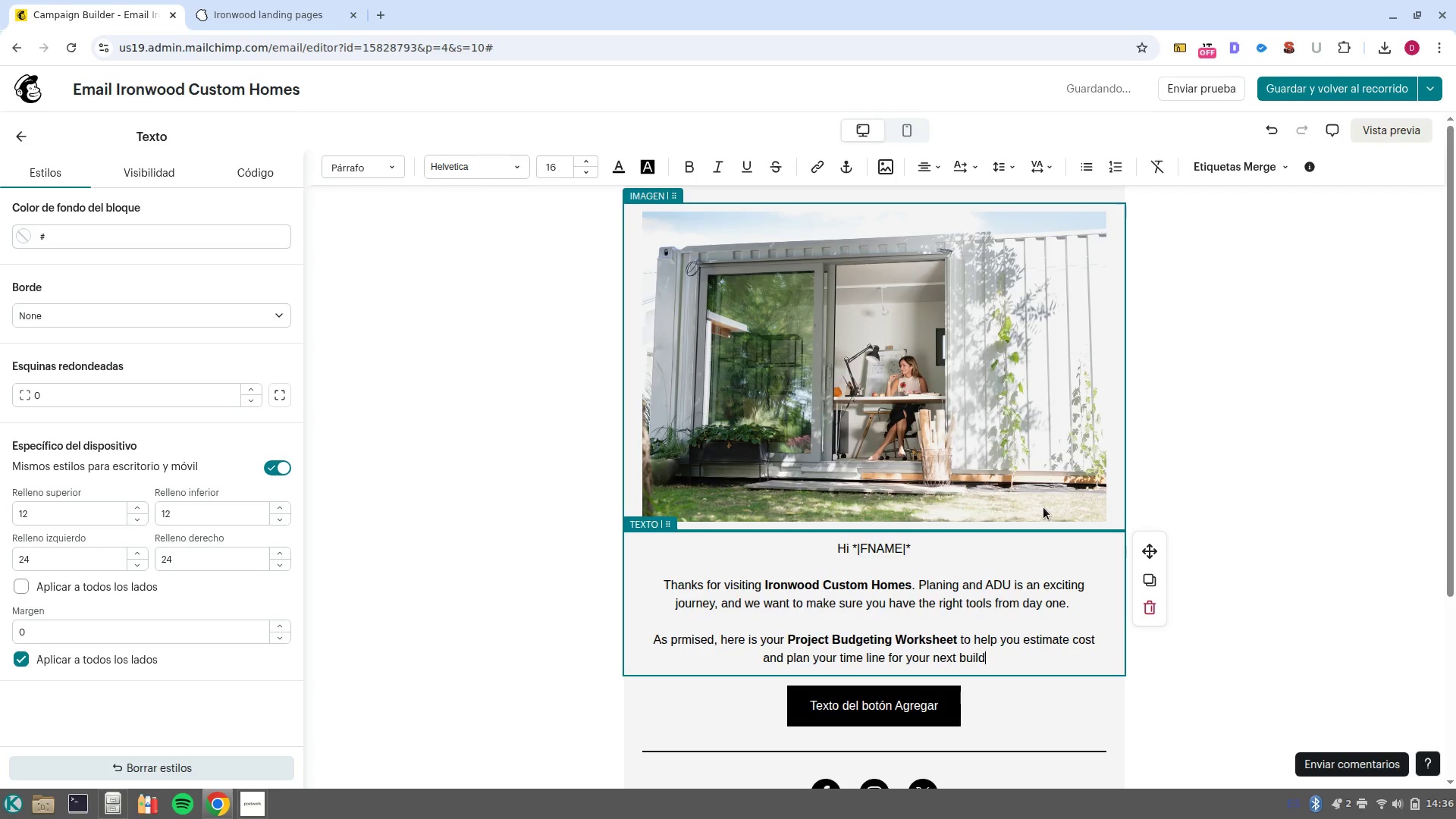 
double_click([916, 713])
 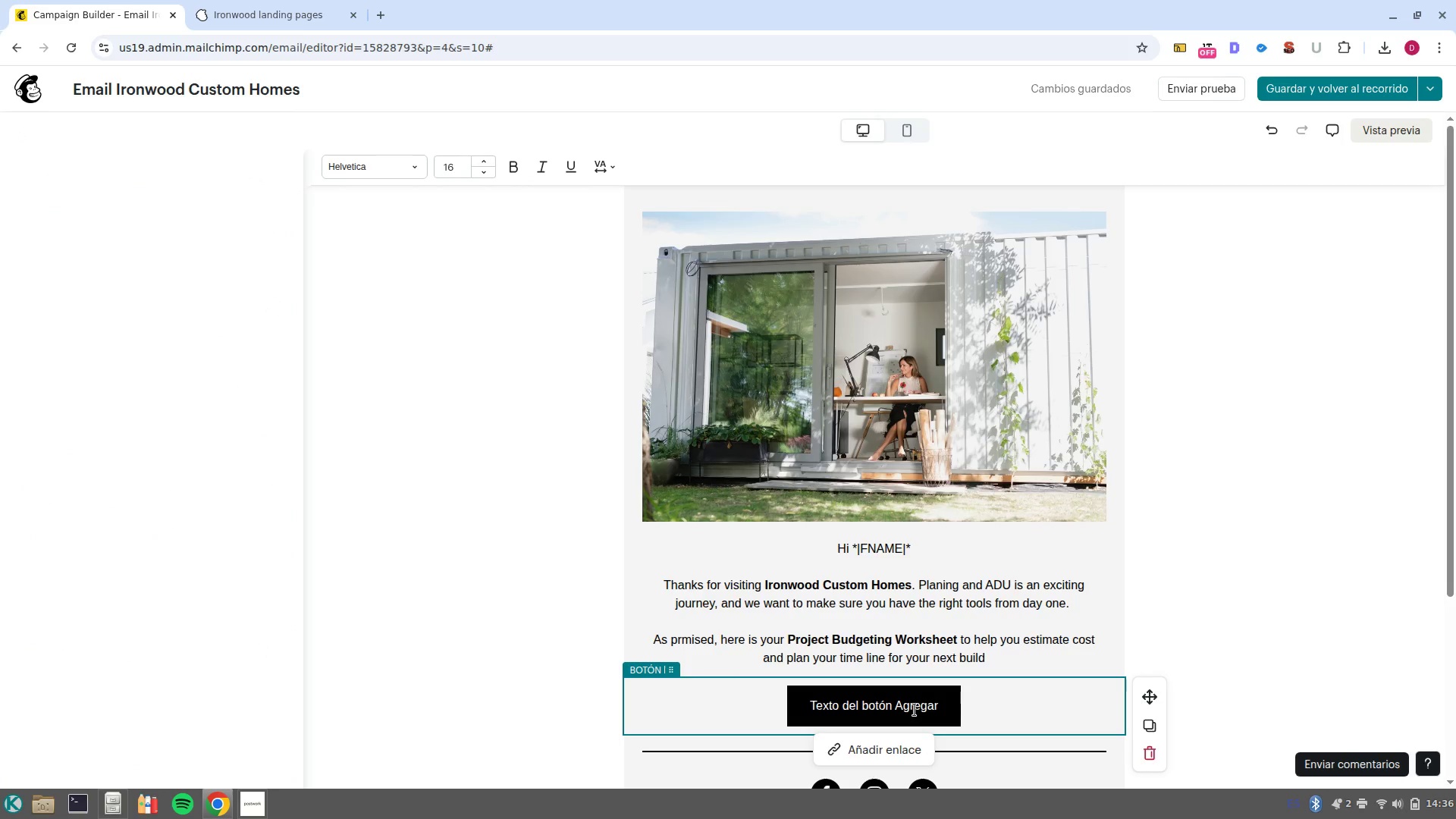 
left_click([915, 710])
 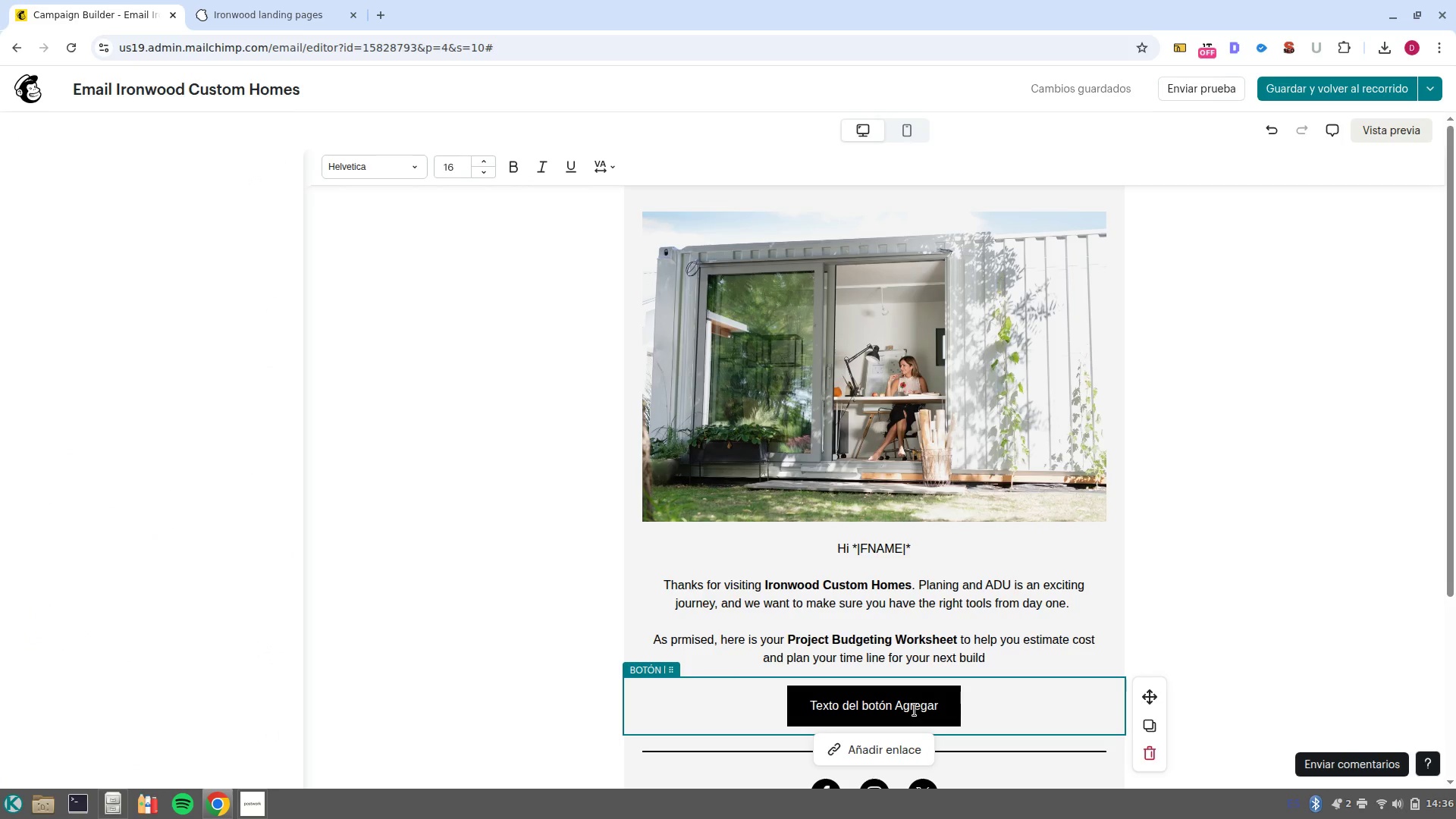 
left_click([915, 710])
 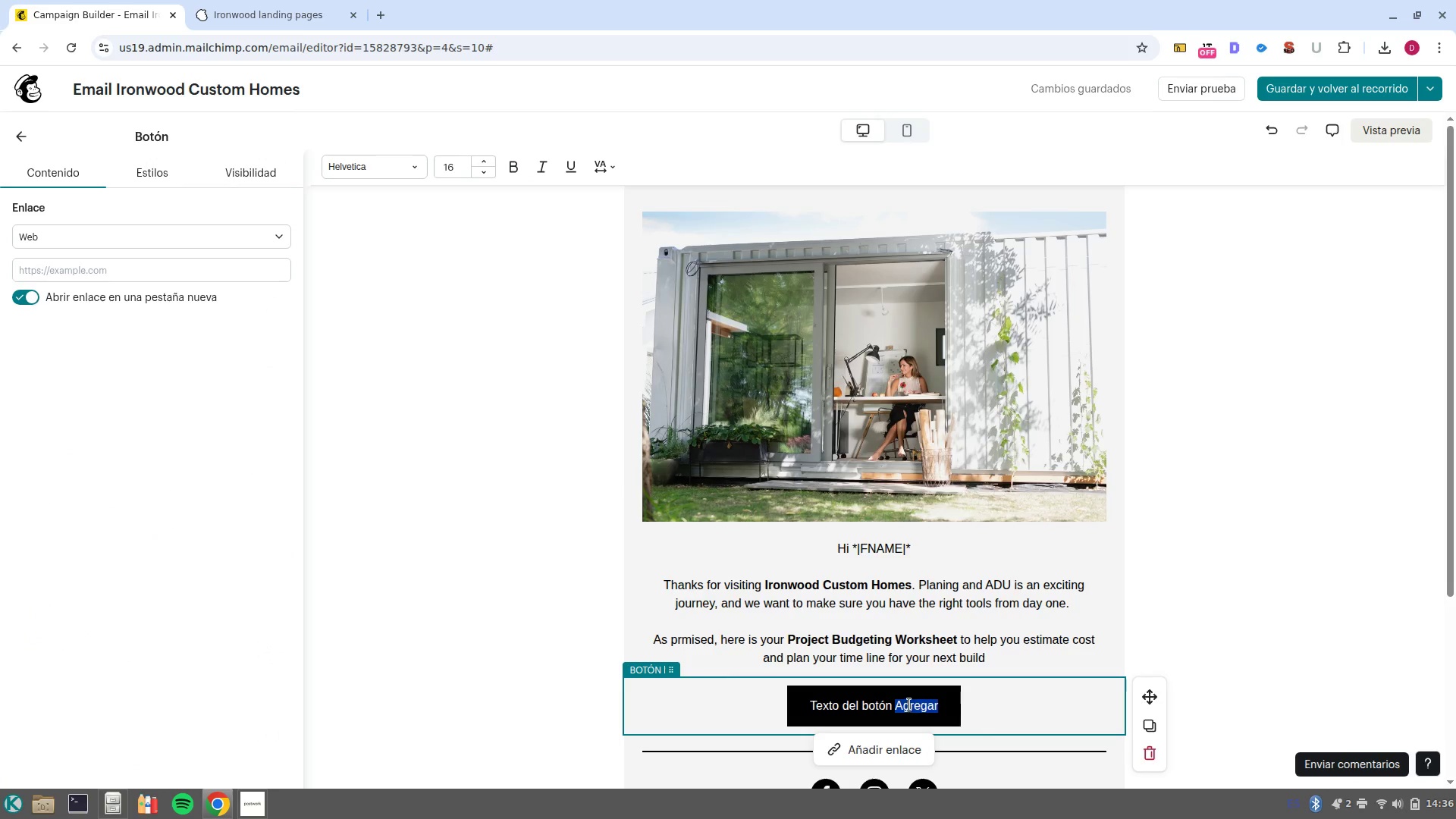 
double_click([909, 704])
 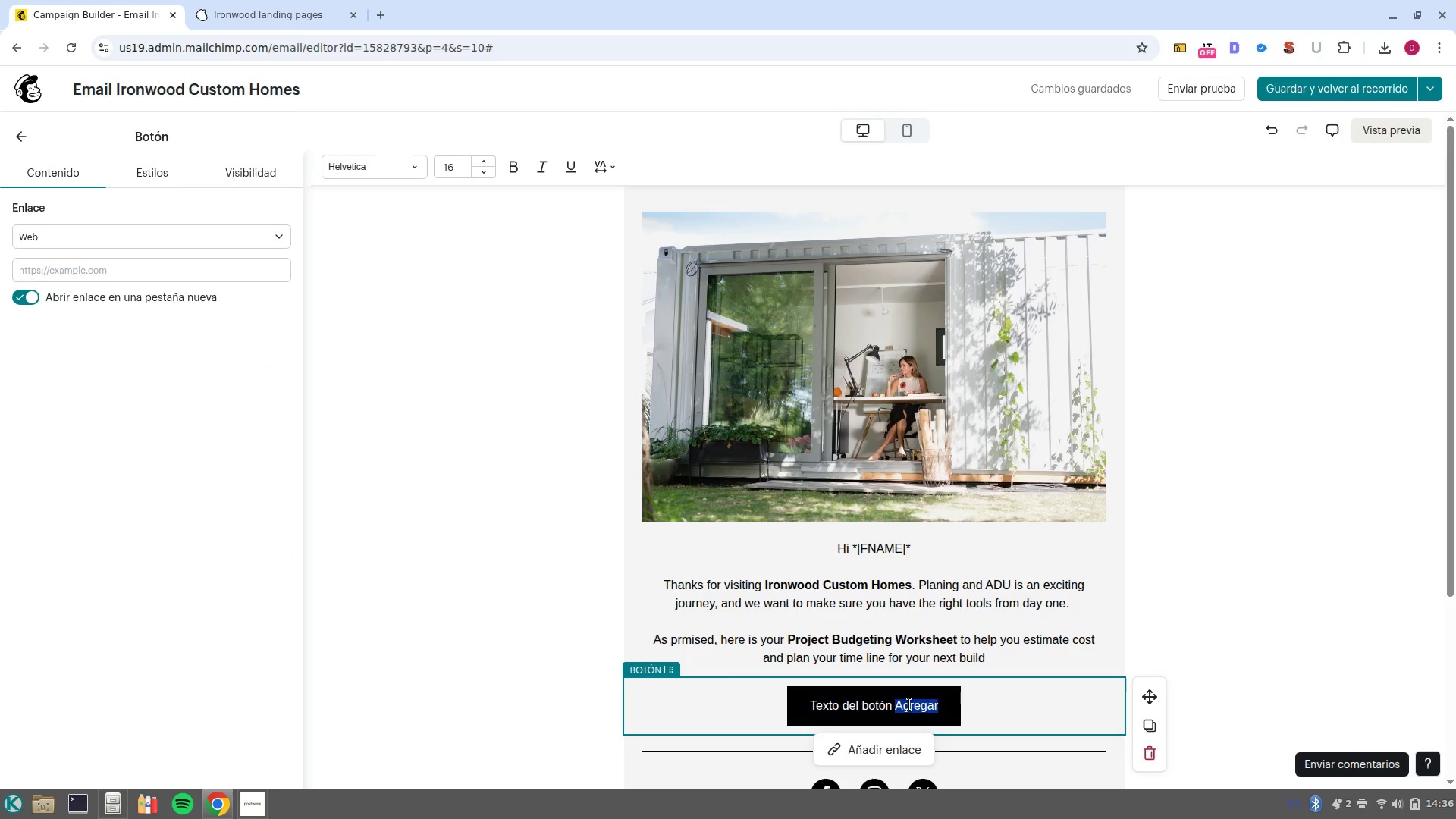 
triple_click([909, 704])
 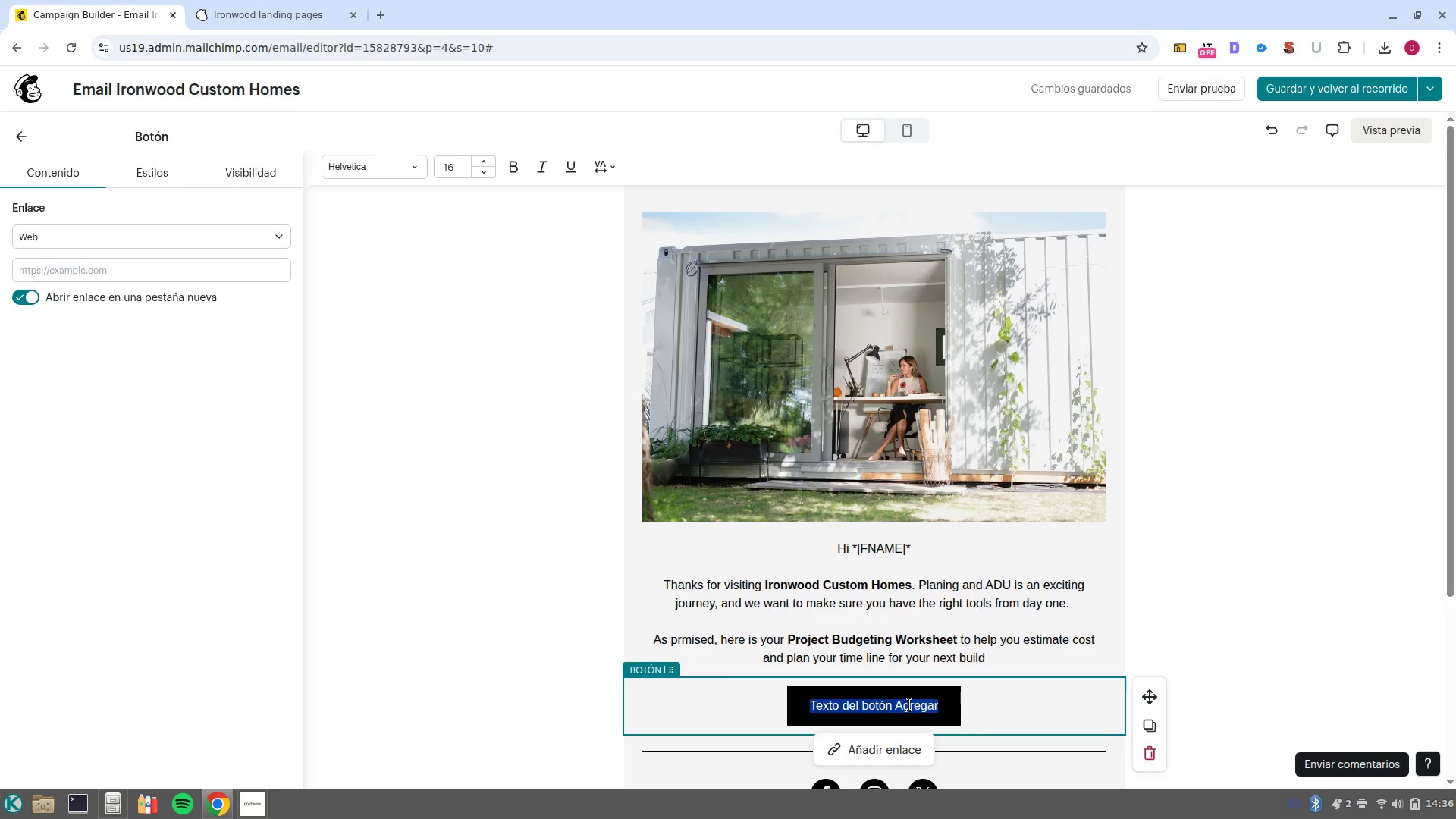 
left_click([909, 704])
 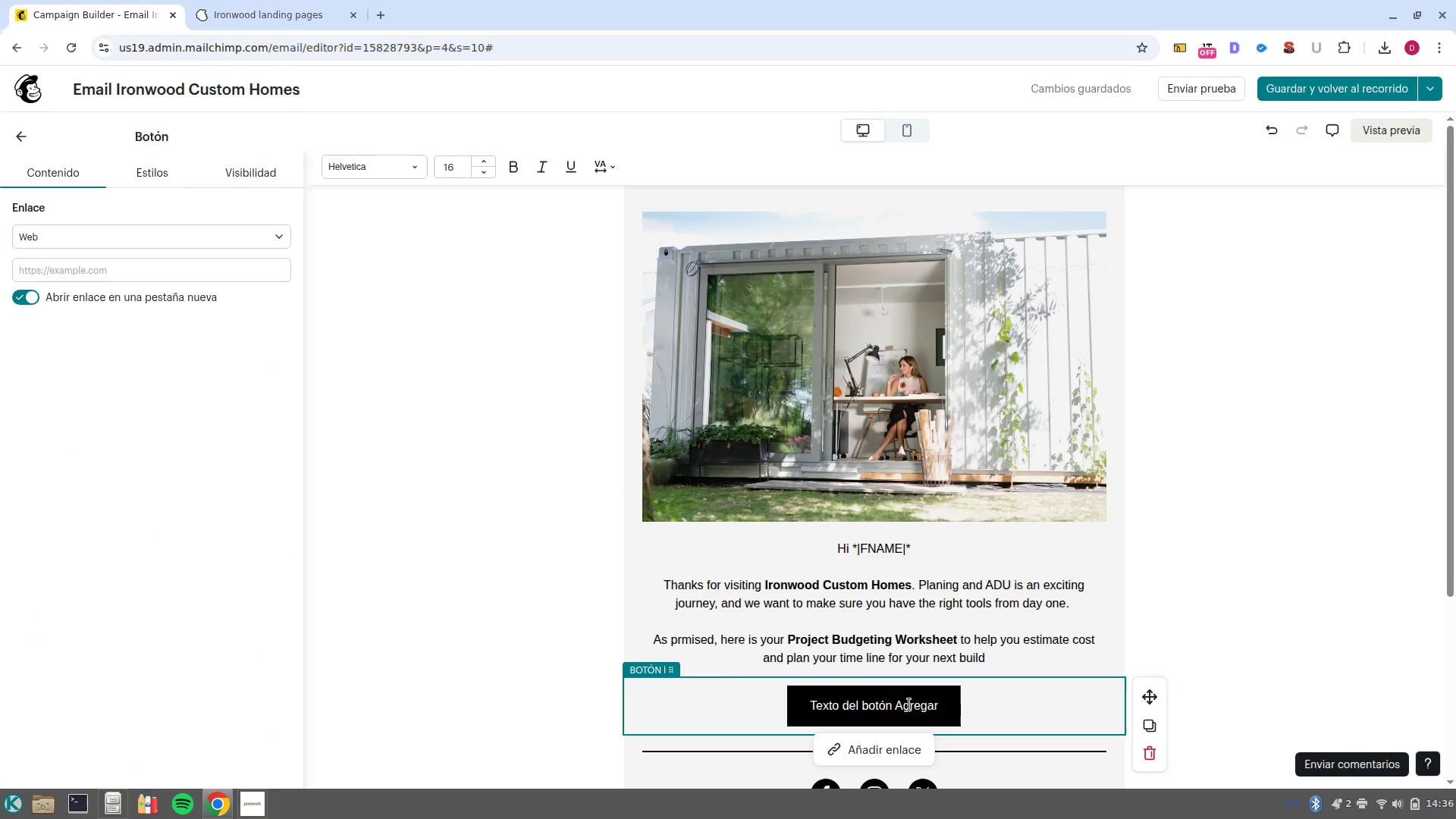 
double_click([909, 704])
 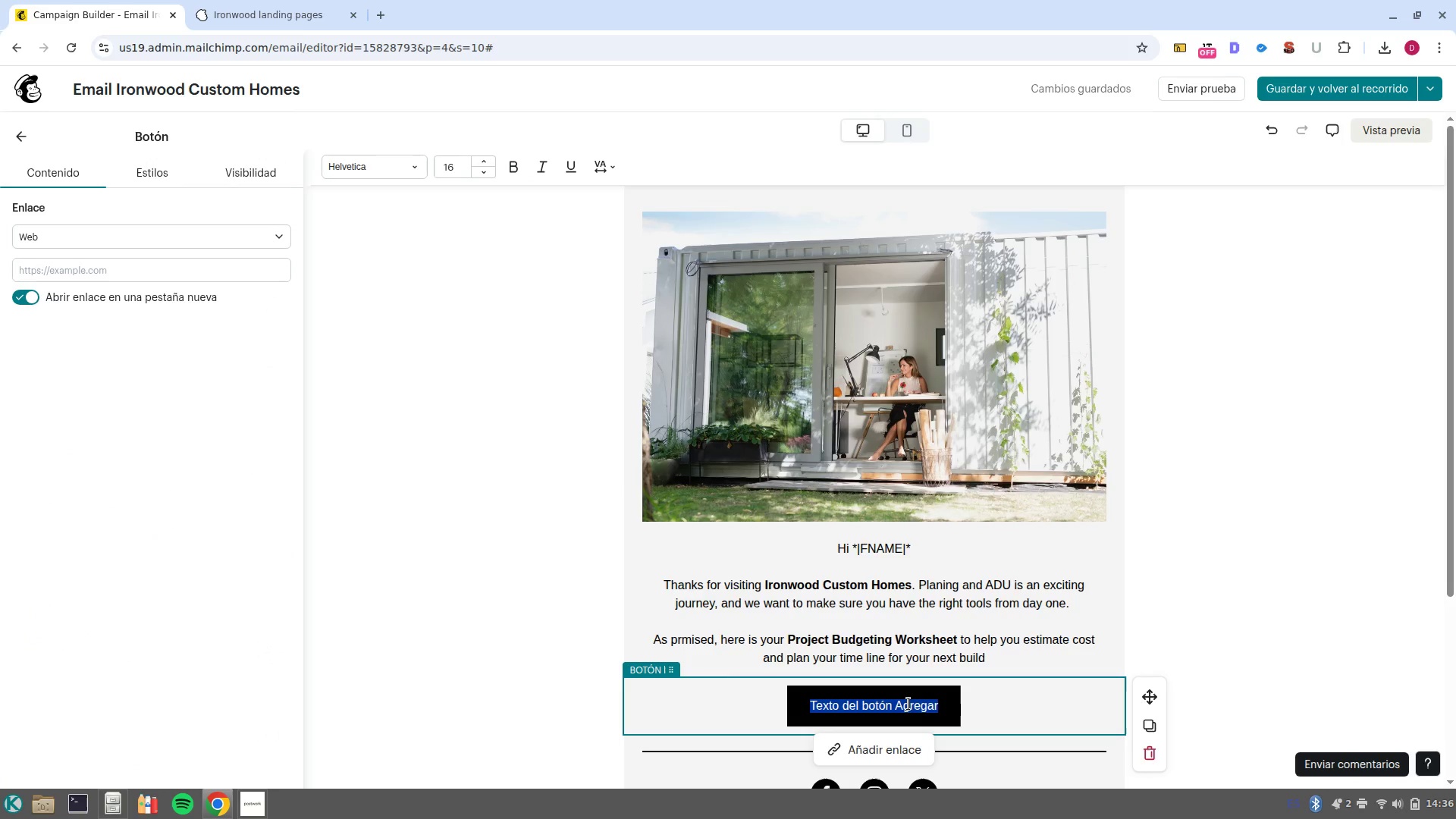 
type(DOWNLOAD WR)
key(Backspace)
type(ORKSHEET)
 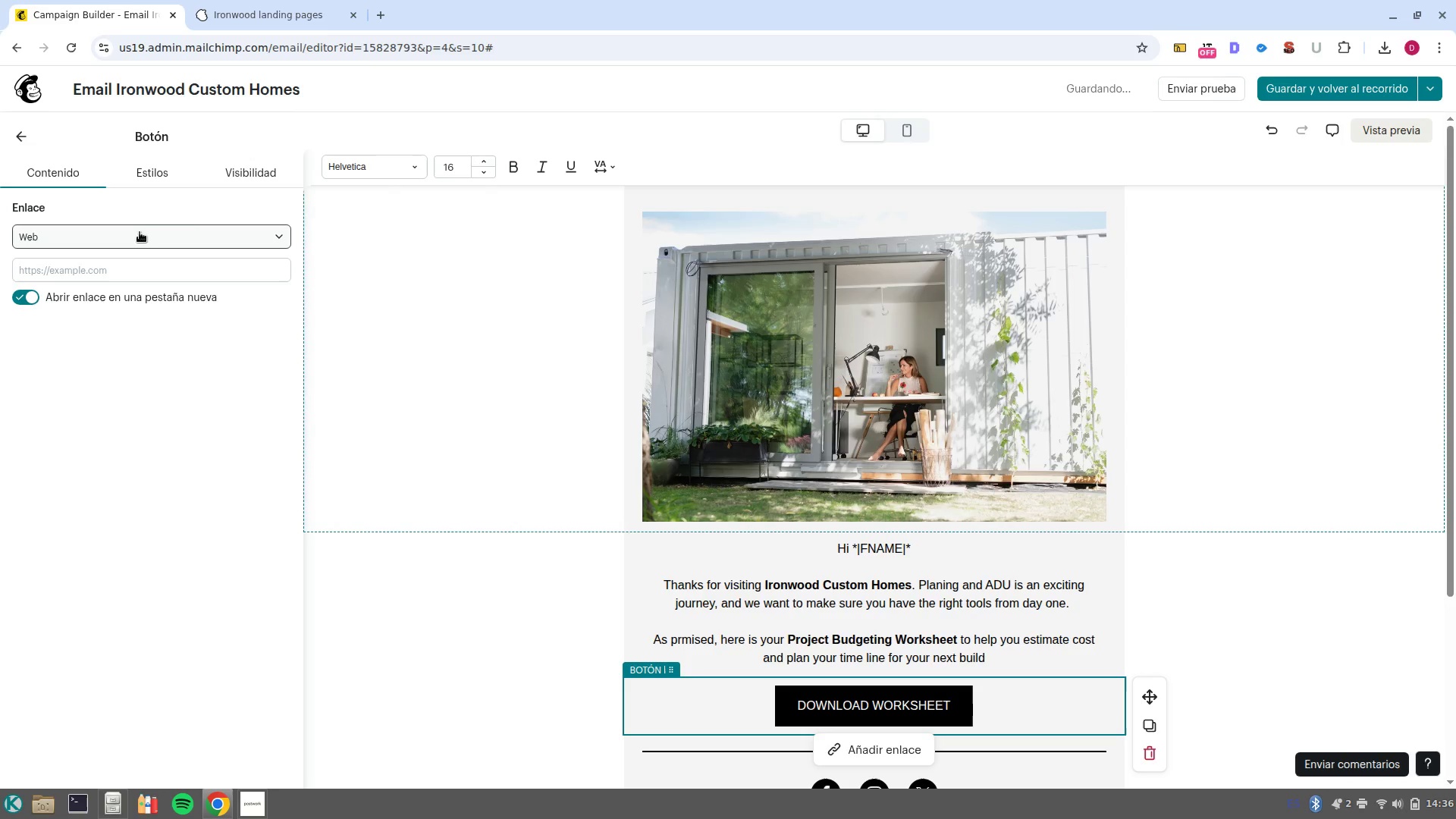 
left_click([138, 262])
 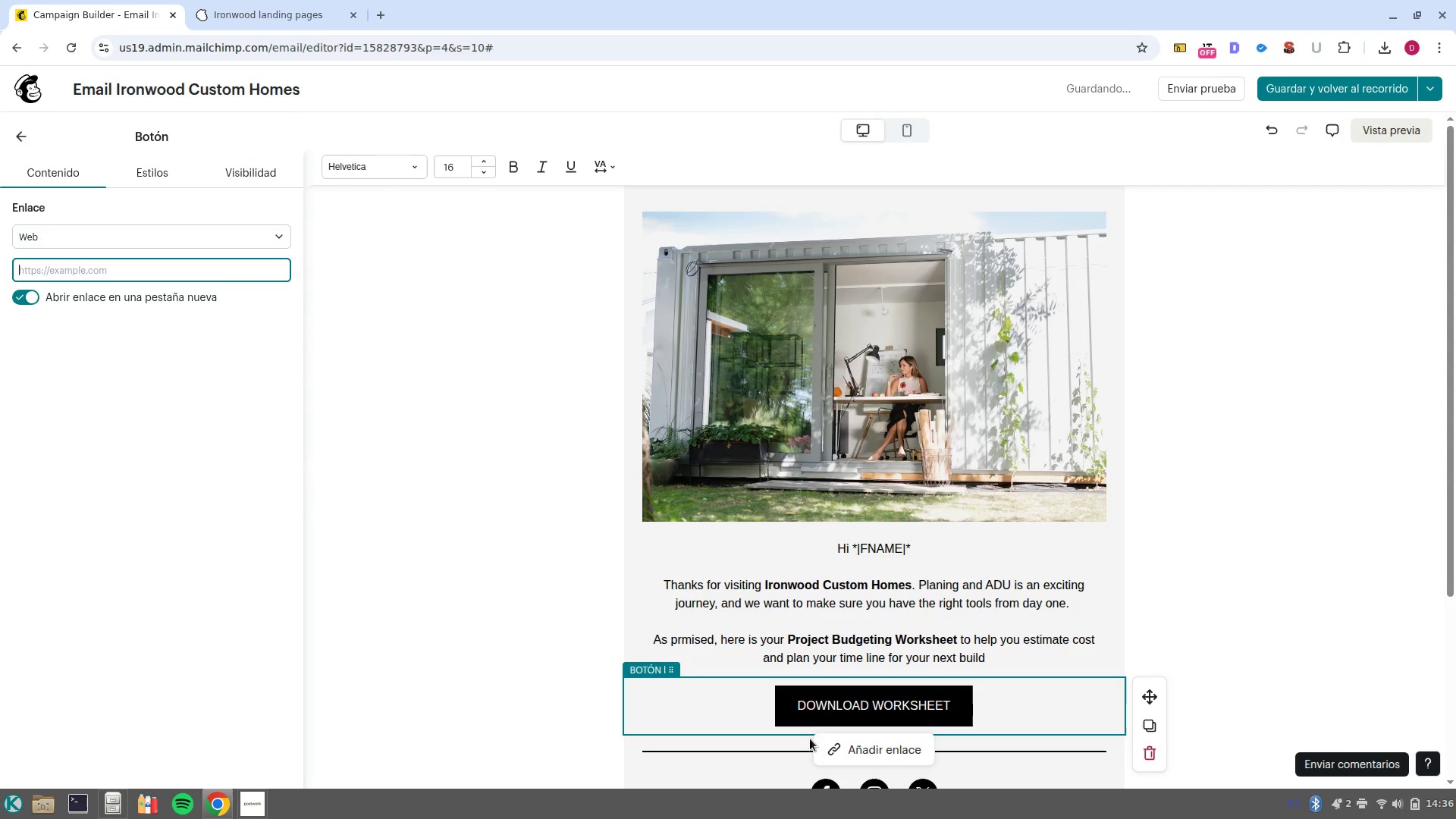 
left_click([836, 732])
 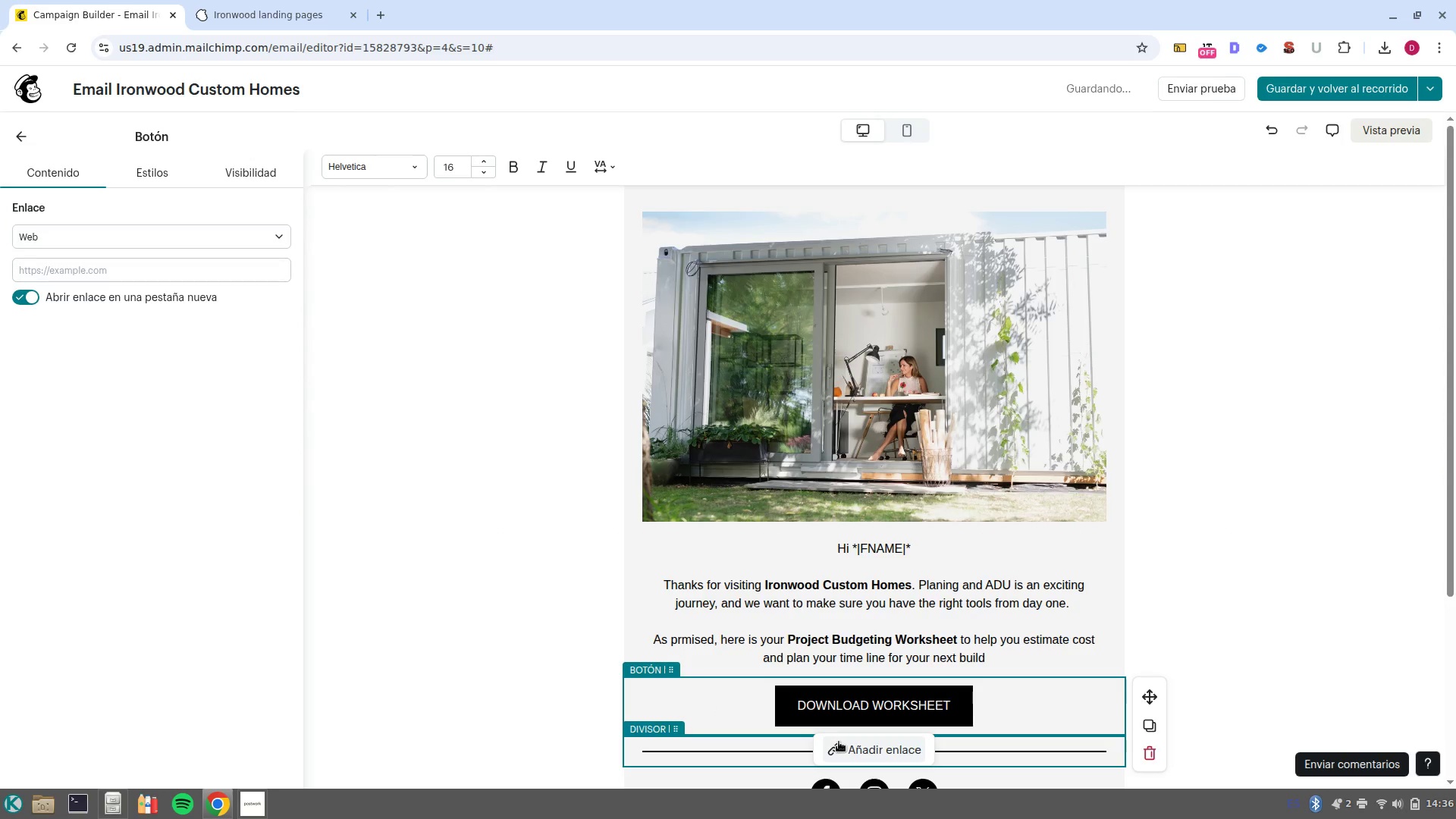 
left_click([839, 742])
 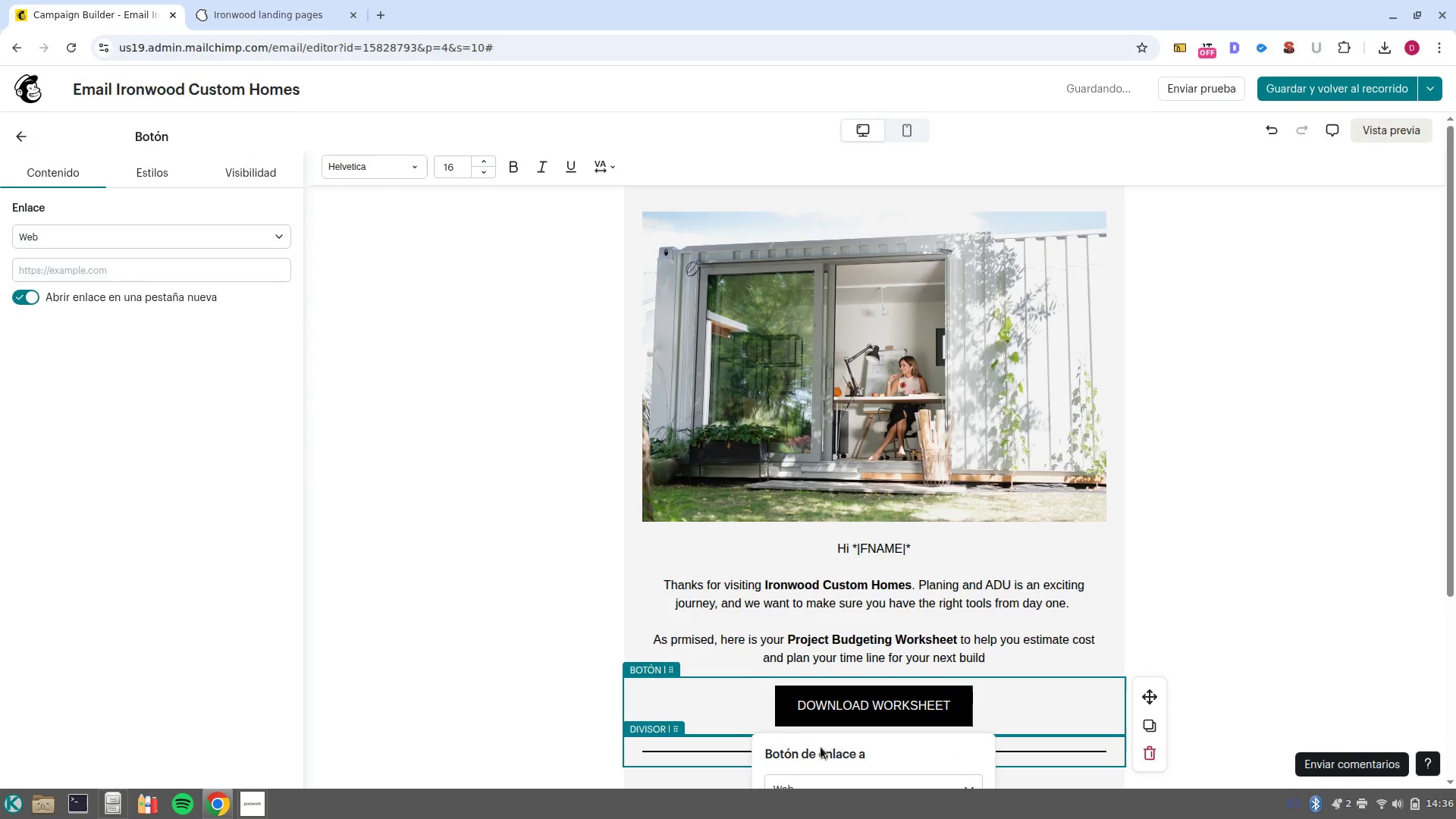 
scroll: coordinate [820, 751], scroll_direction: down, amount: 3.0
 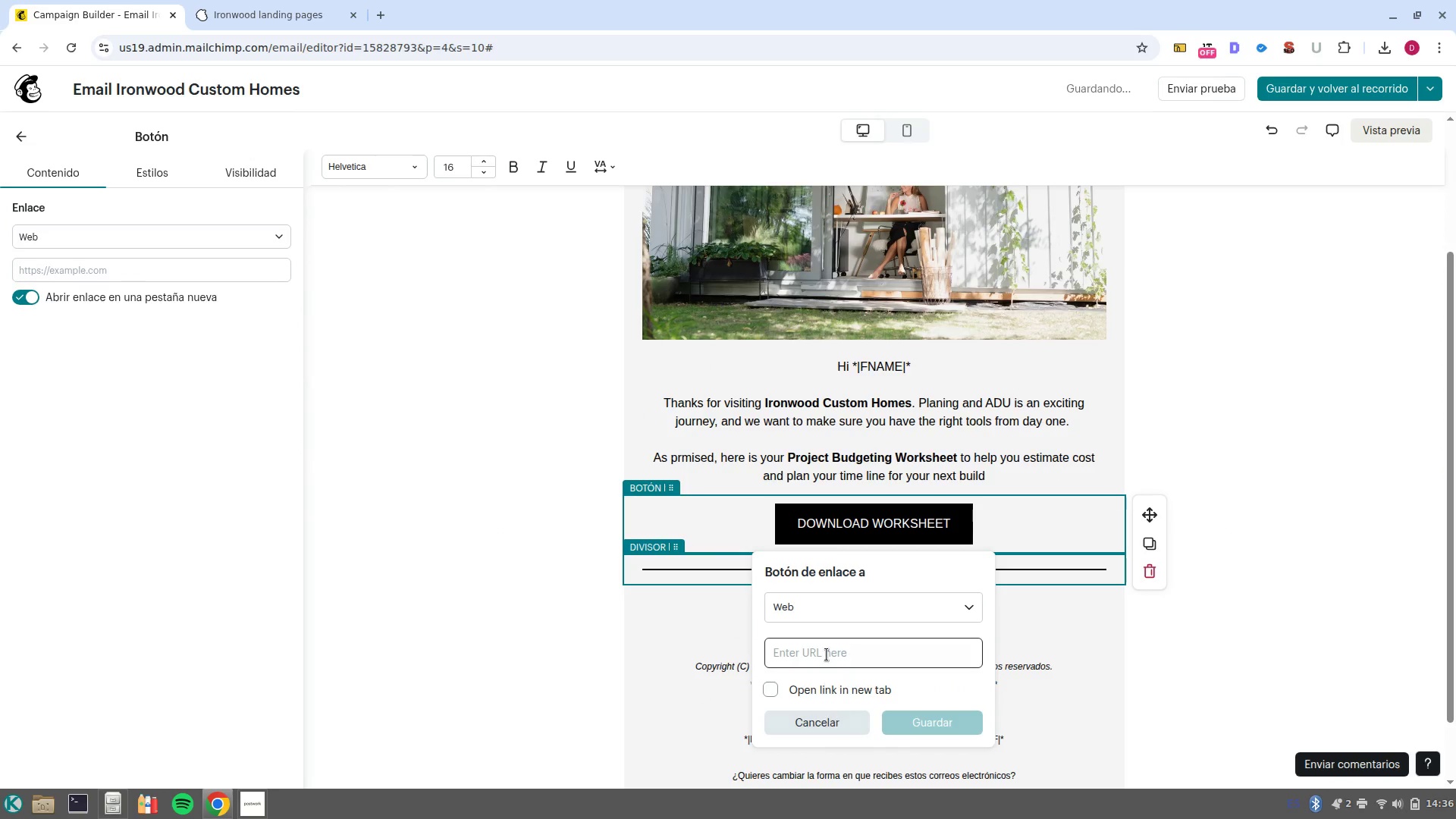 
left_click([827, 654])
 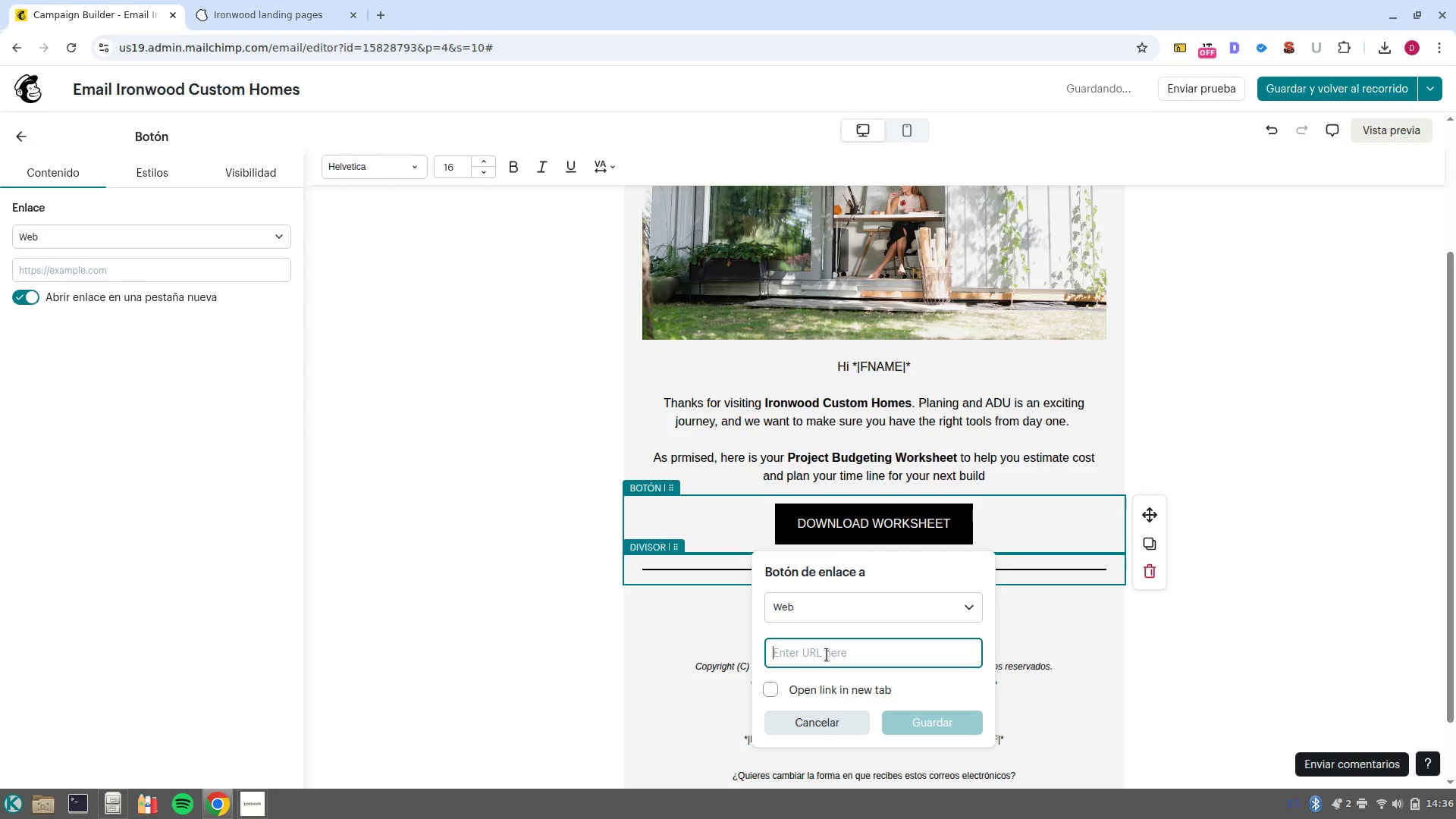 
type(www.google.com)
 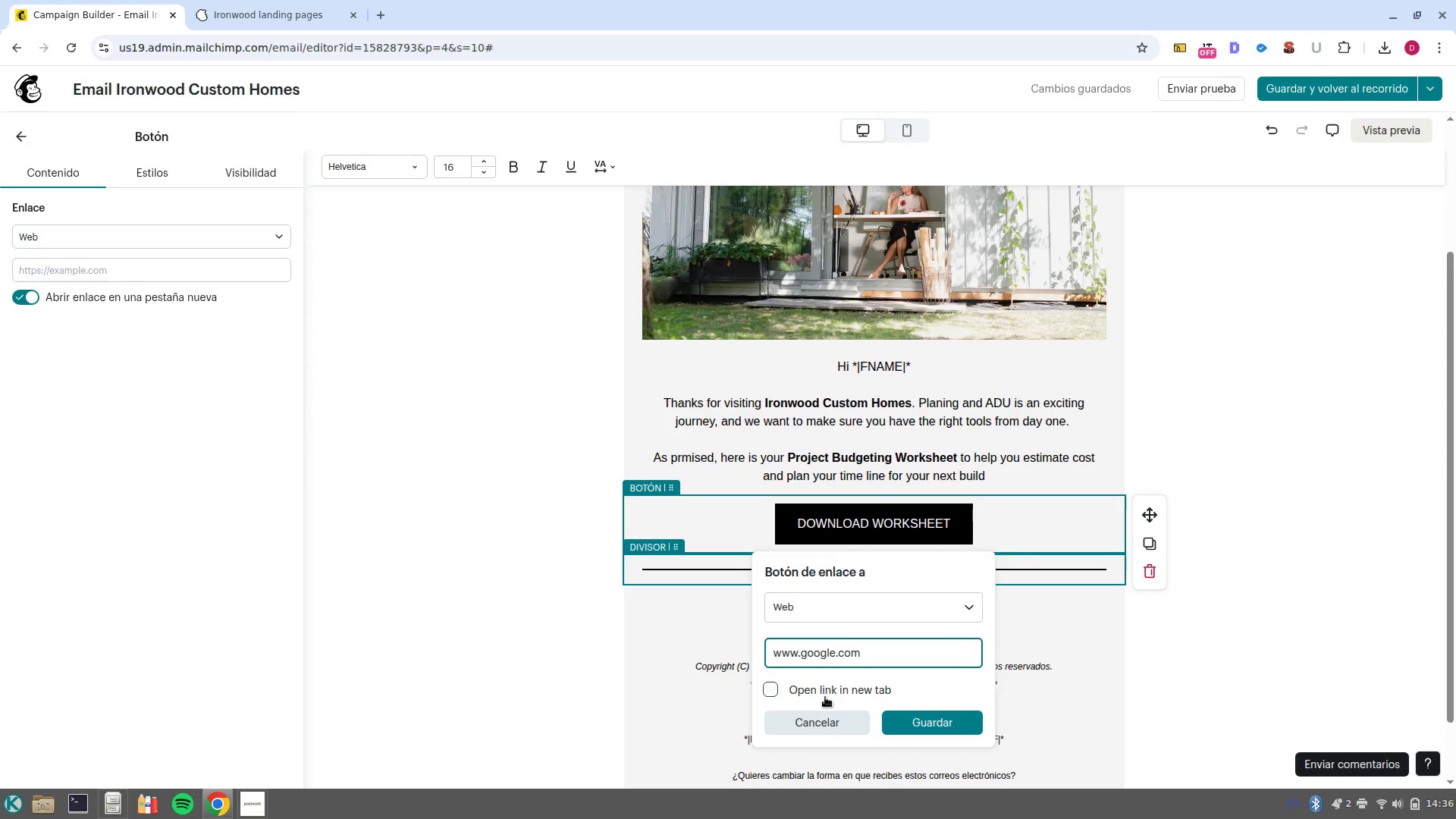 
left_click([830, 687])
 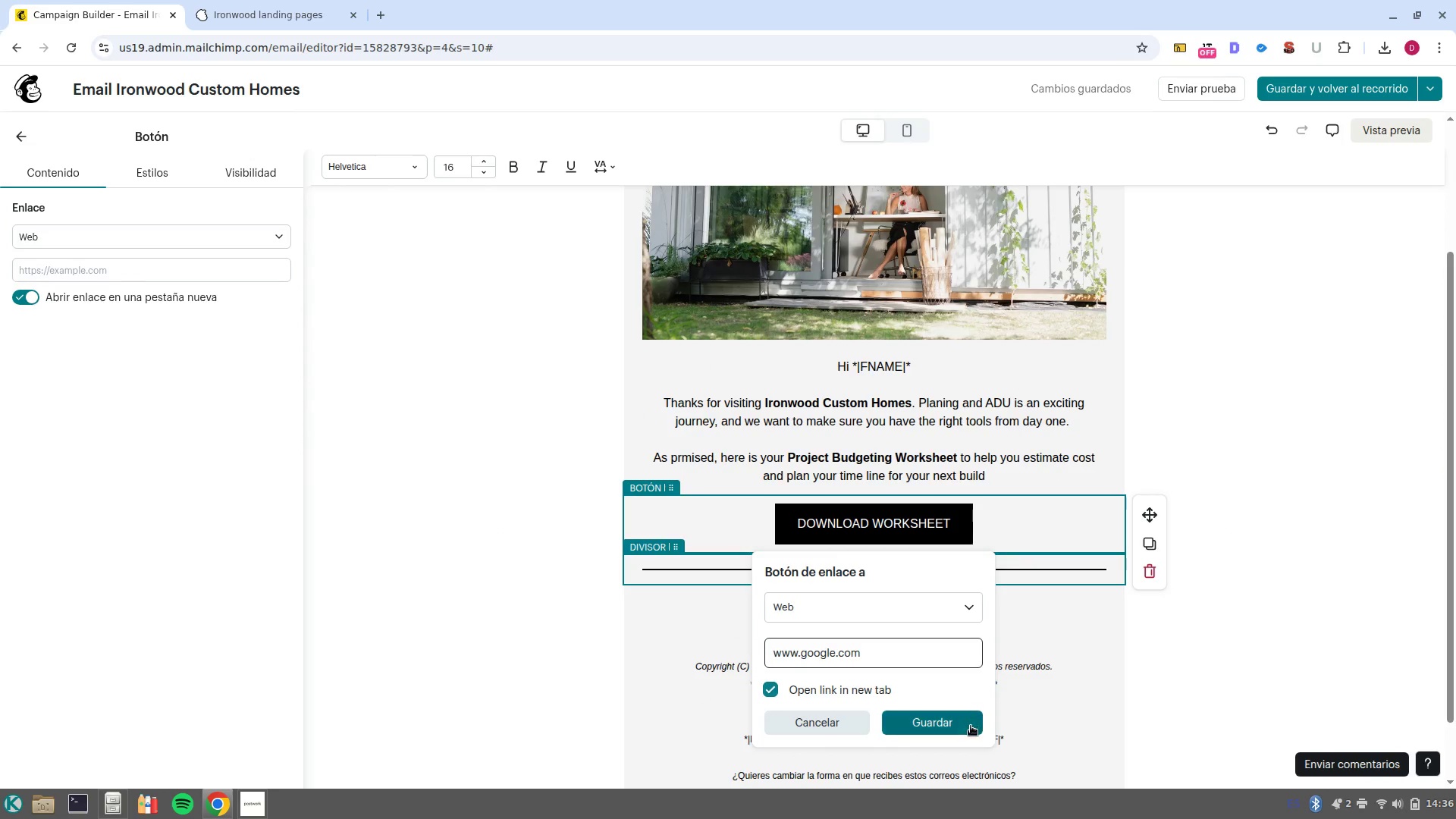 
left_click([970, 726])
 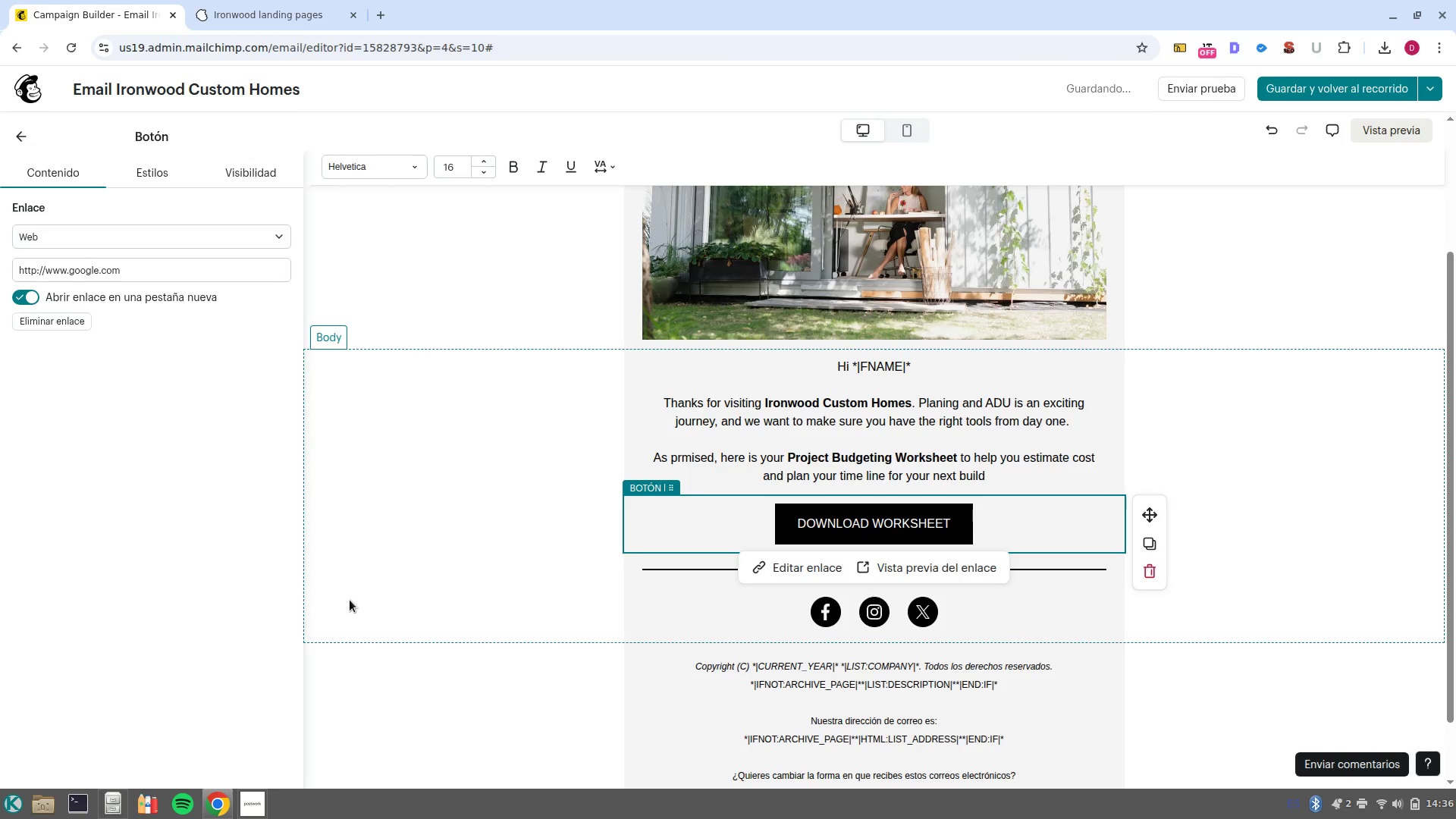 
wait(8.15)
 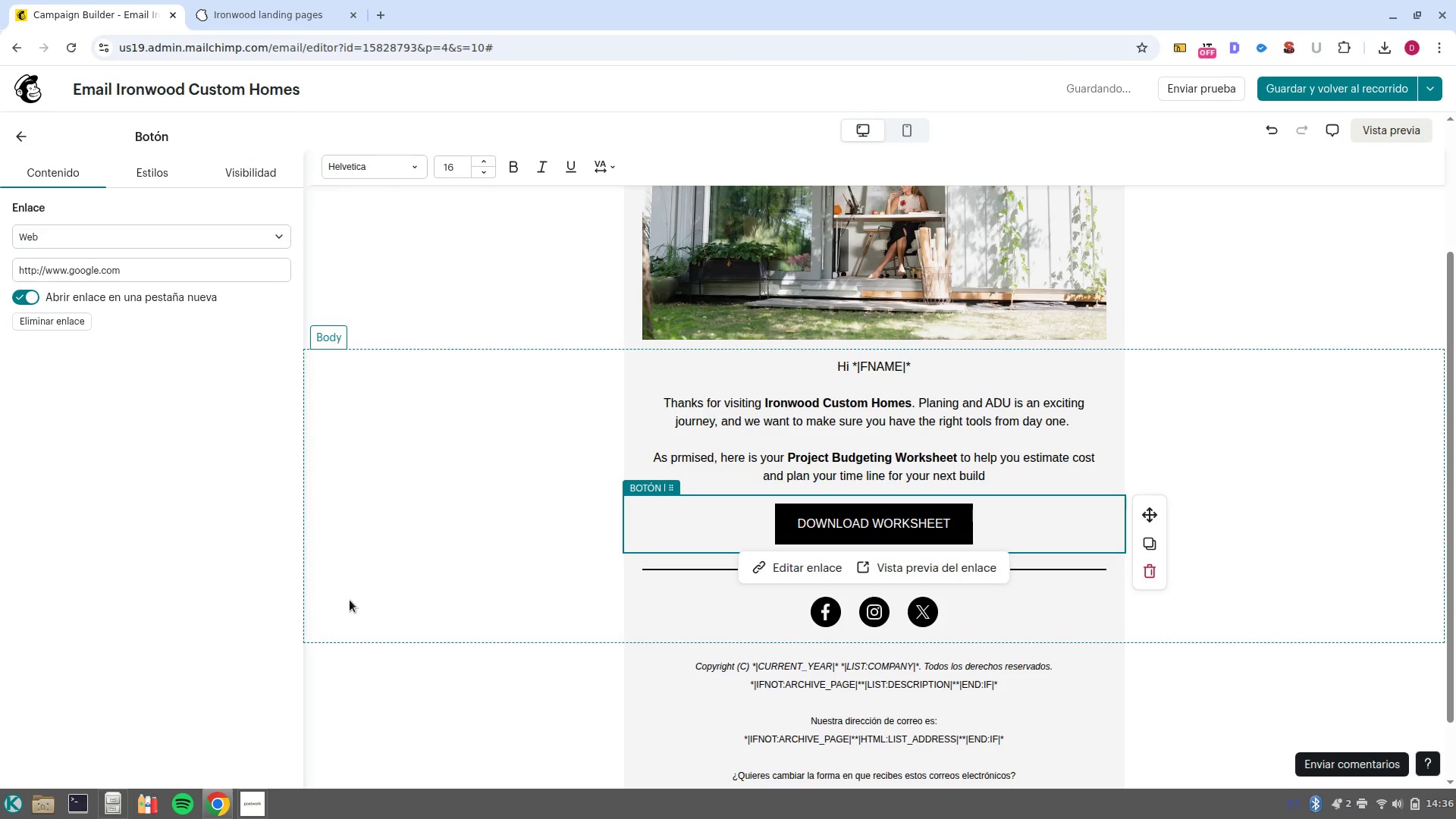 
left_click([140, 180])
 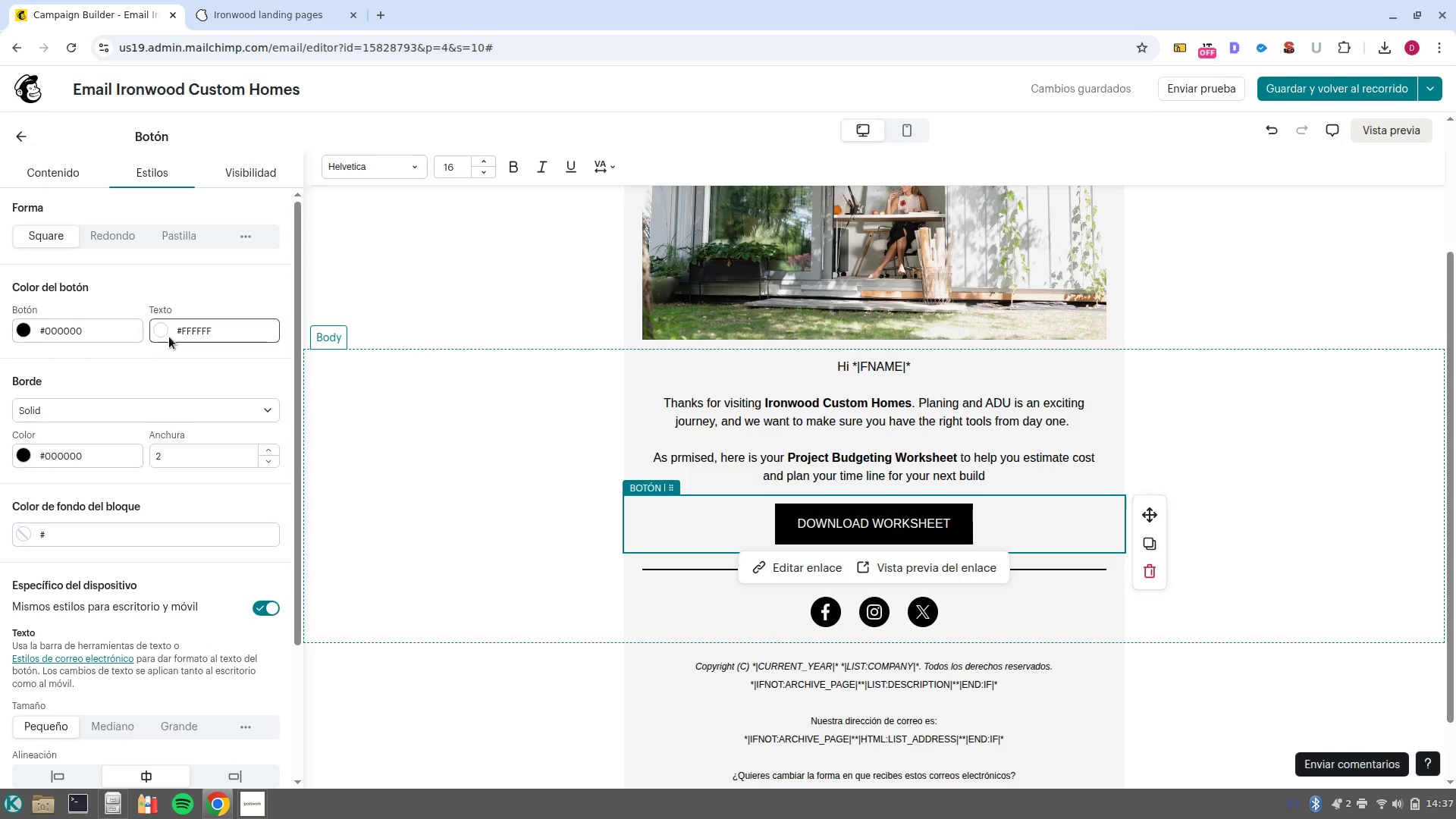 
left_click([70, 333])
 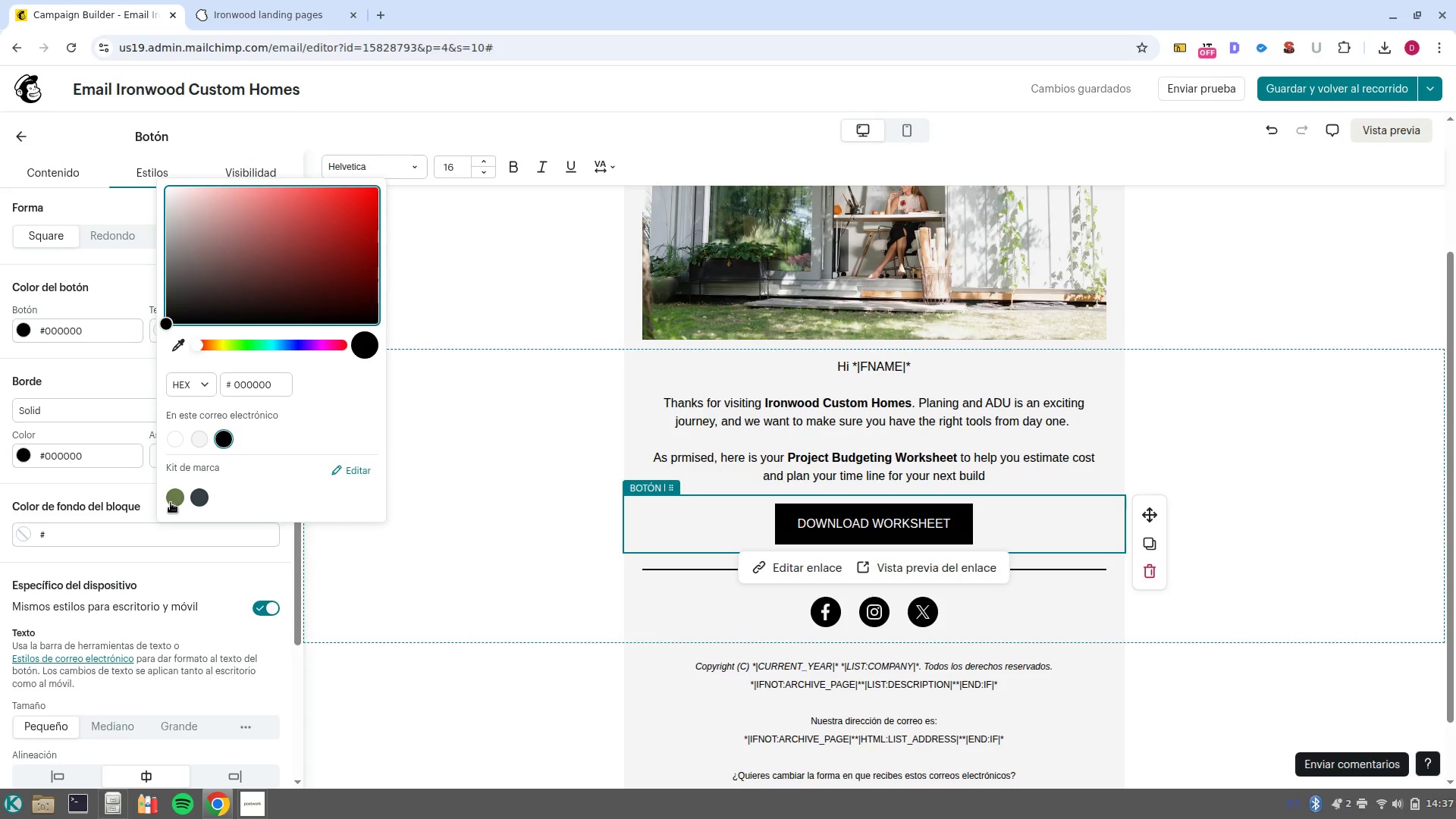 
left_click([177, 501])
 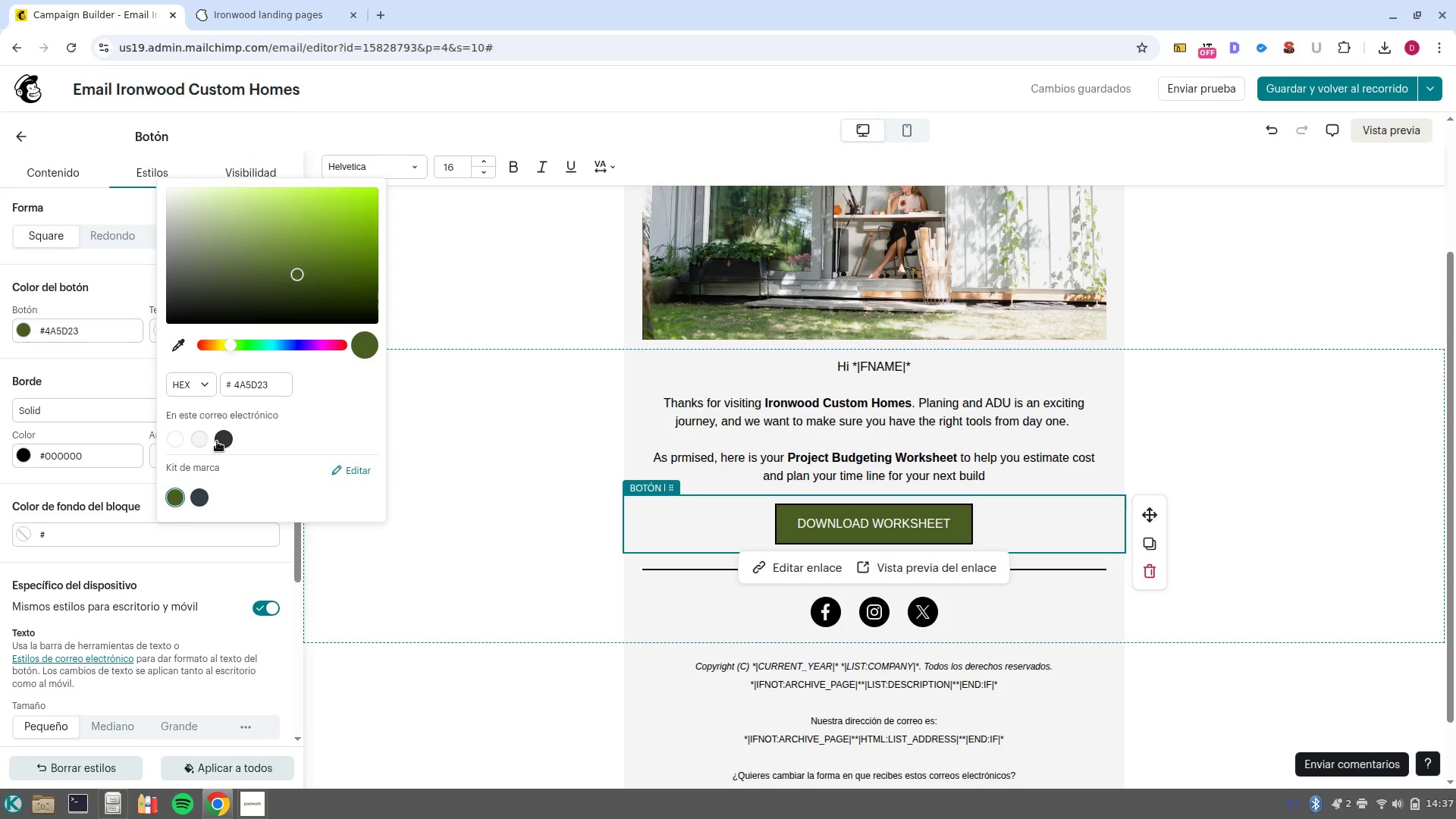 
wait(5.85)
 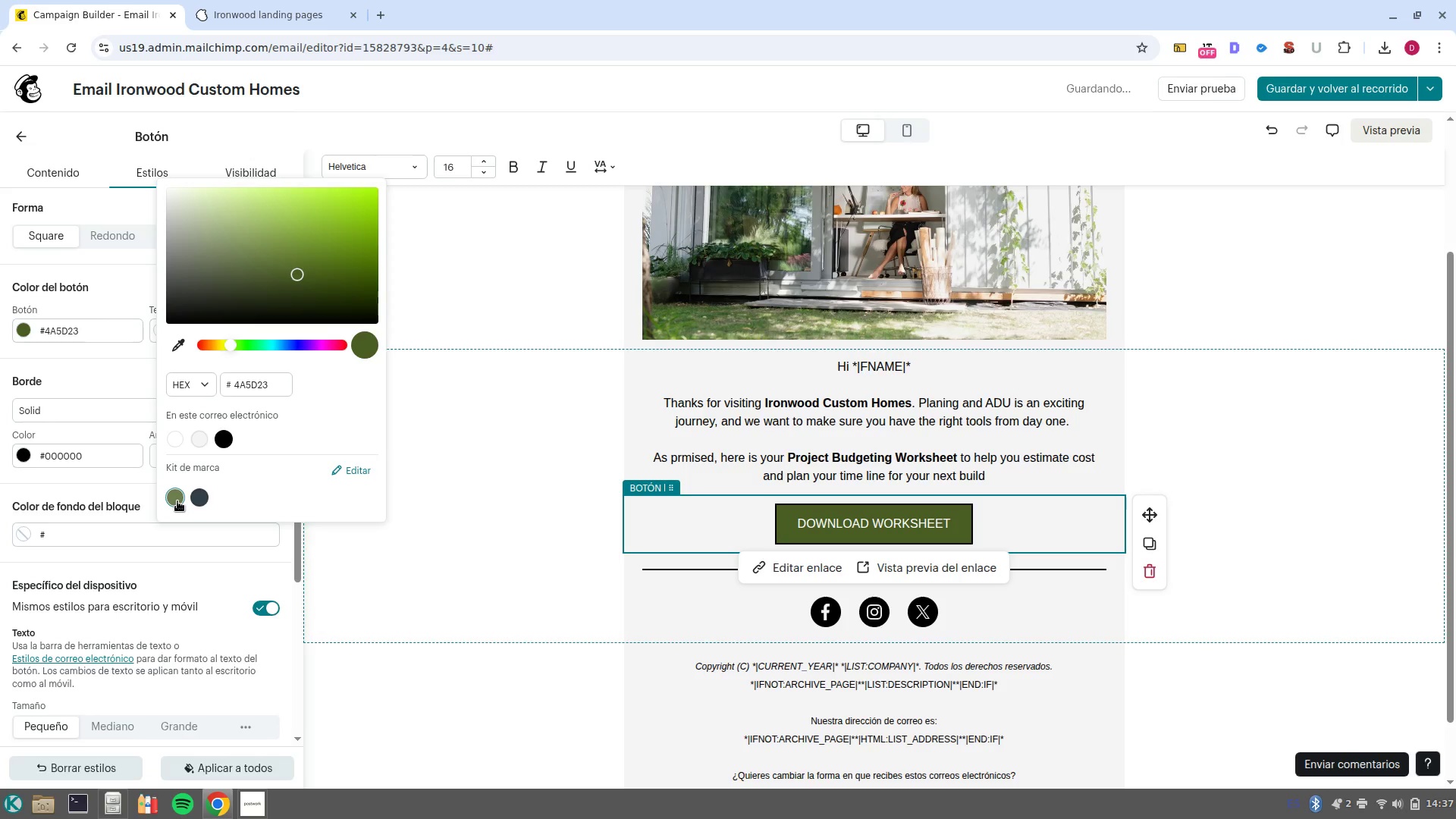 
left_click([155, 331])
 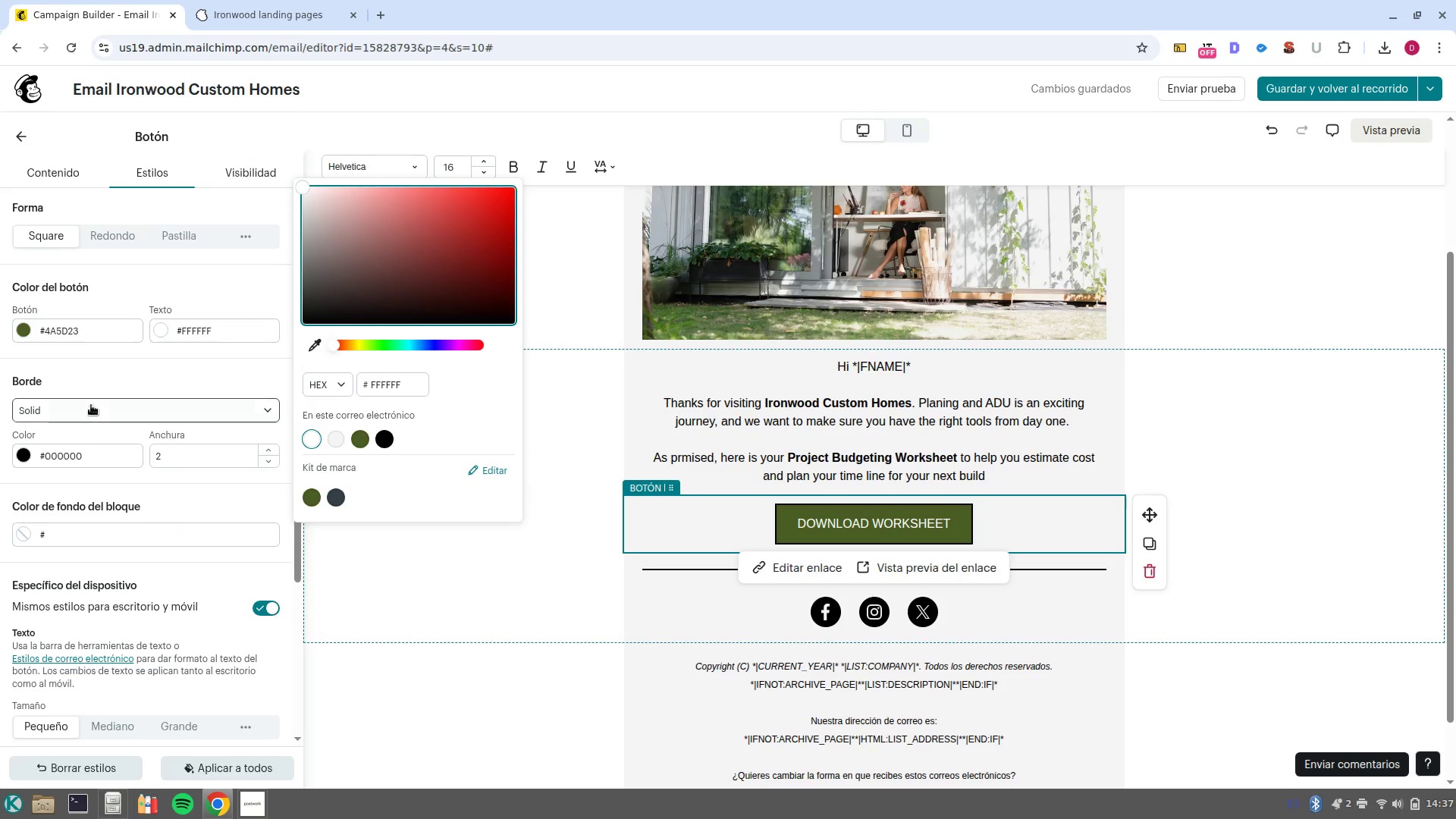 
left_click([87, 463])
 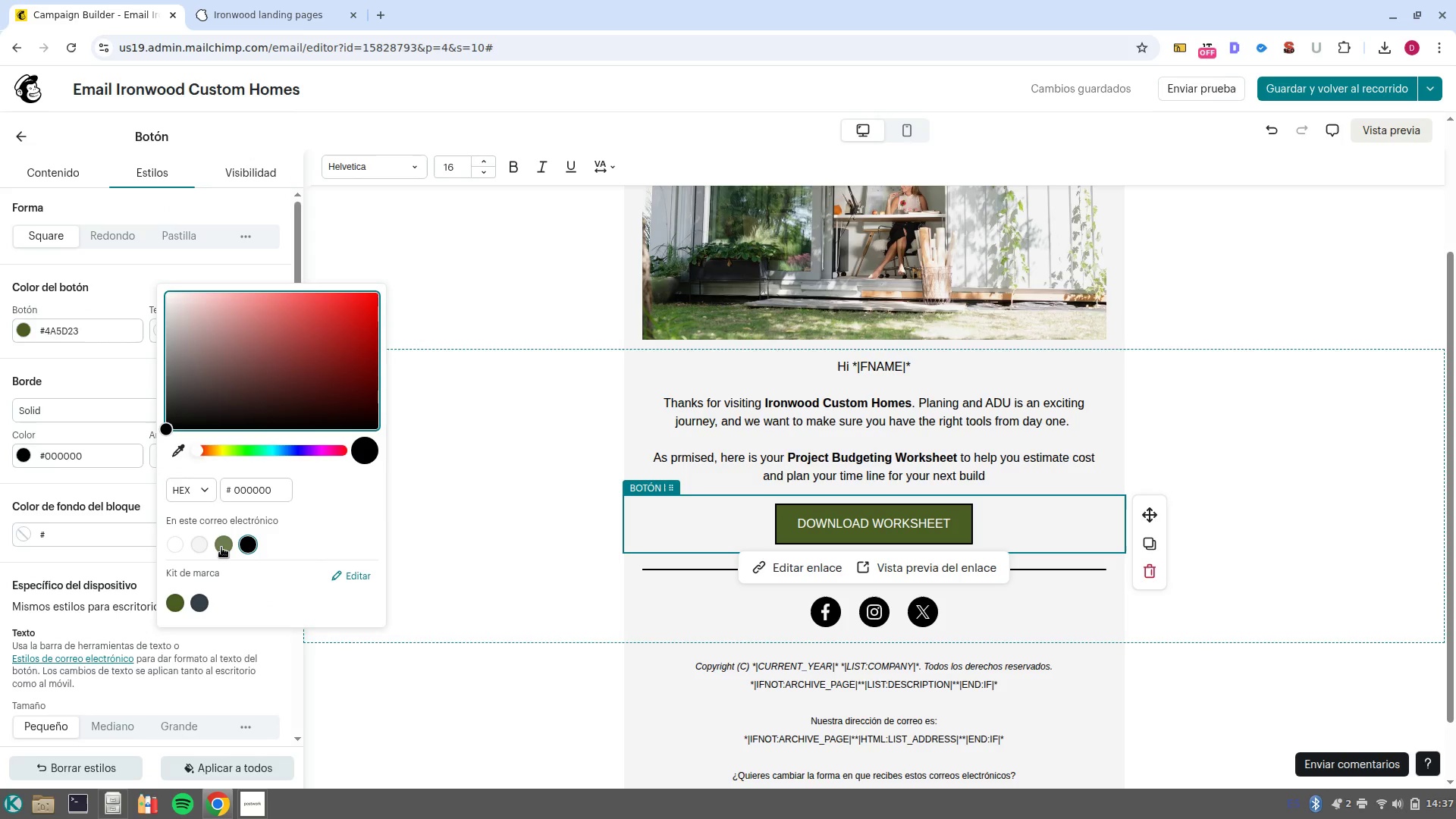 
left_click([221, 547])
 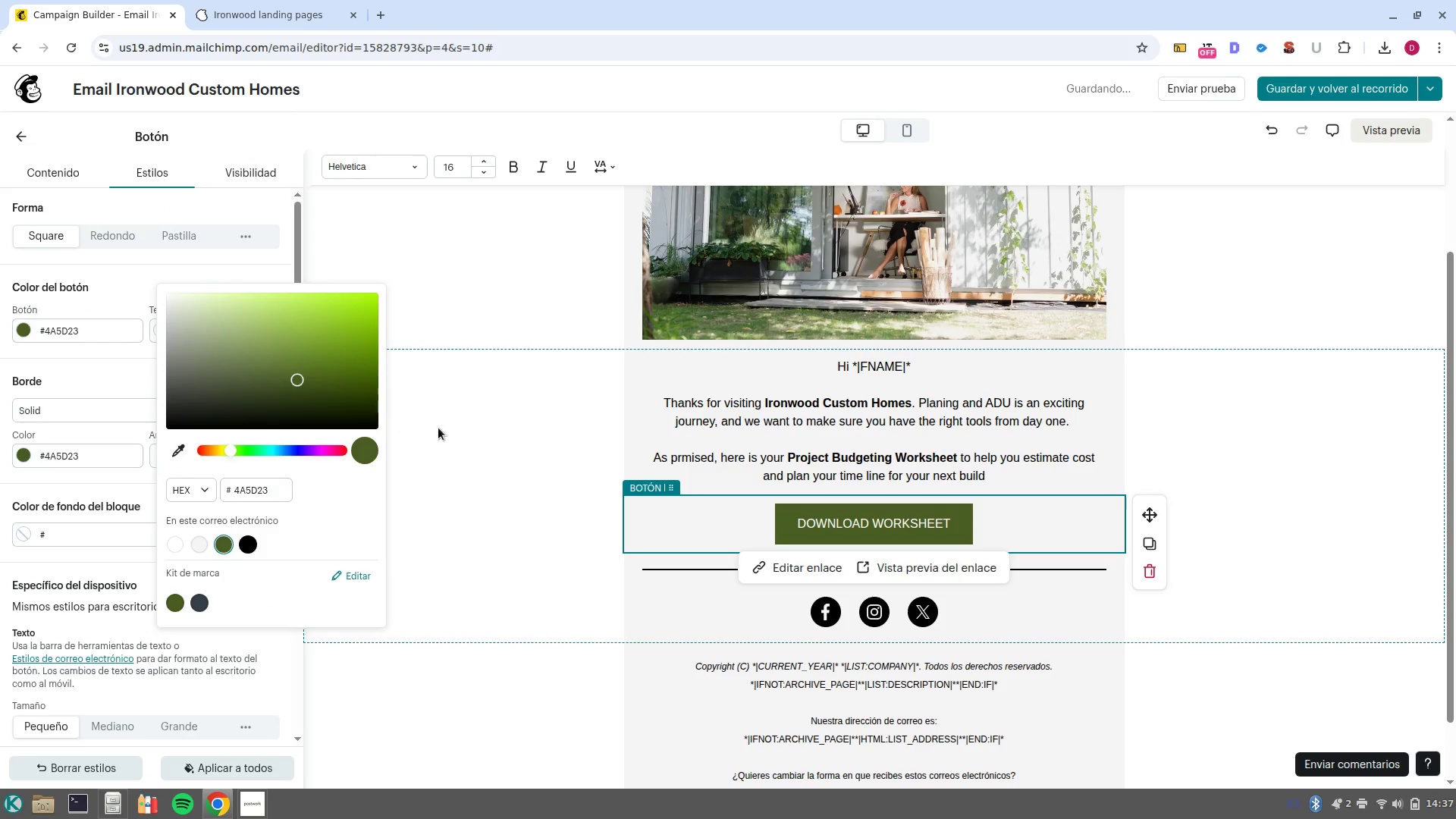 
left_click([460, 427])
 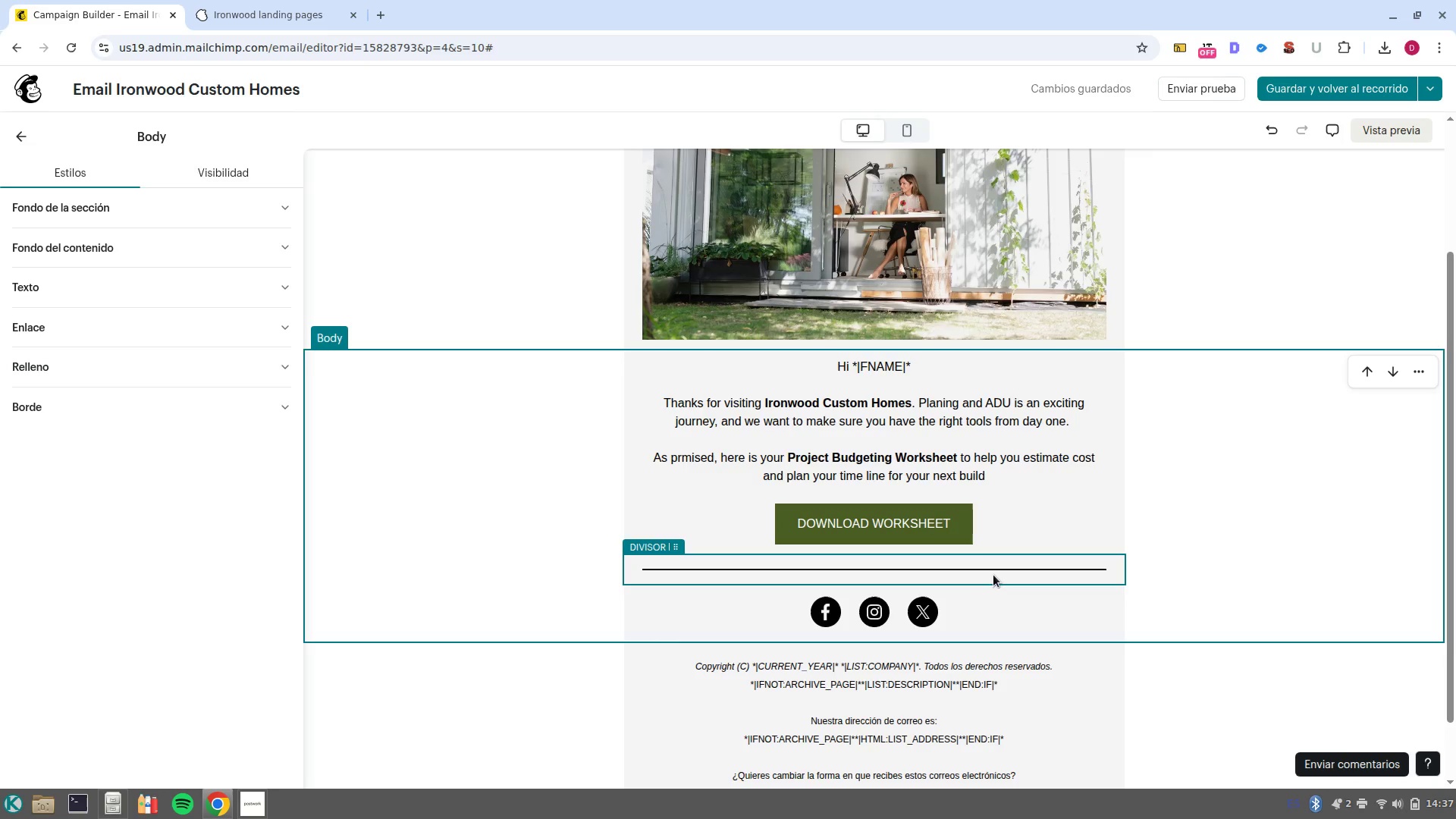 
wait(19.89)
 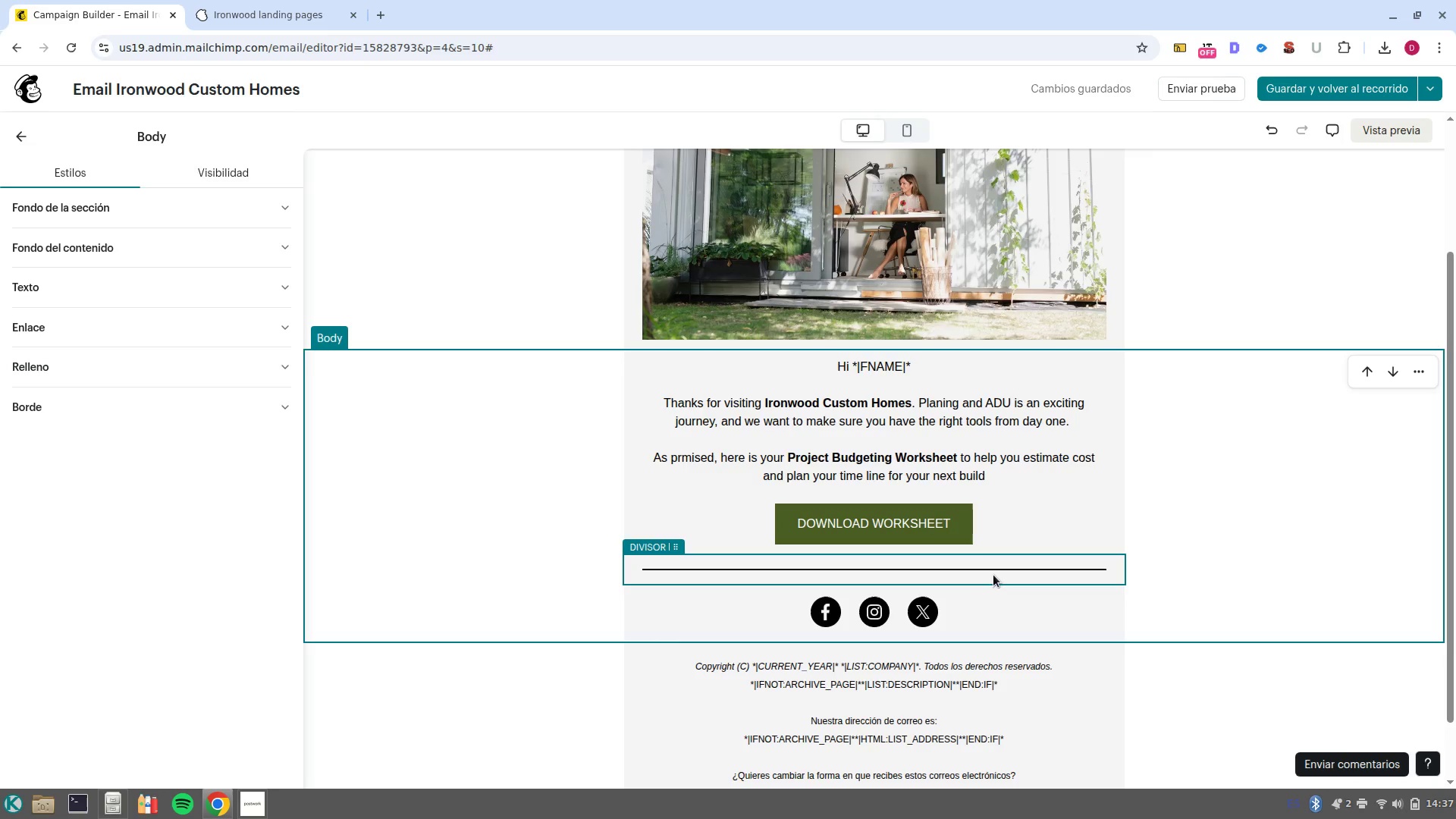 
scroll: coordinate [998, 579], scroll_direction: up, amount: 5.0
 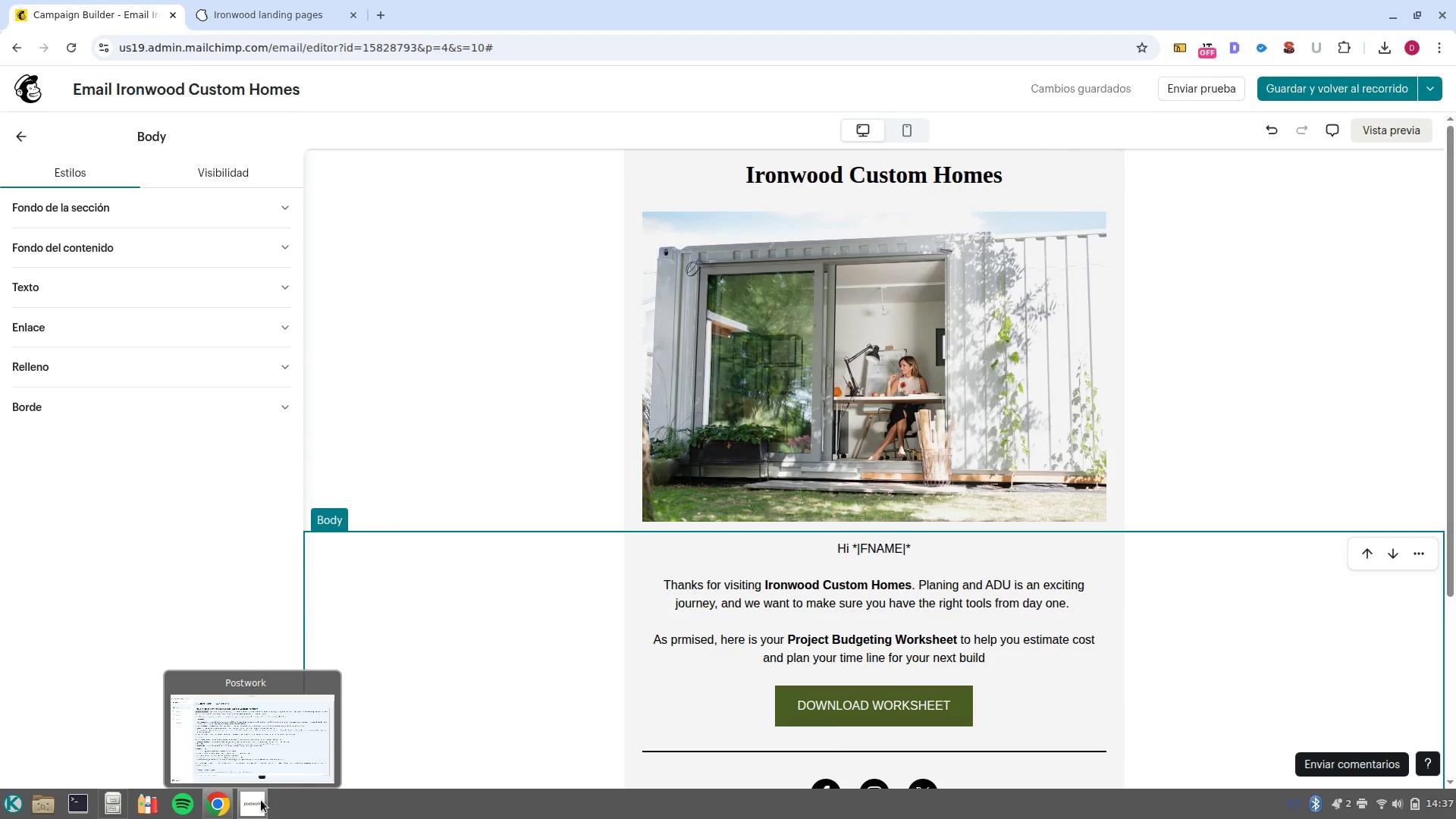 
left_click([259, 770])